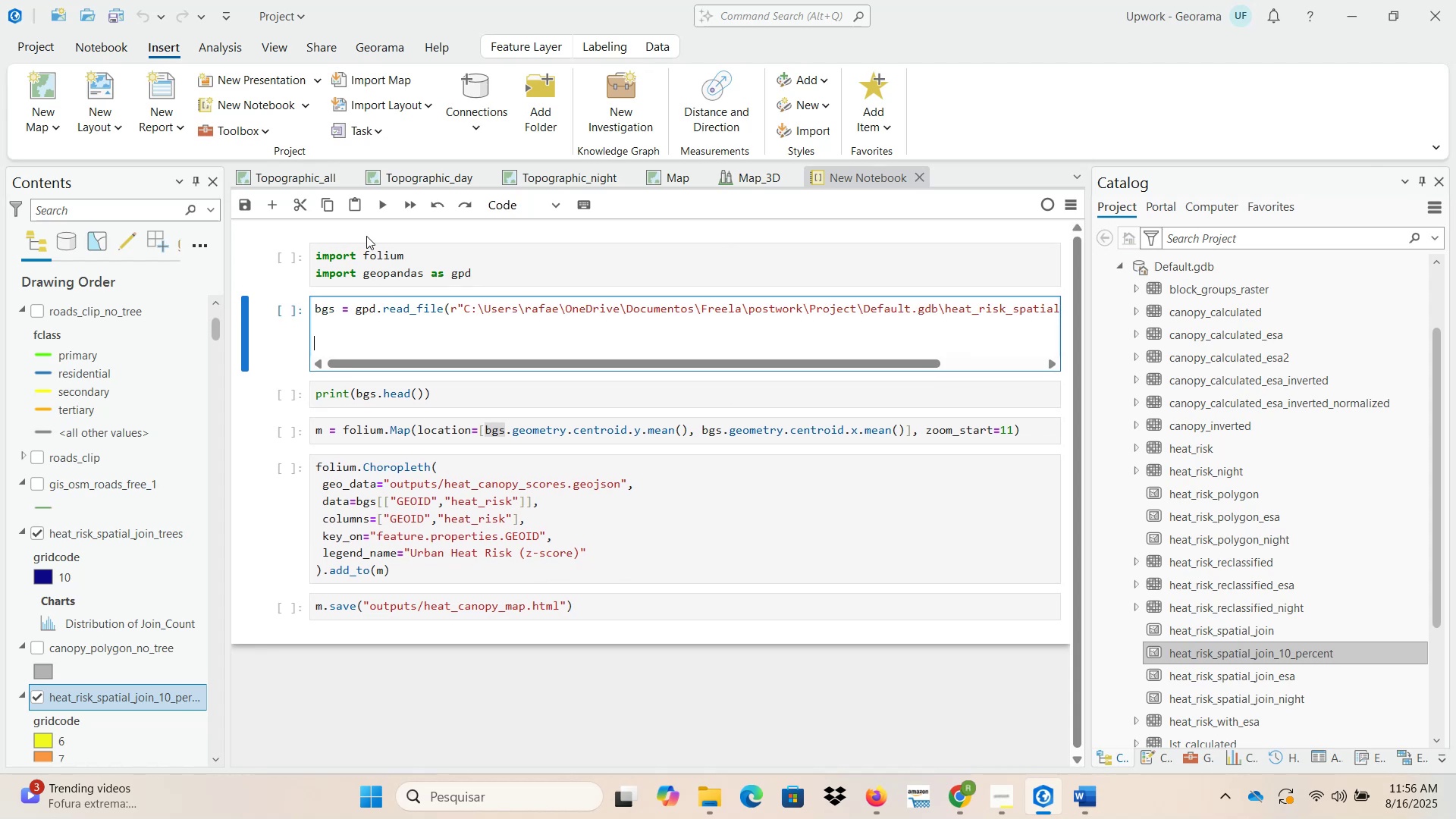 
key(Control+V)
 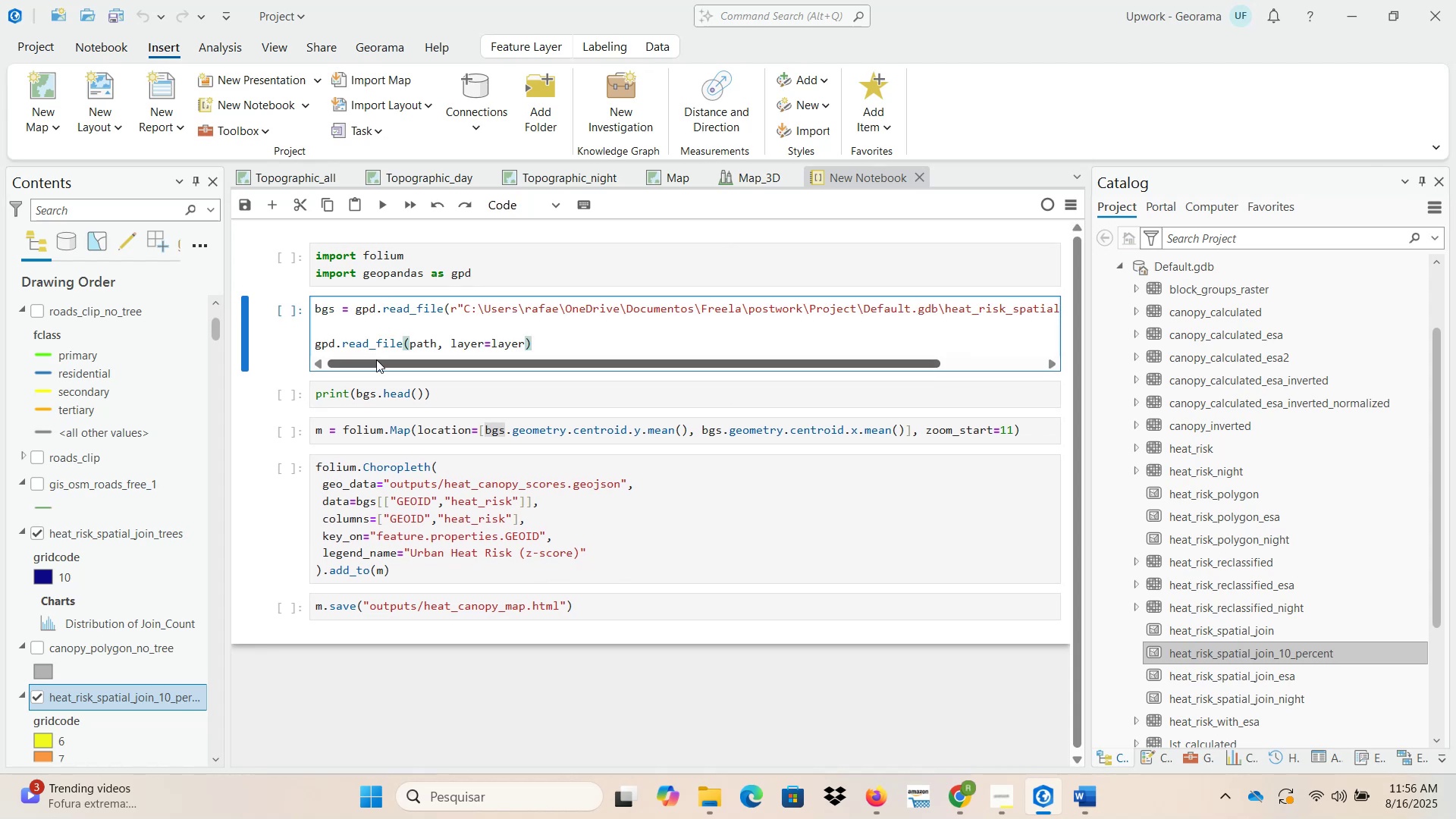 
left_click_drag(start_coordinate=[384, 364], to_coordinate=[354, 364])
 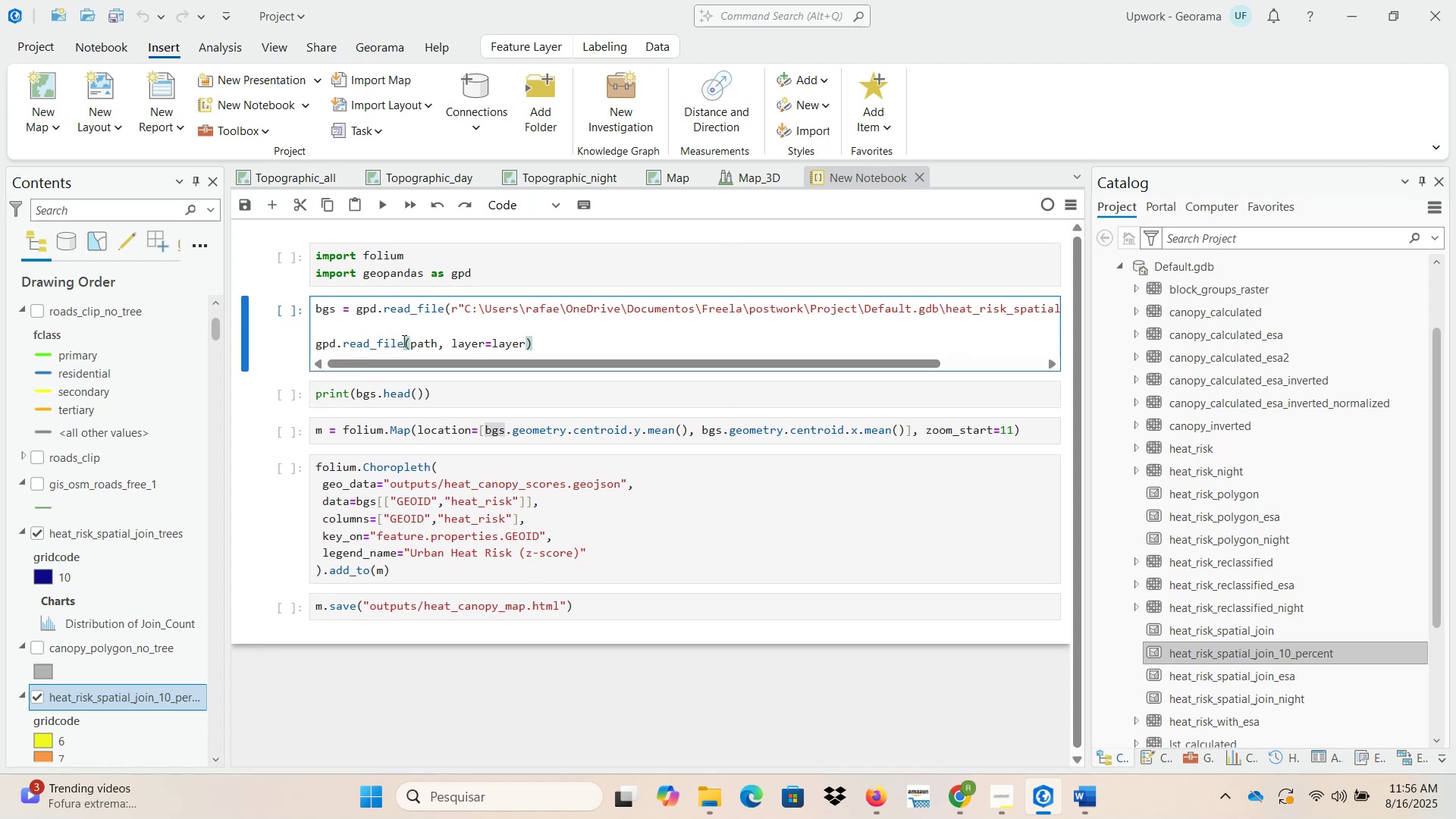 
wait(8.54)
 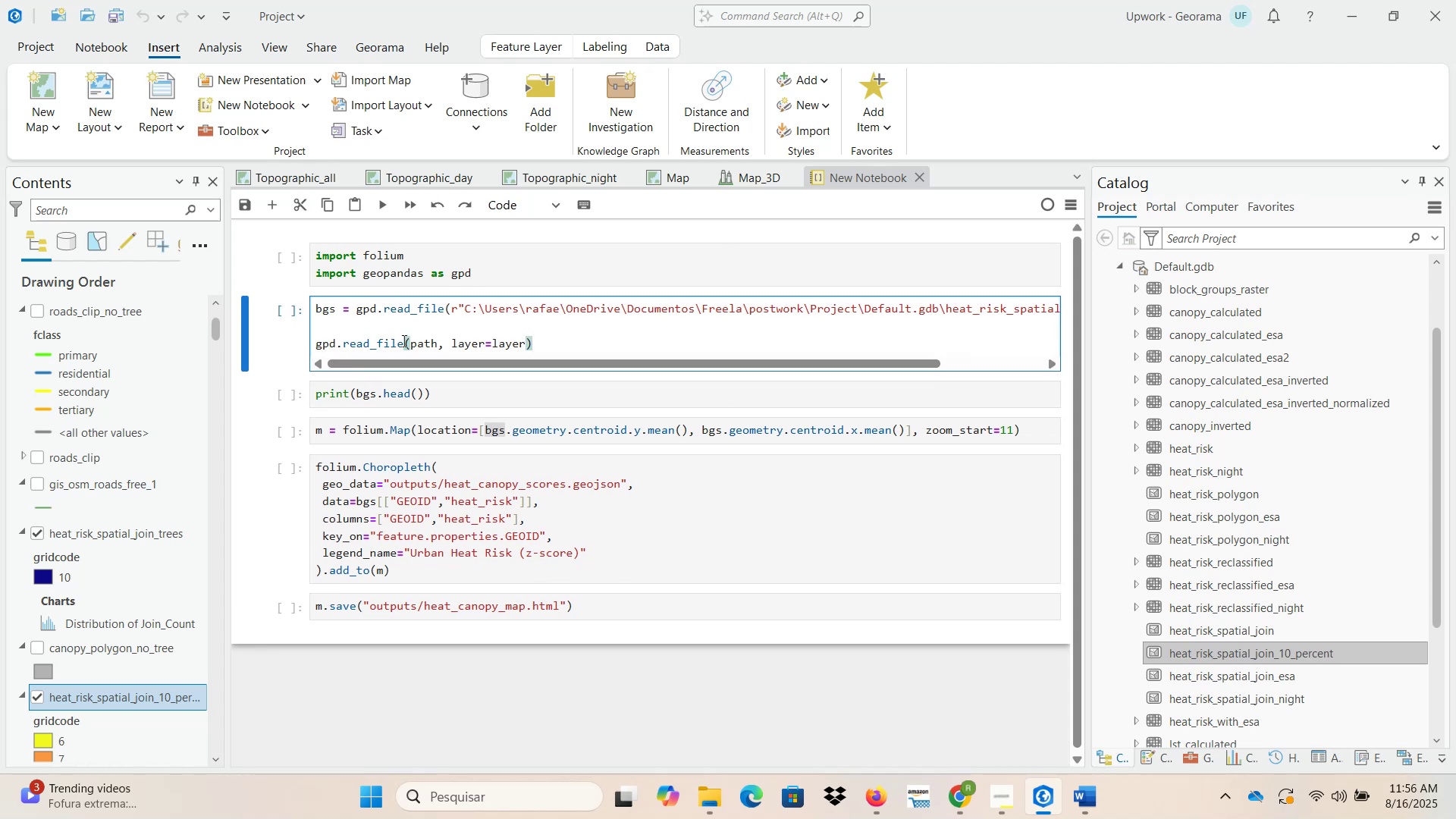 
left_click([875, 696])
 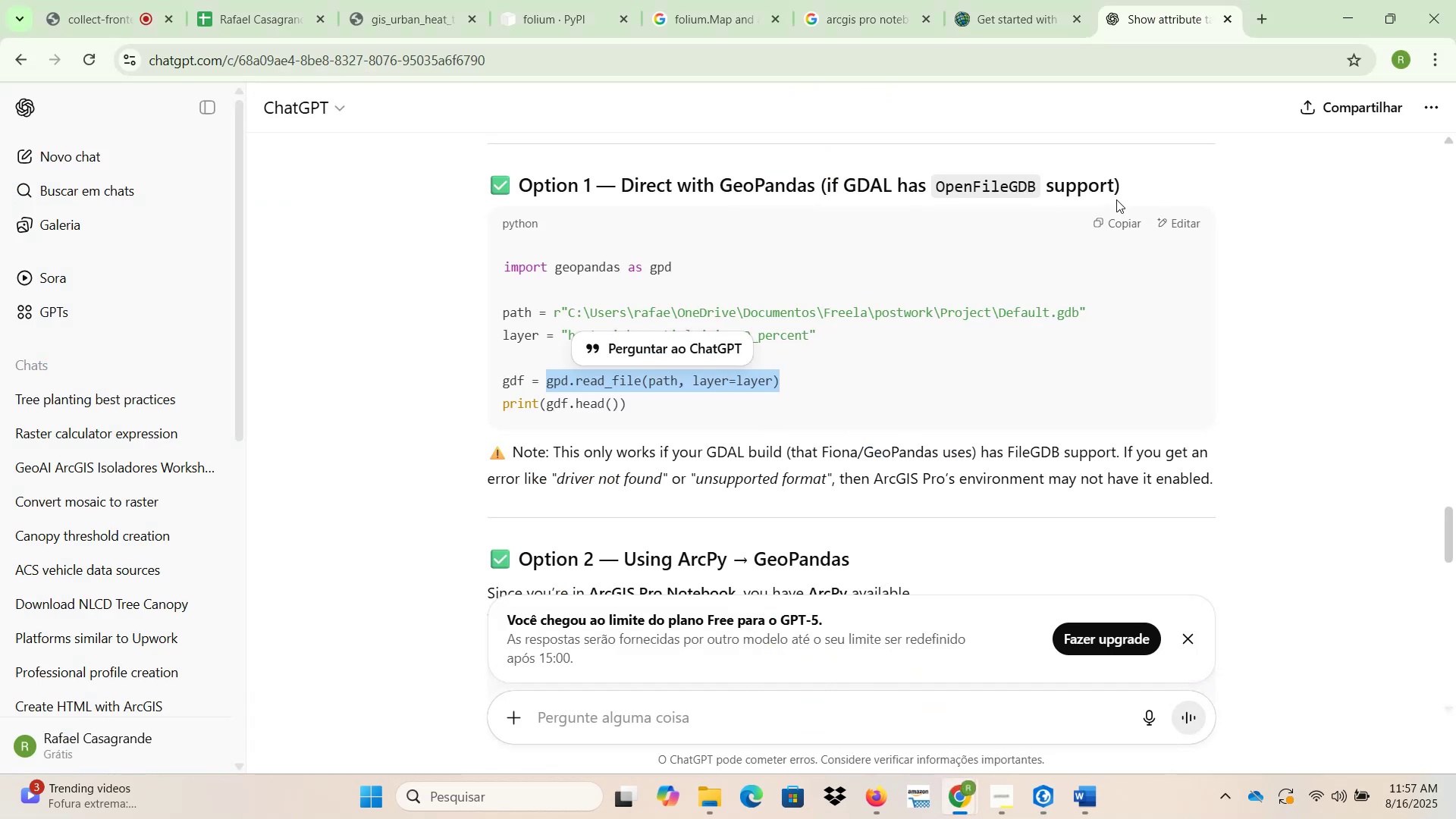 
left_click([1352, 17])
 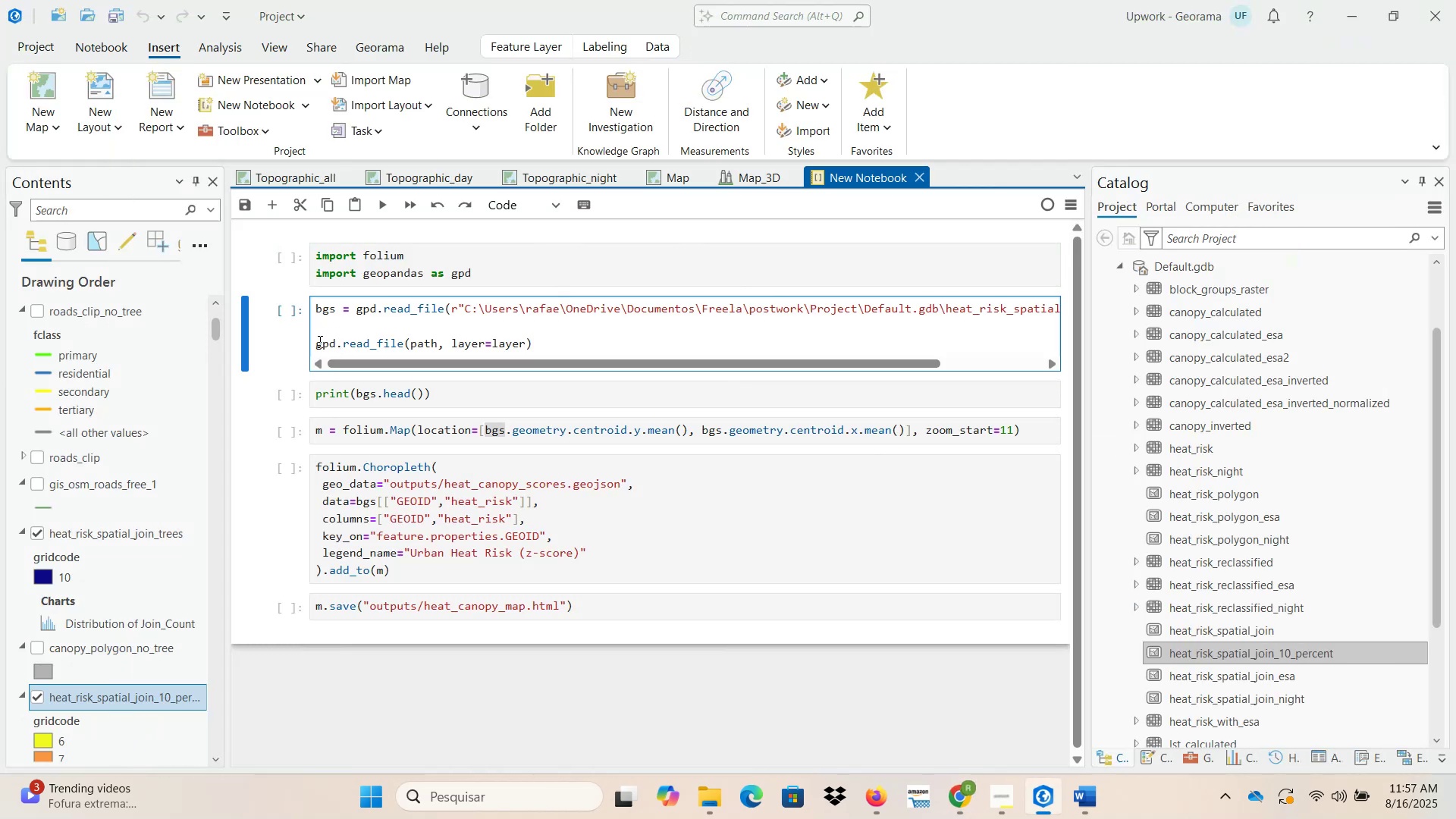 
left_click([317, 344])
 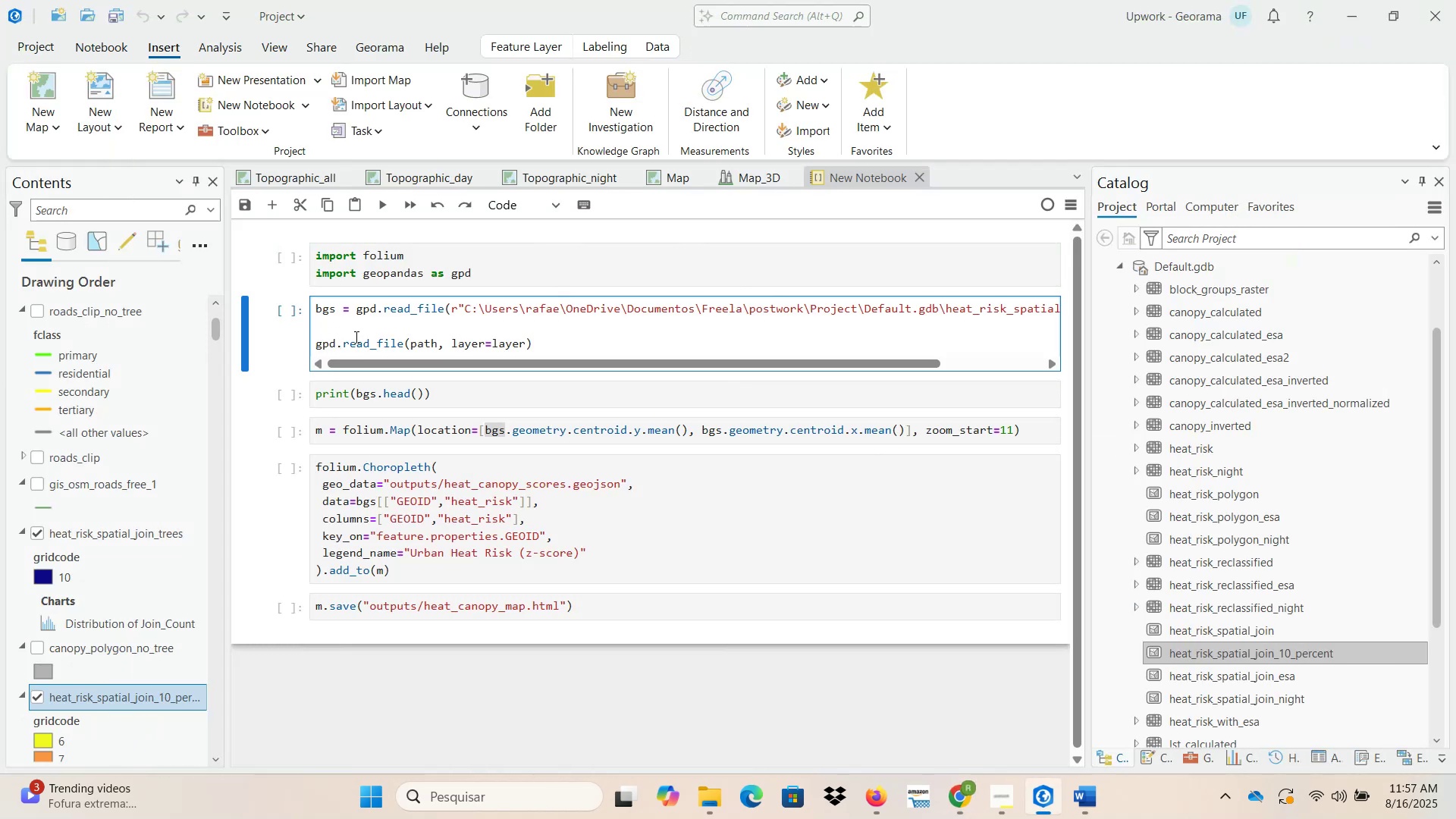 
type(gdf = )
 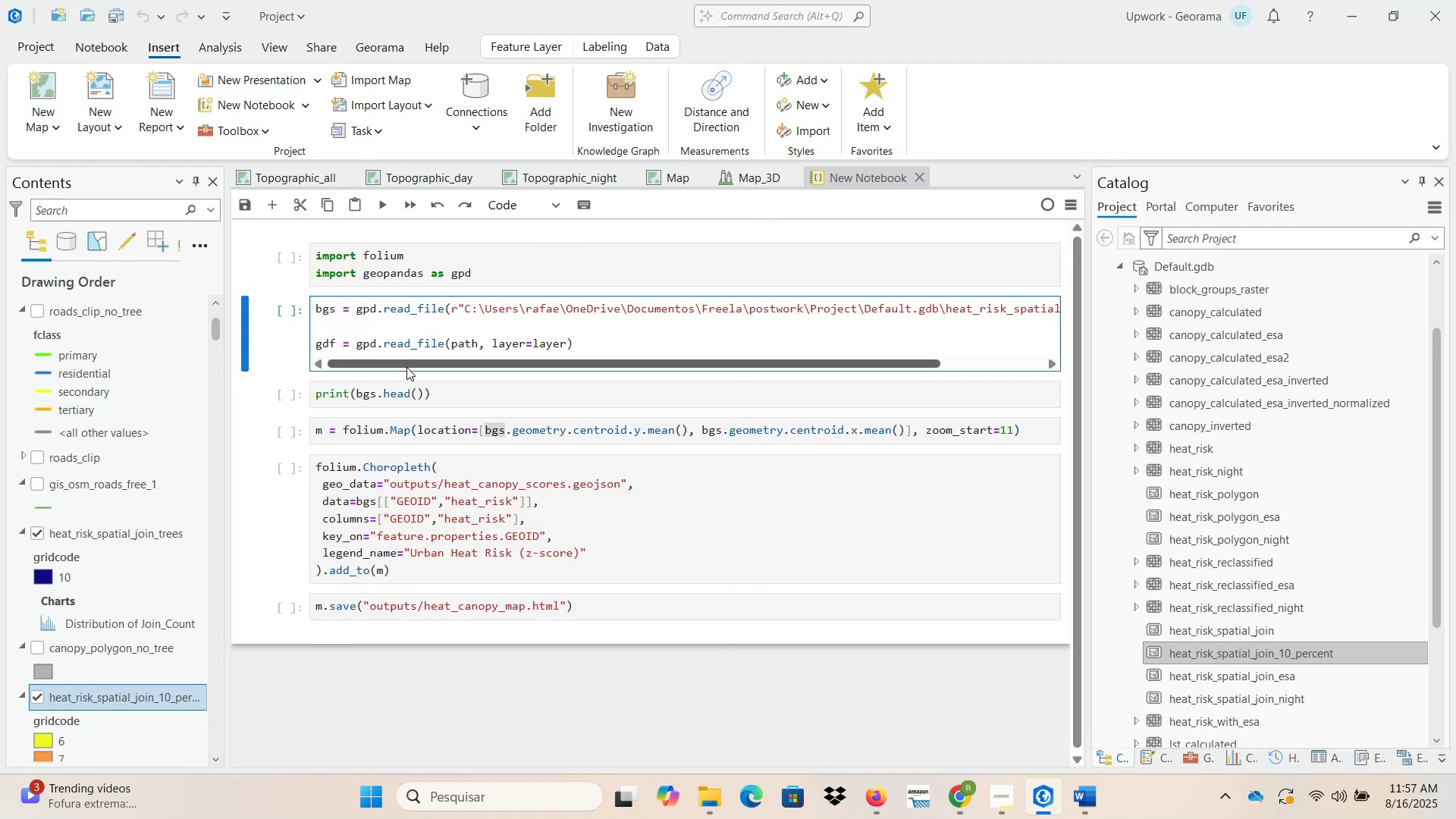 
wait(8.32)
 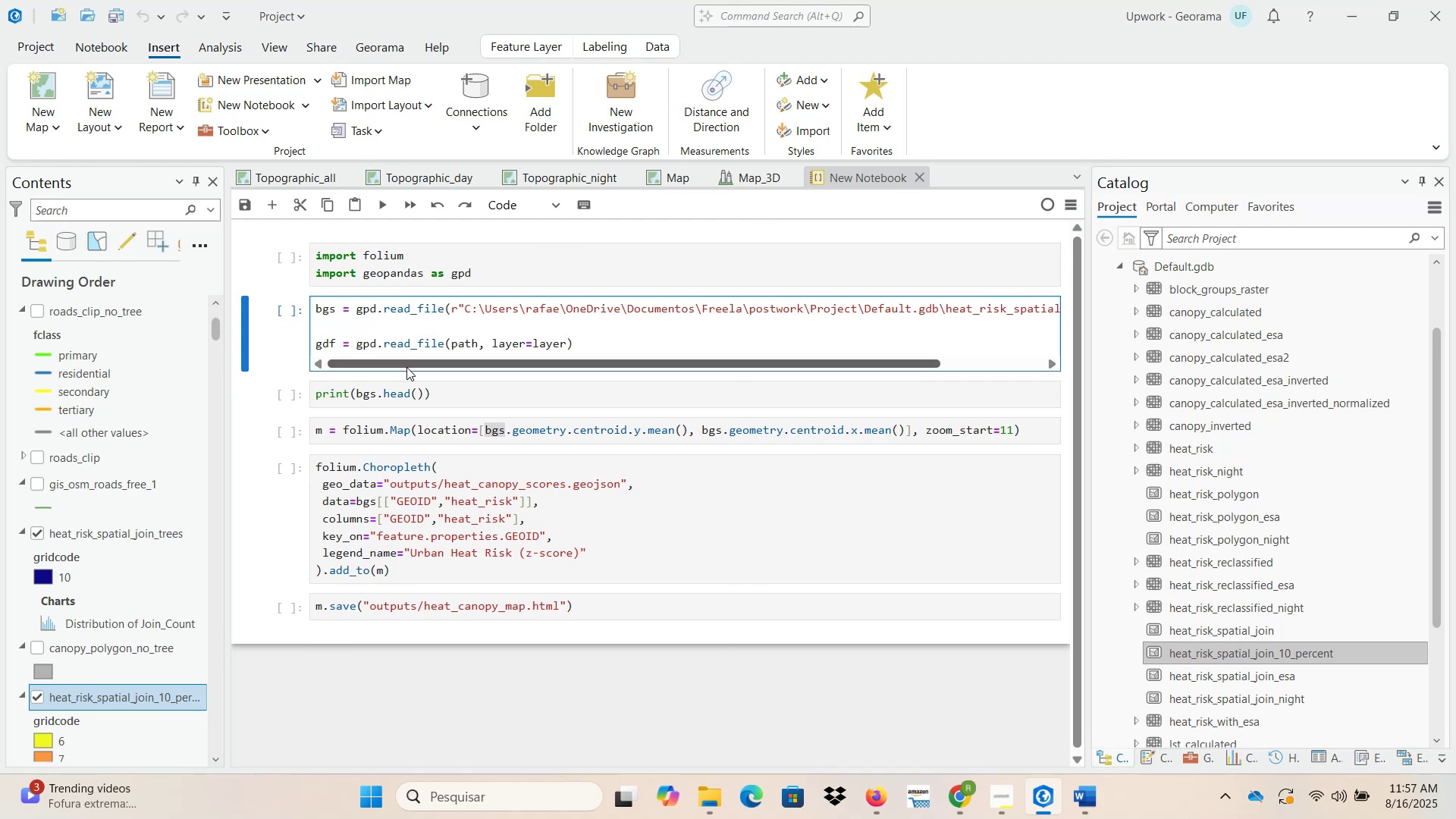 
left_click_drag(start_coordinate=[451, 305], to_coordinate=[297, 303])
 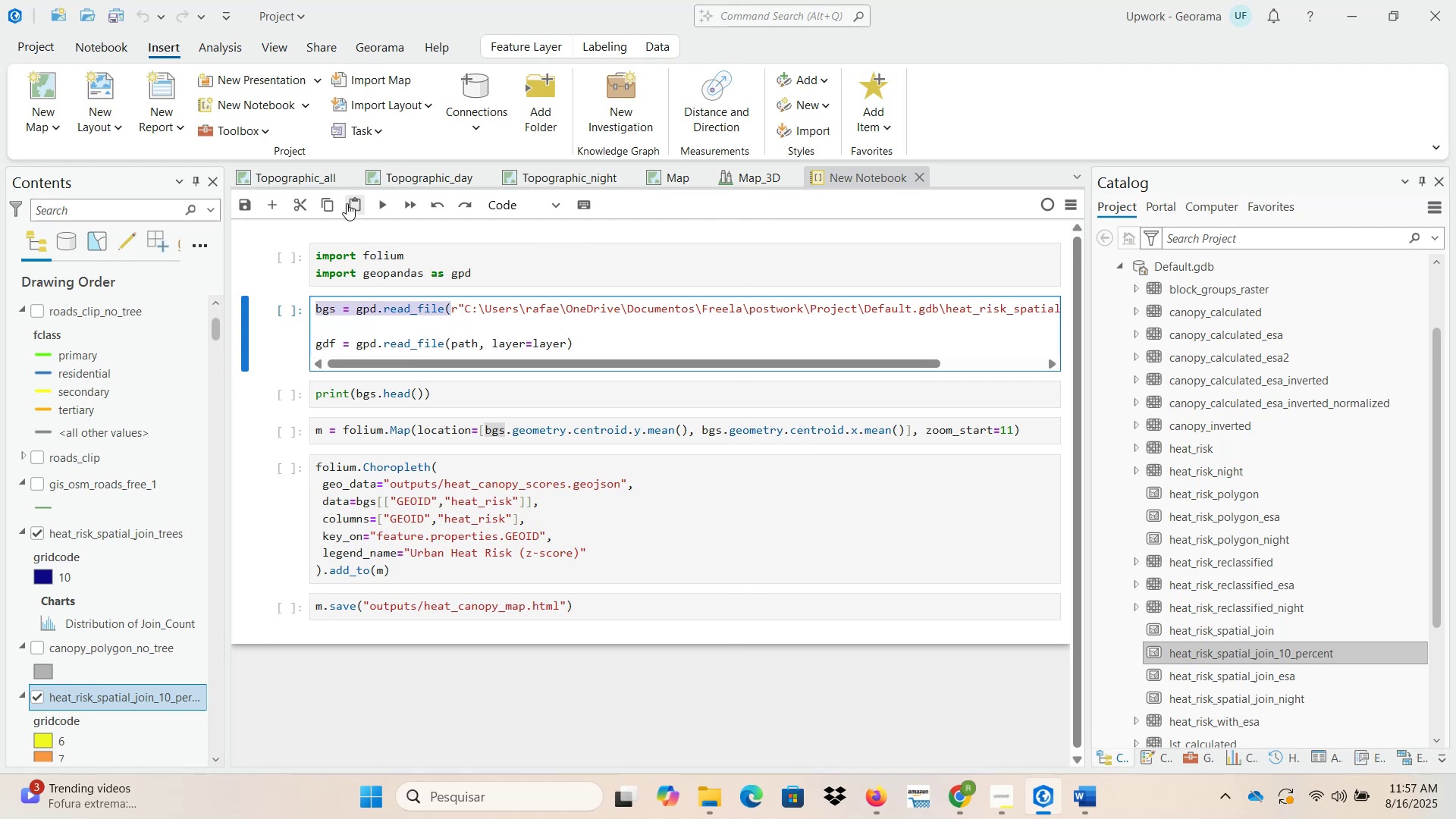 
type(path = [End])
key(Backspace)
key(Backspace)
 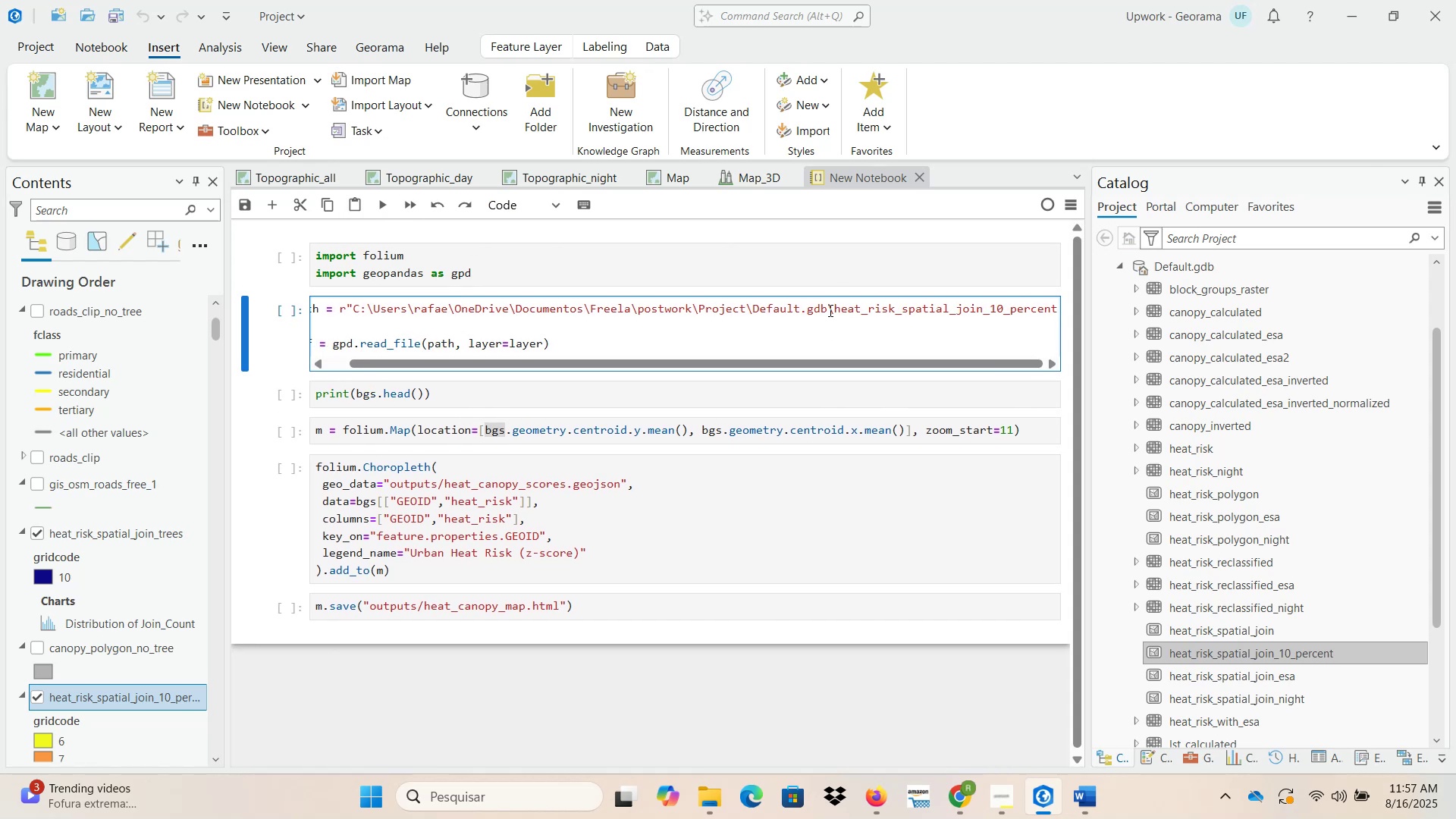 
left_click_drag(start_coordinate=[833, 306], to_coordinate=[1137, 306])
 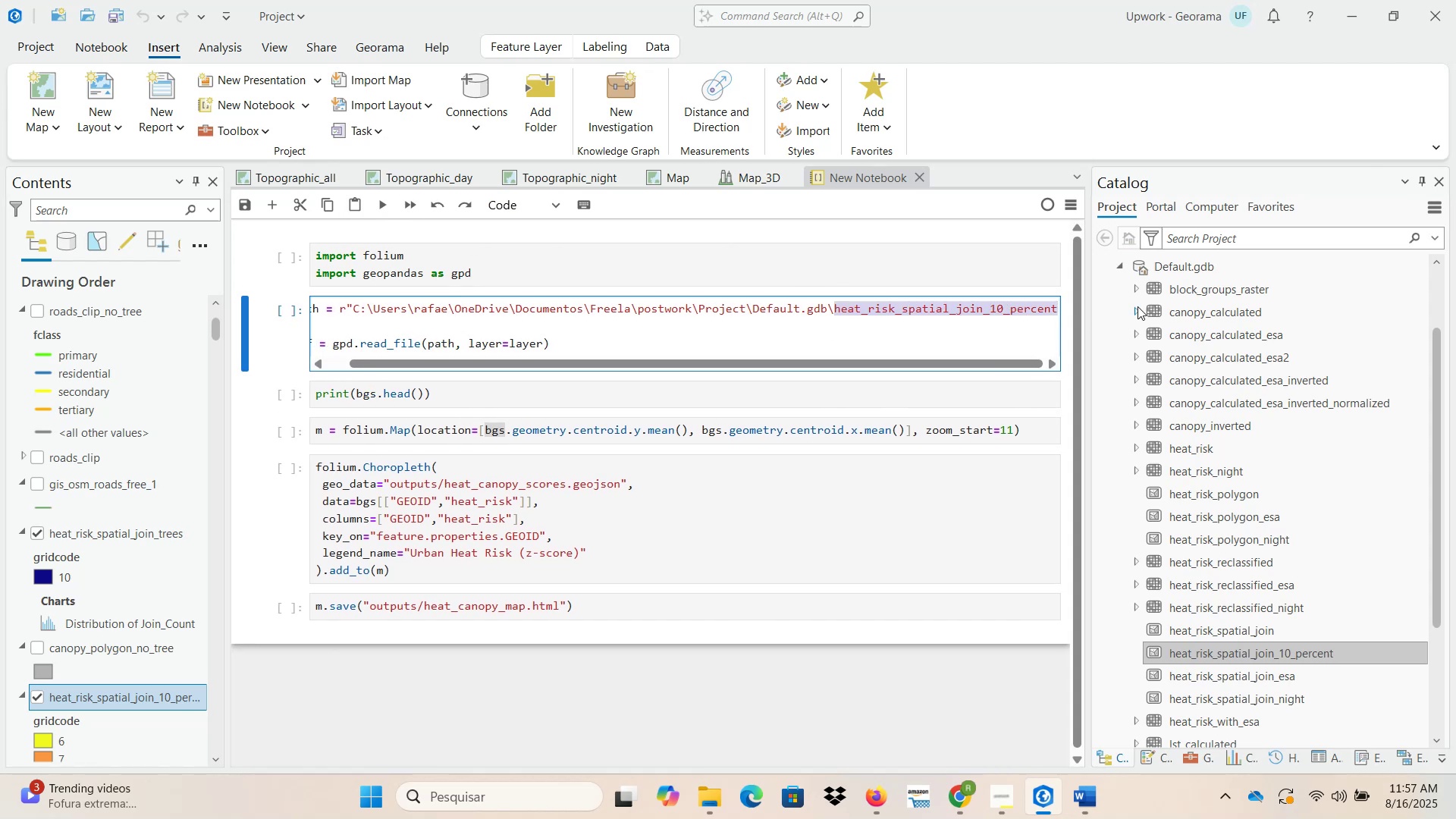 
key(Control+X)
 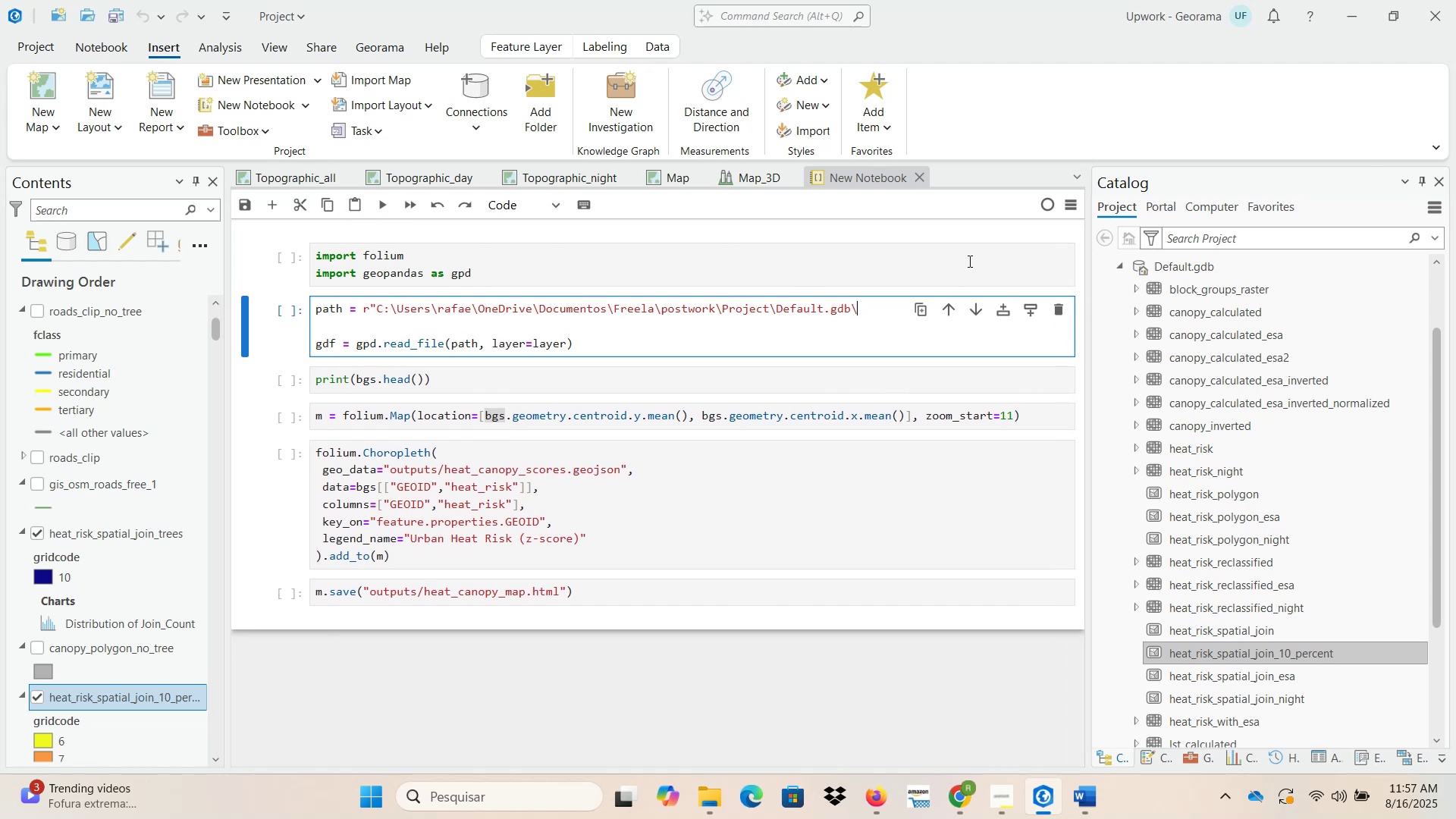 
key(Backspace)
type(~)
key(NumpadEnter)
type(layer = ~~)
 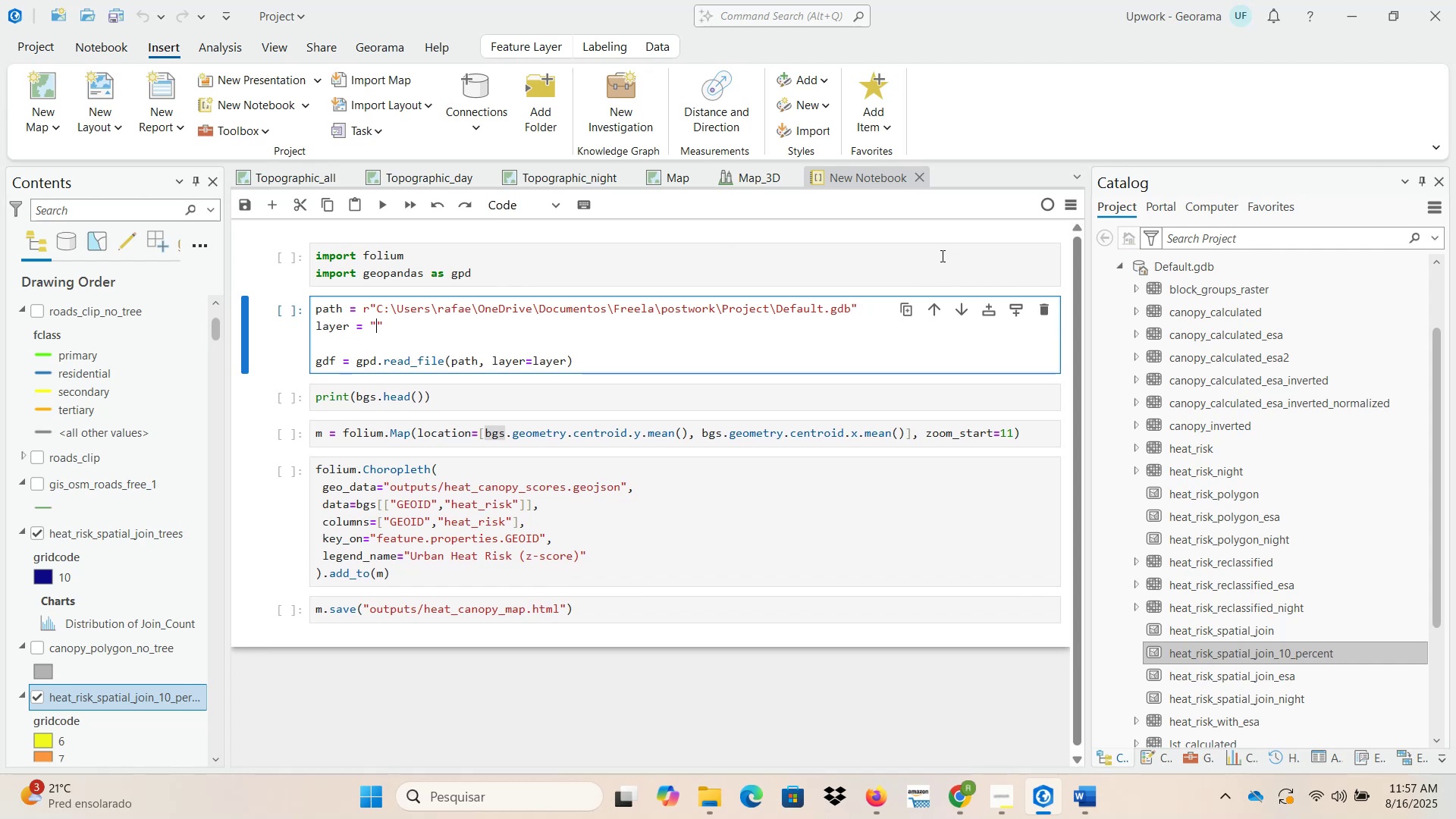 
 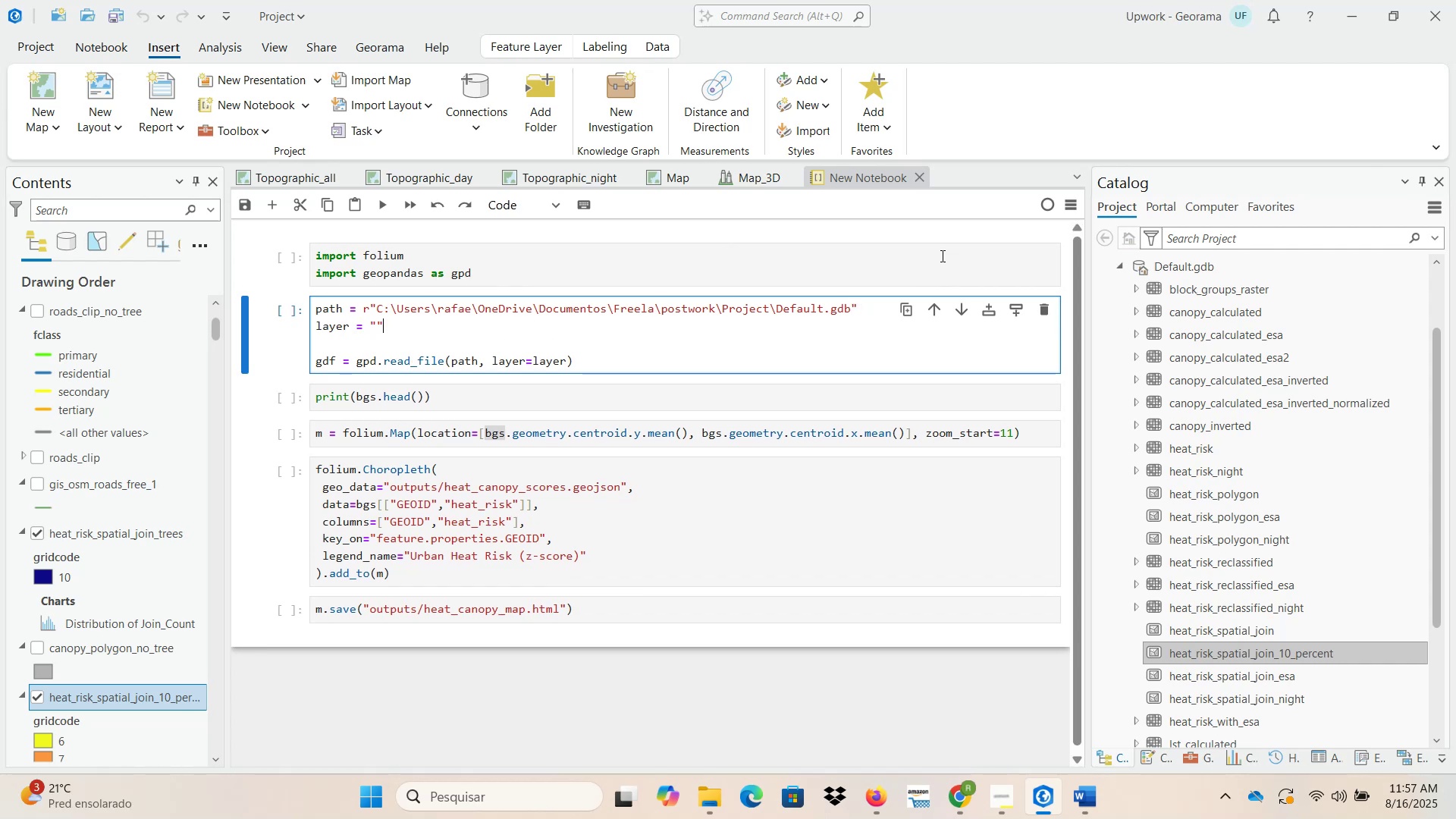 
key(ArrowLeft)
 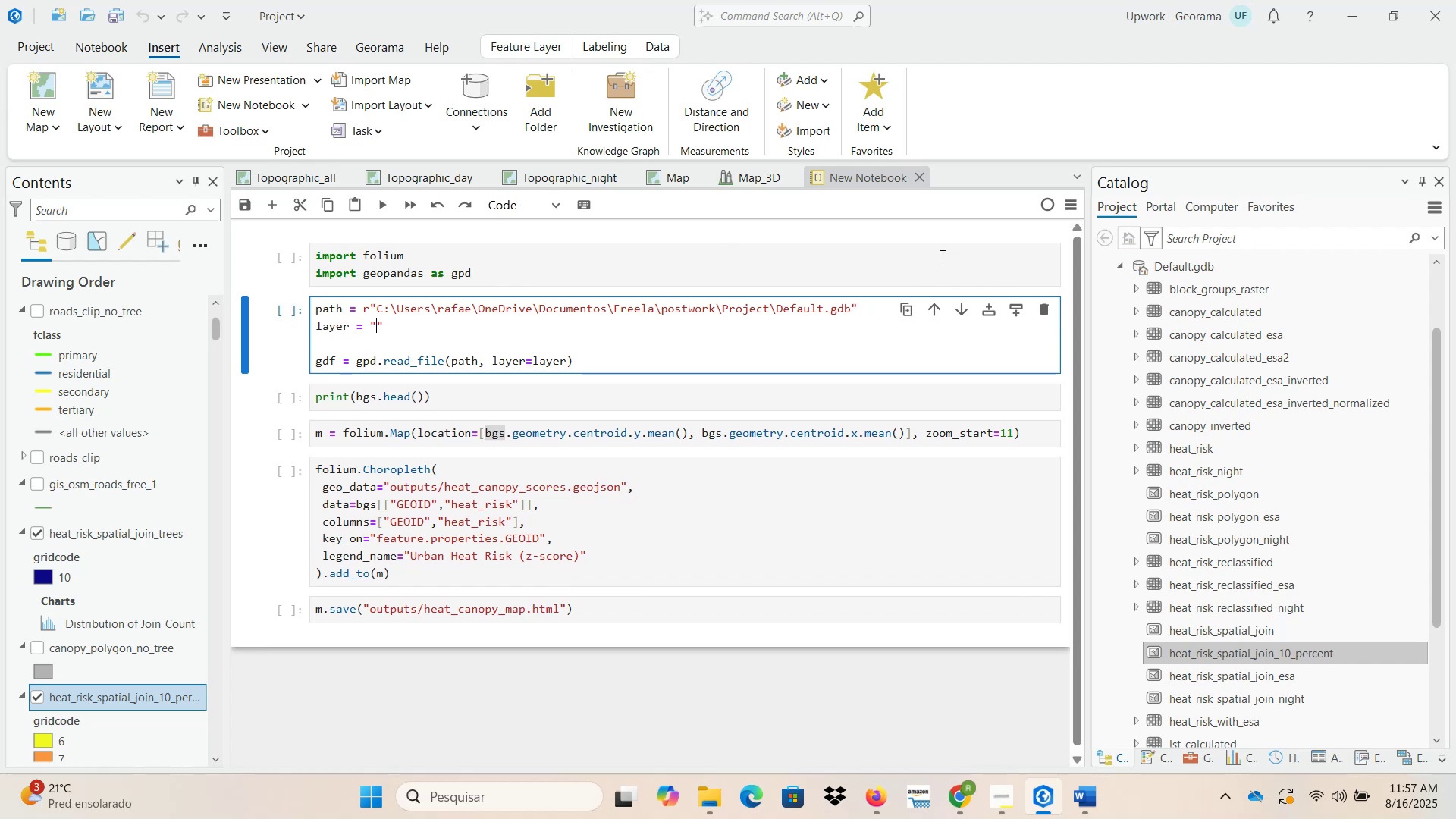 
key(Control+ControlLeft)
 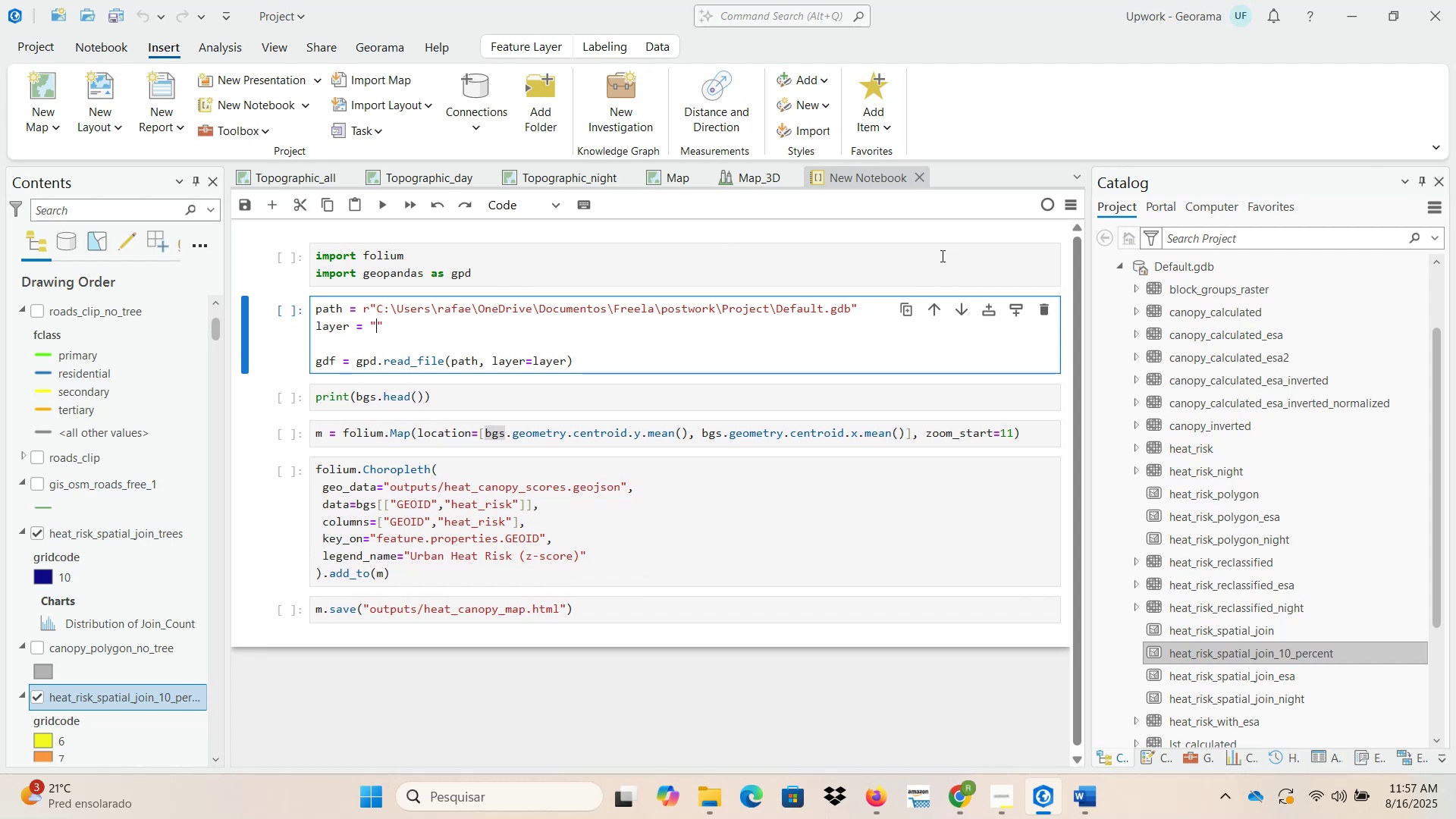 
key(Control+V)
 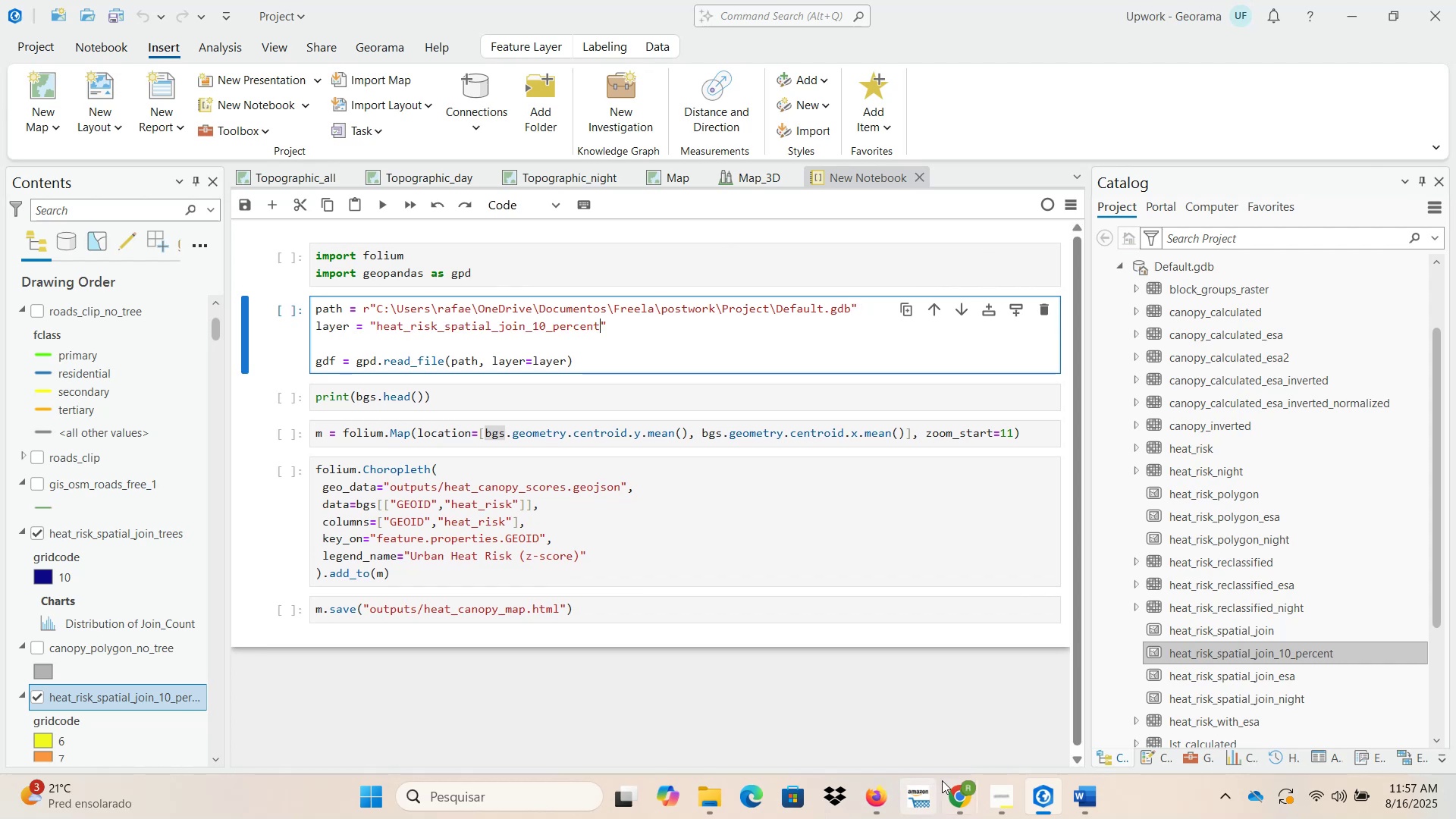 
double_click([848, 710])
 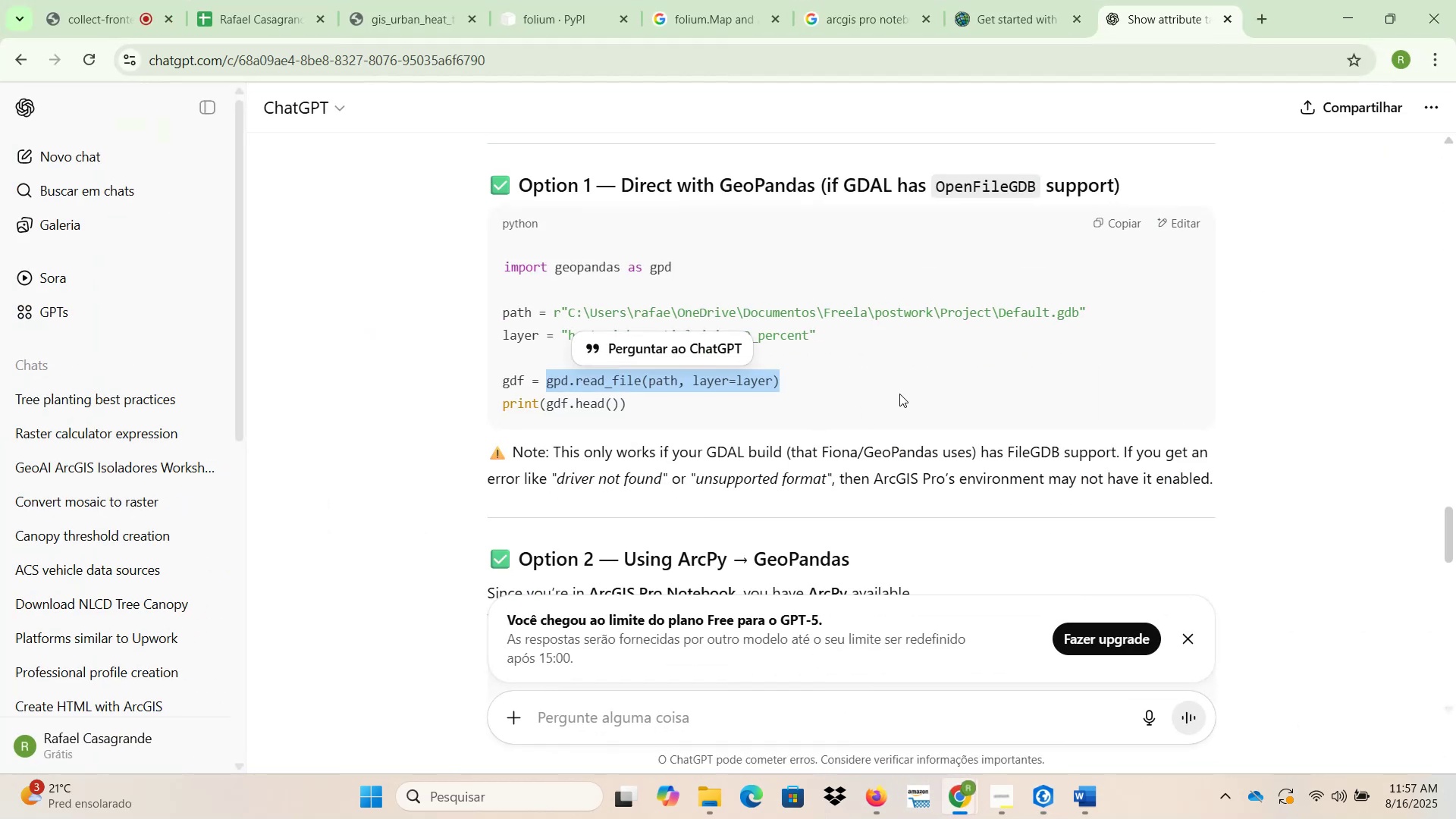 
left_click([952, 363])
 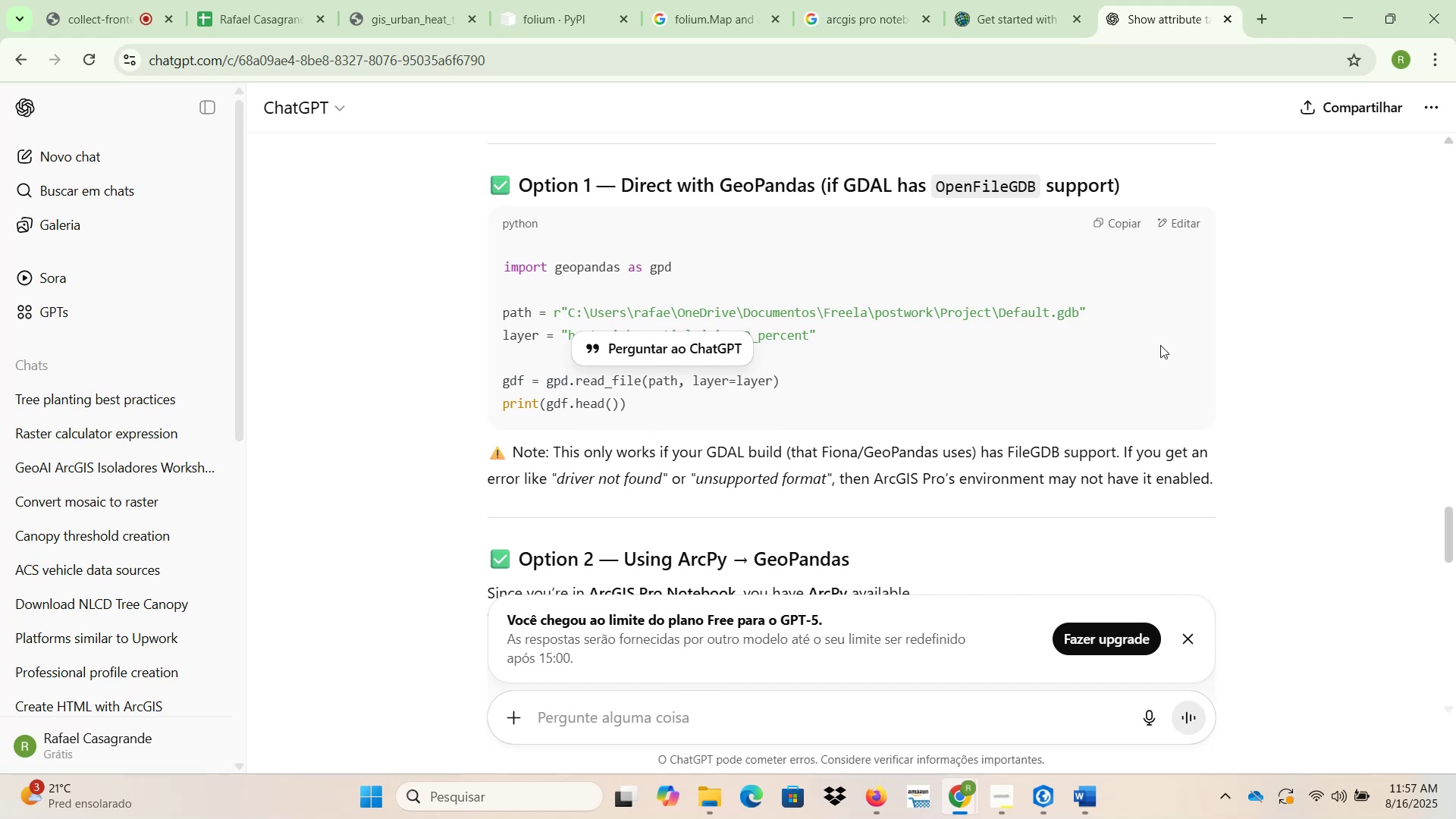 
scroll: coordinate [1244, 370], scroll_direction: down, amount: 1.0
 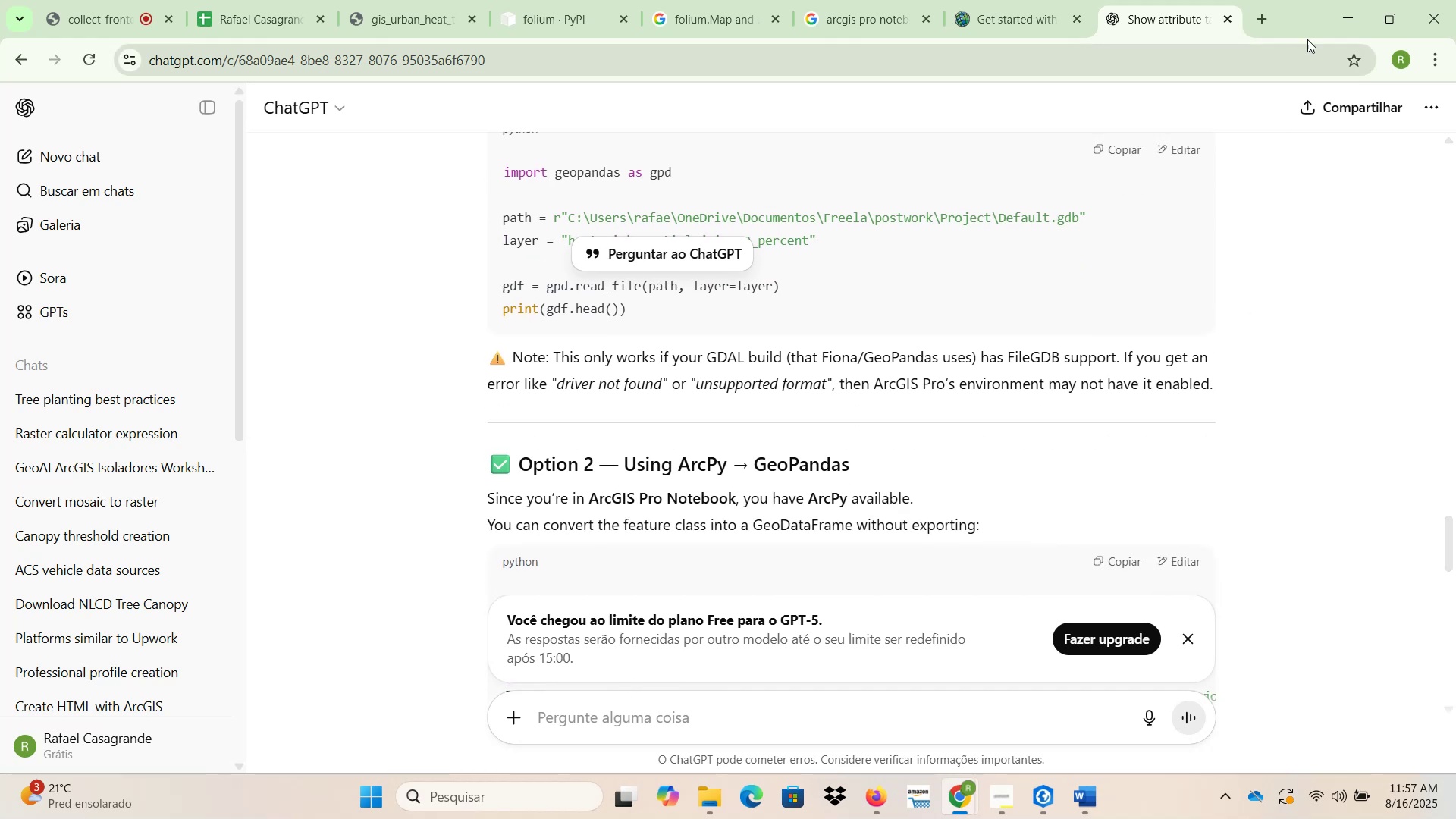 
left_click([1333, 19])
 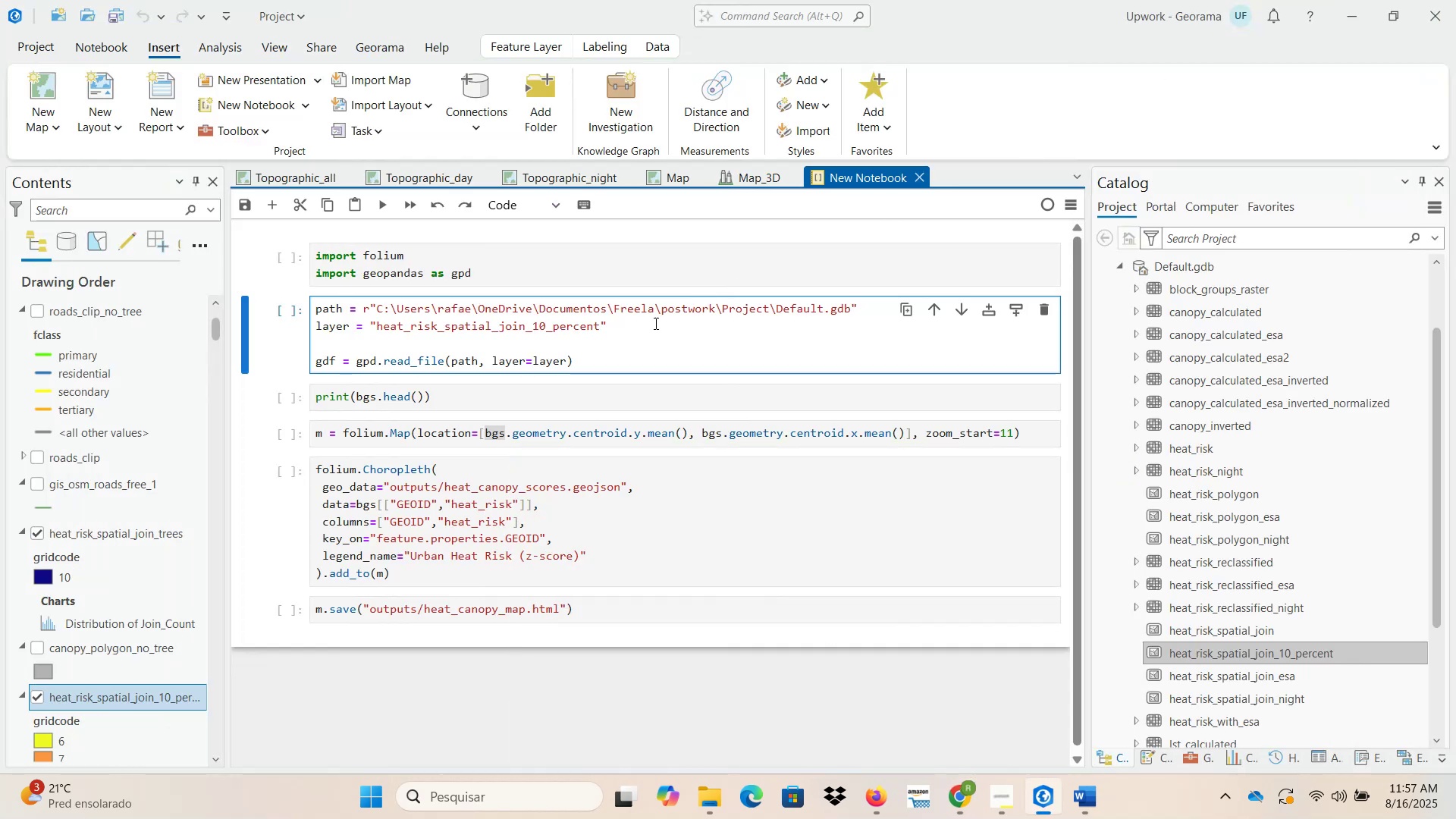 
left_click([604, 344])
 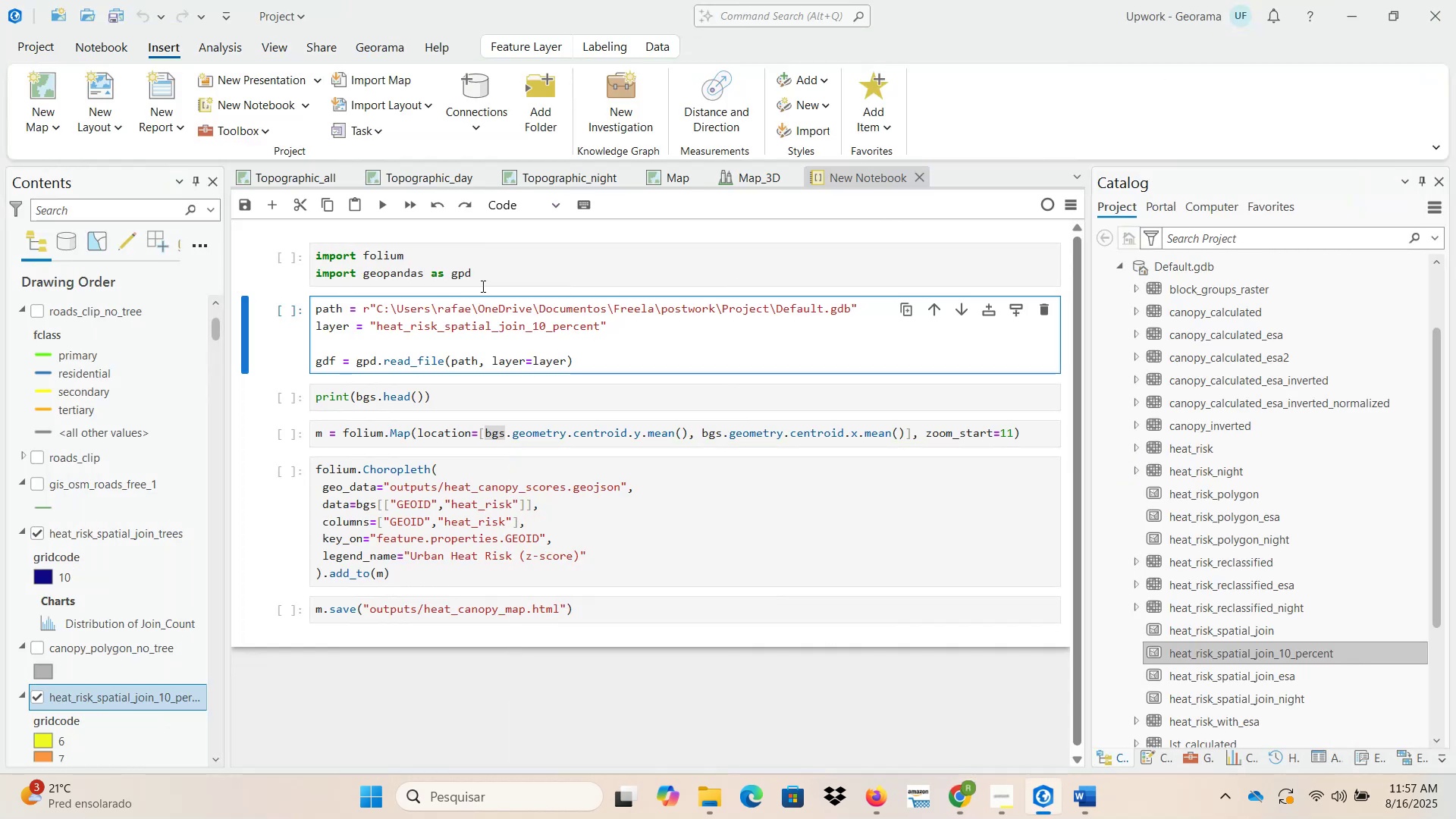 
left_click([434, 262])
 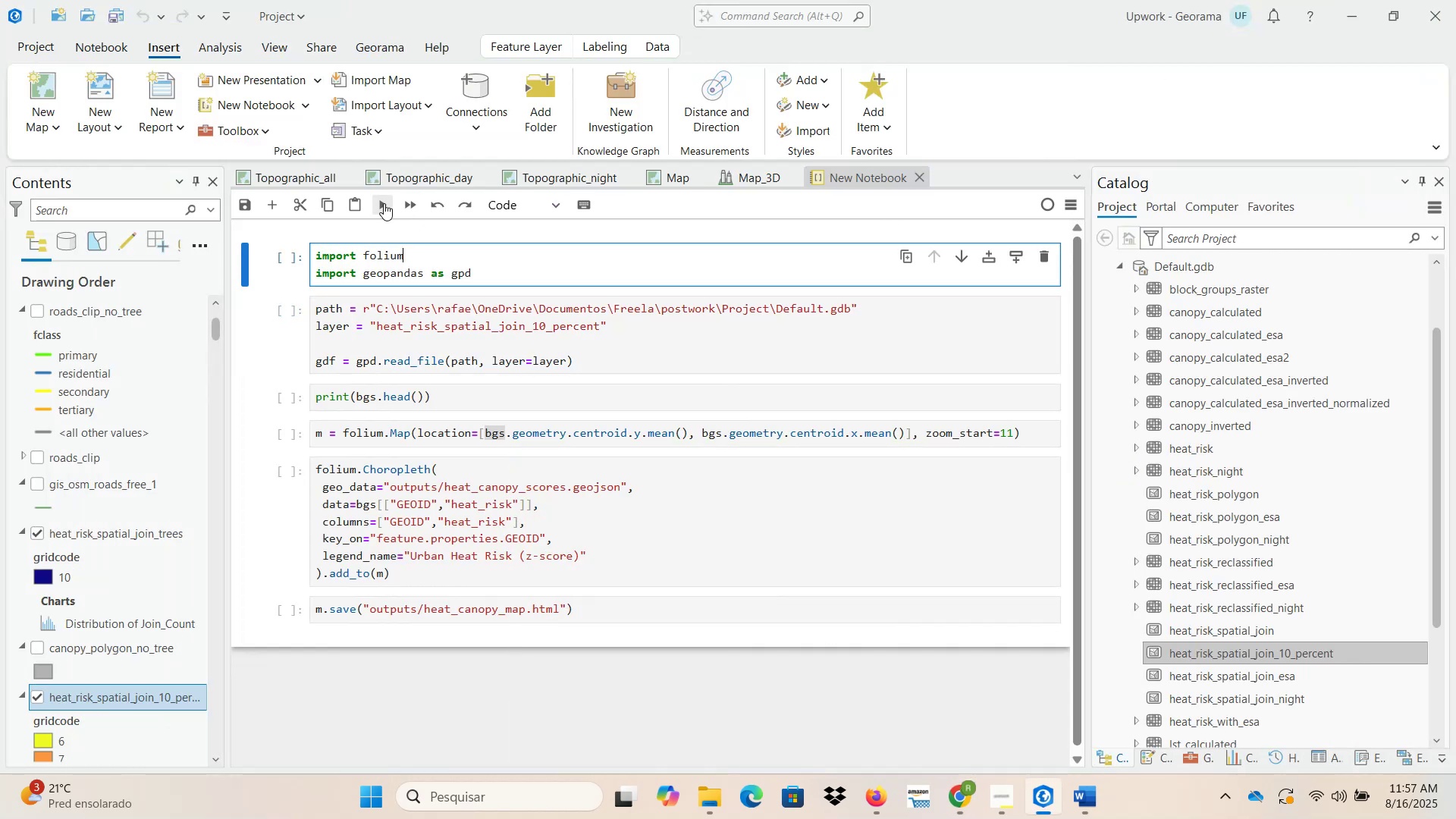 
left_click([381, 203])
 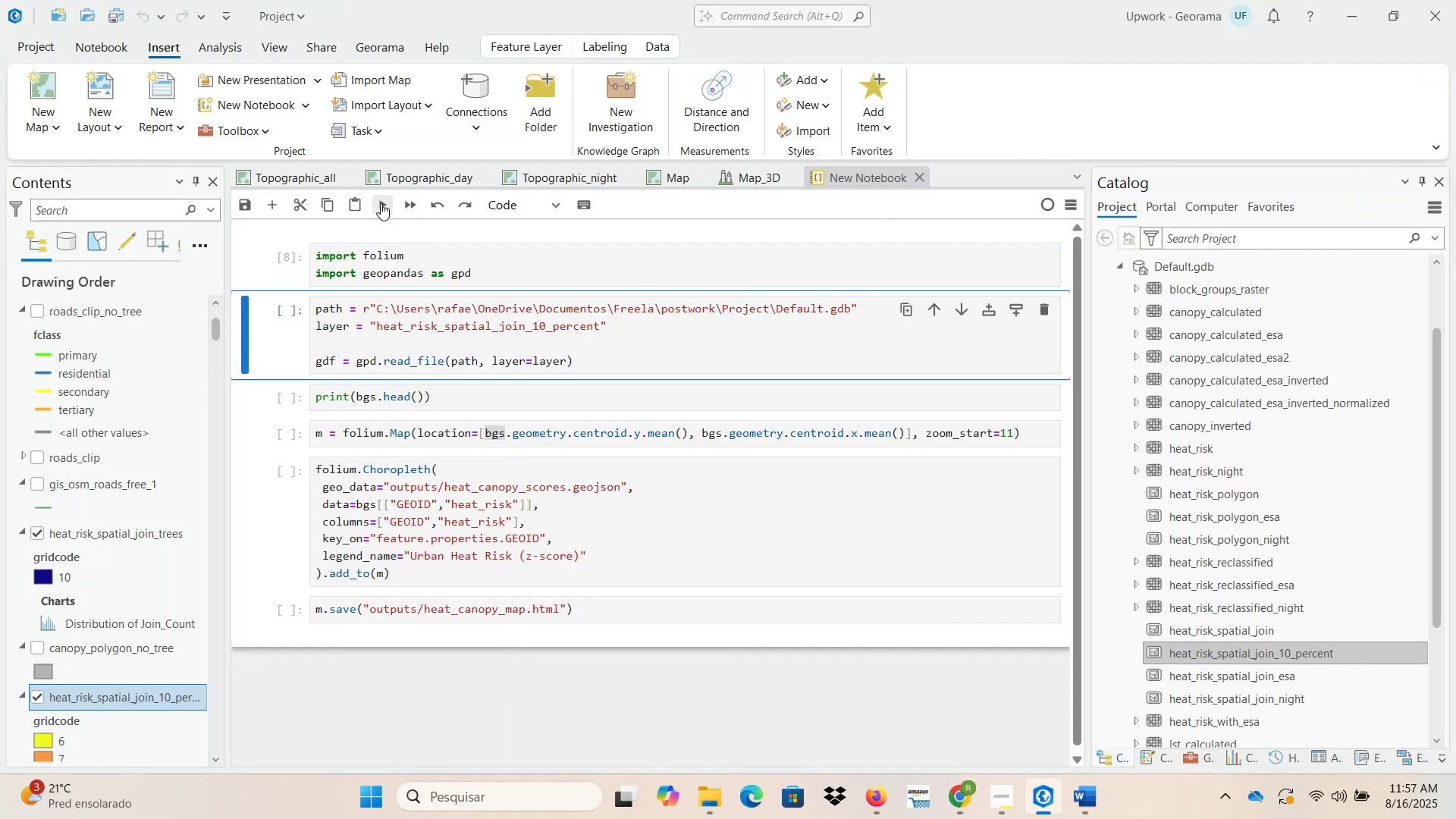 
left_click([381, 203])
 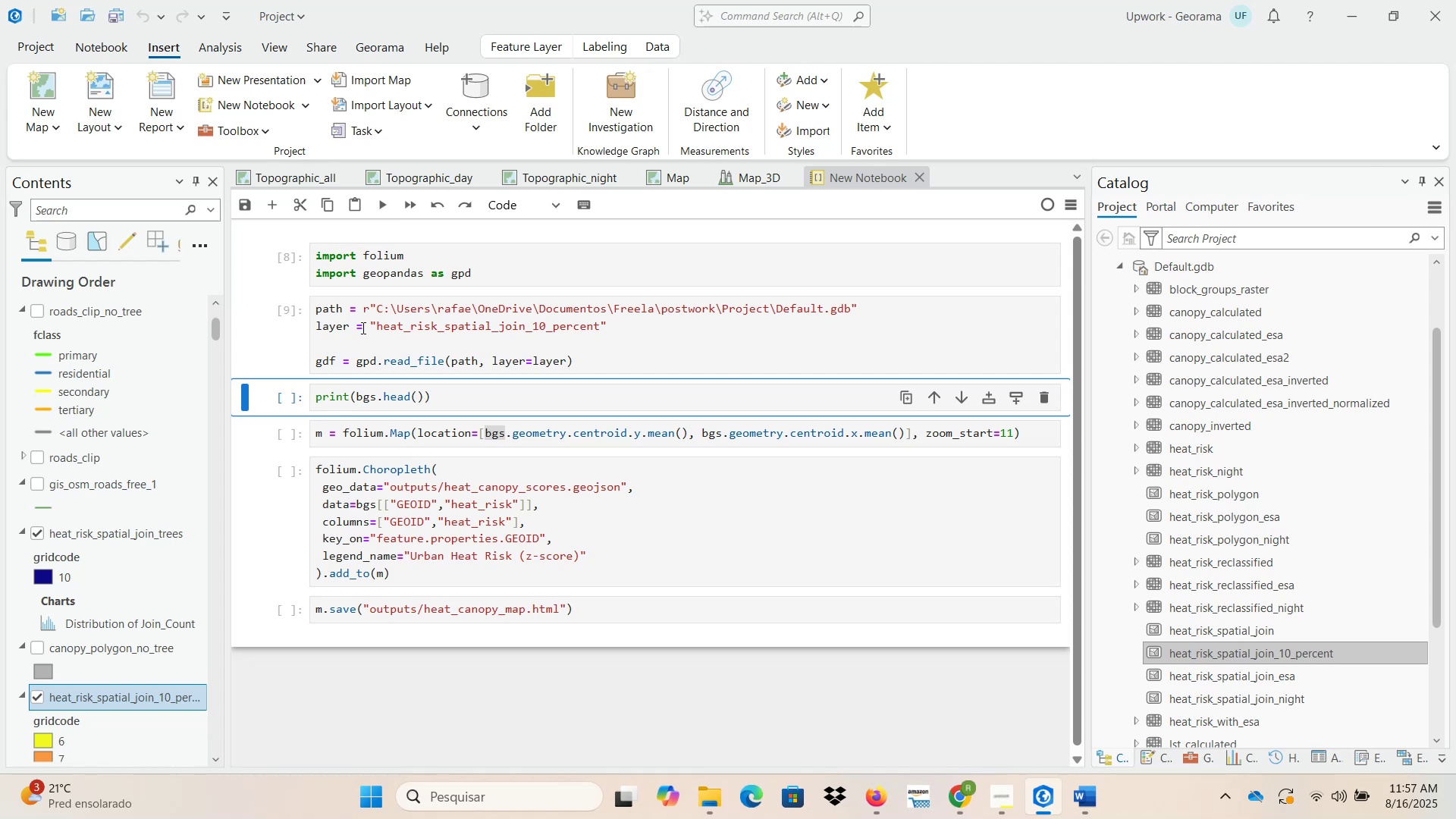 
double_click([367, 397])
 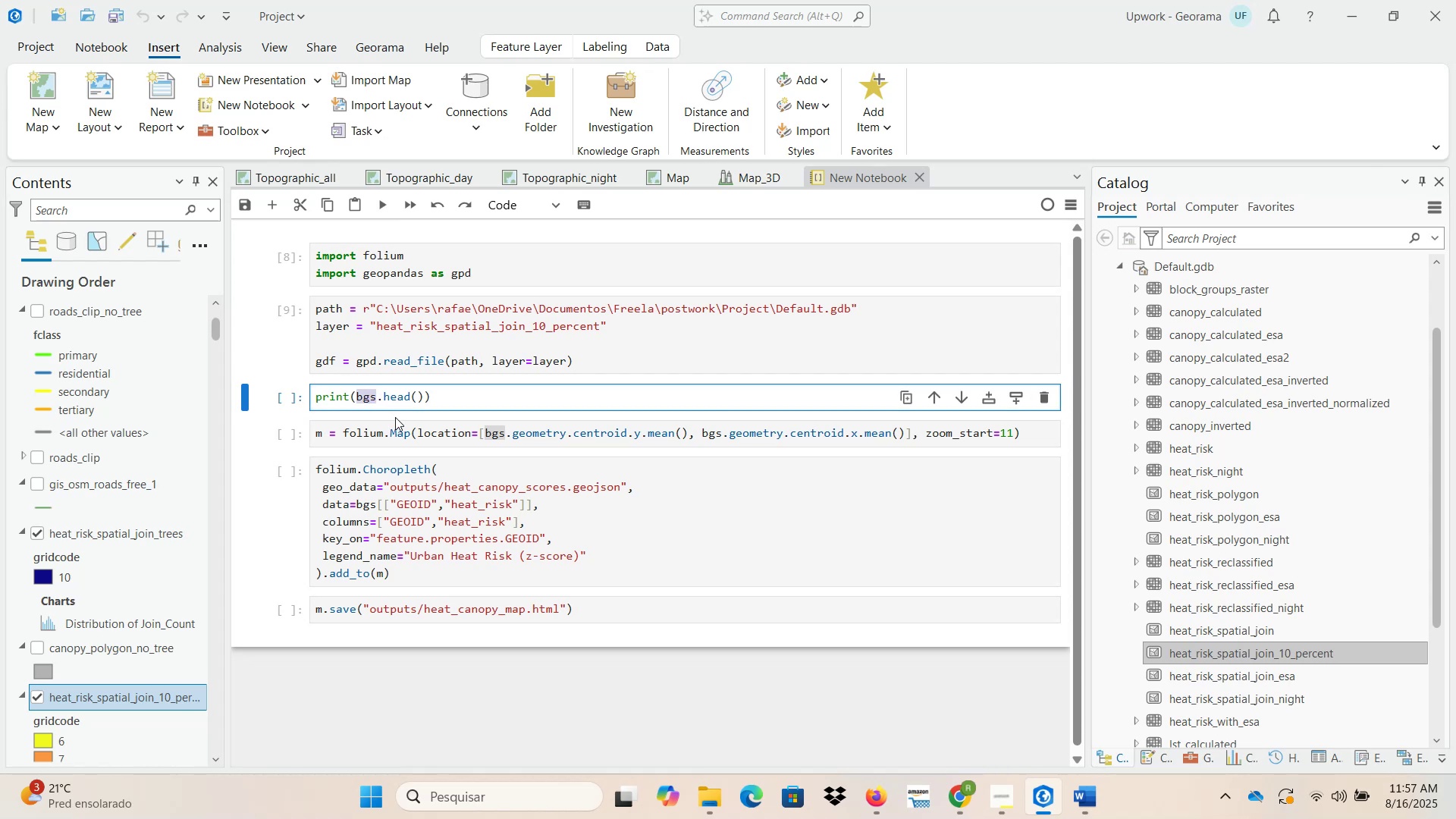 
type(gdf)
 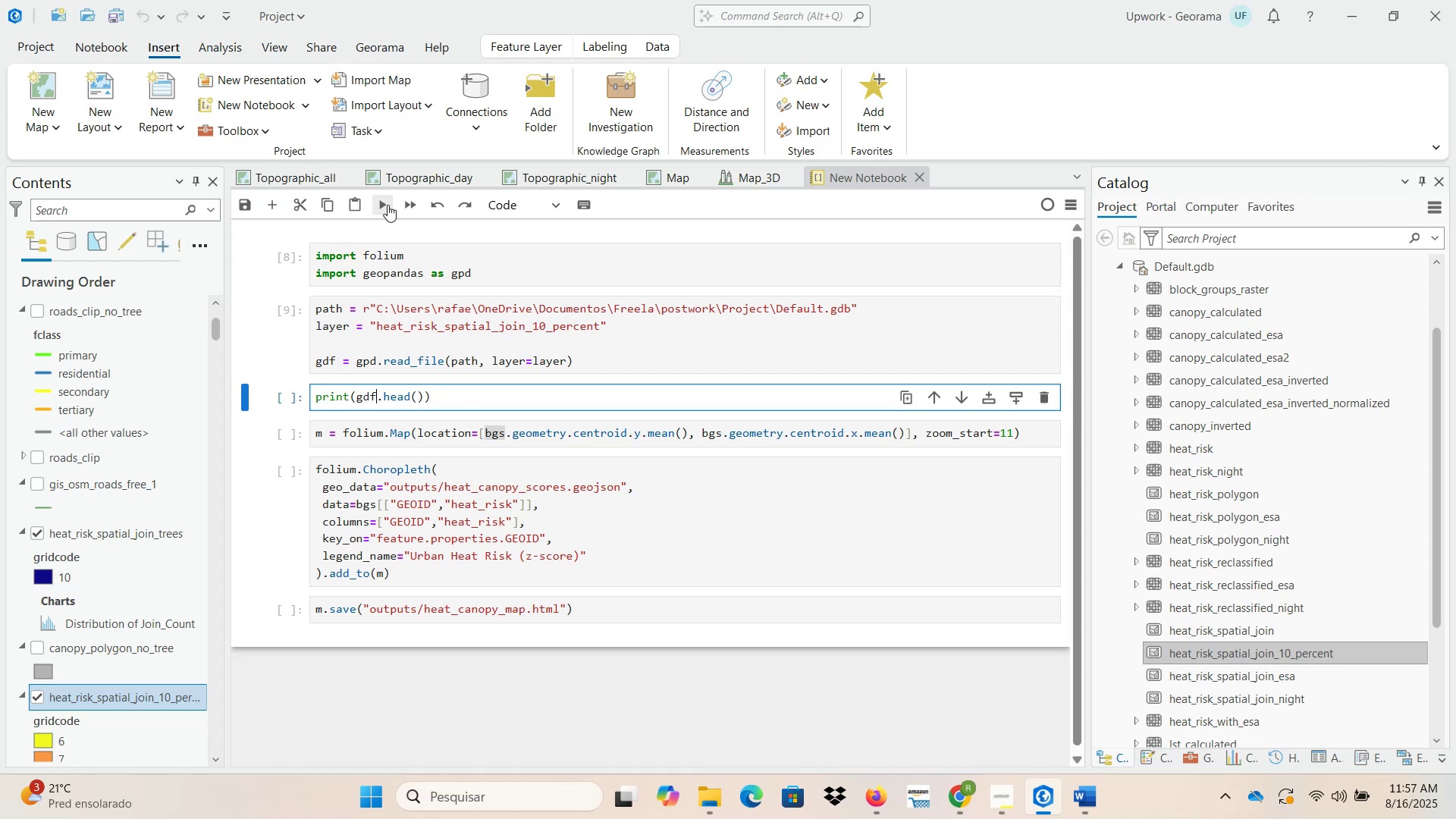 
left_click([384, 206])
 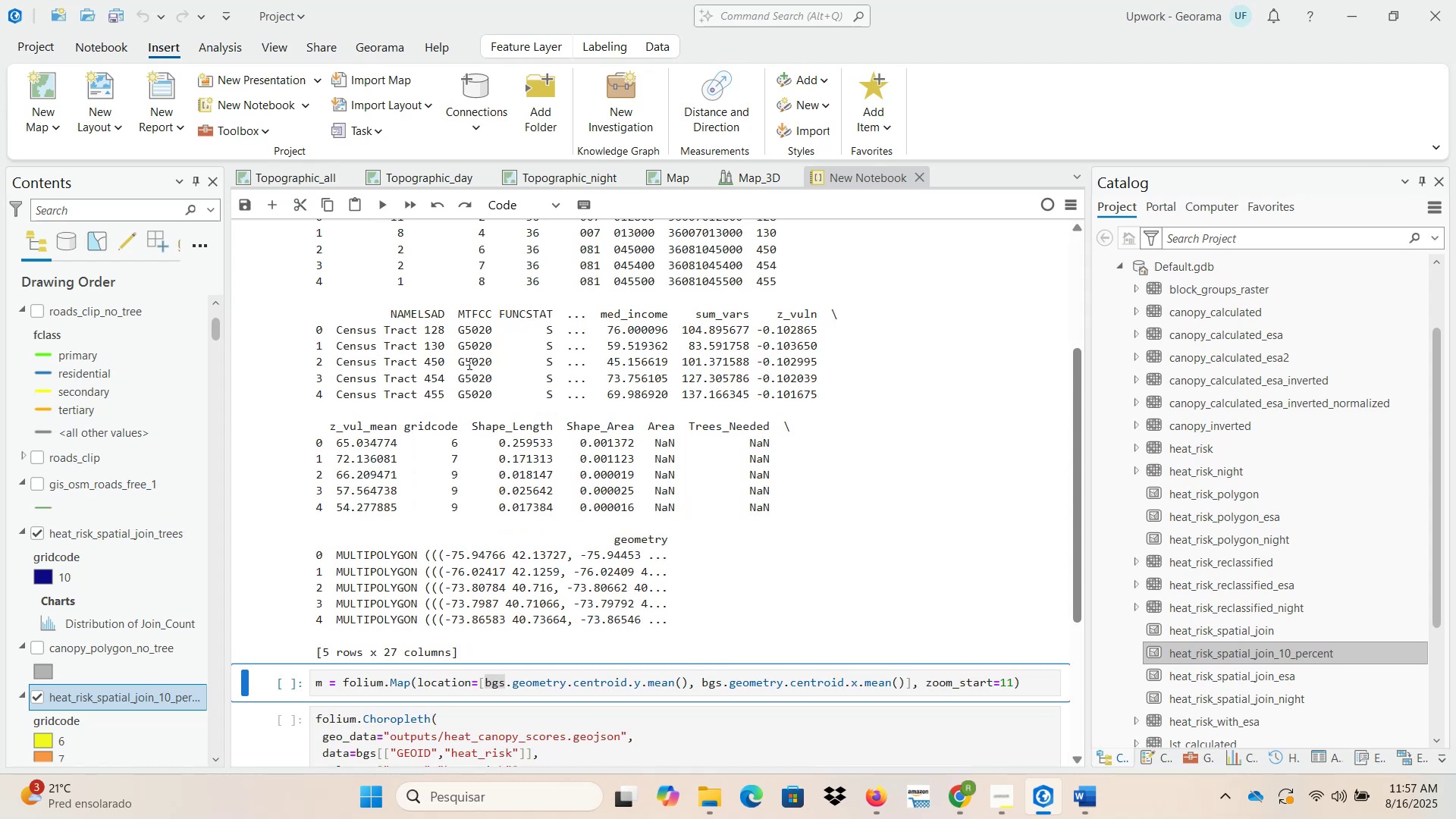 
scroll: coordinate [551, 509], scroll_direction: up, amount: 5.0
 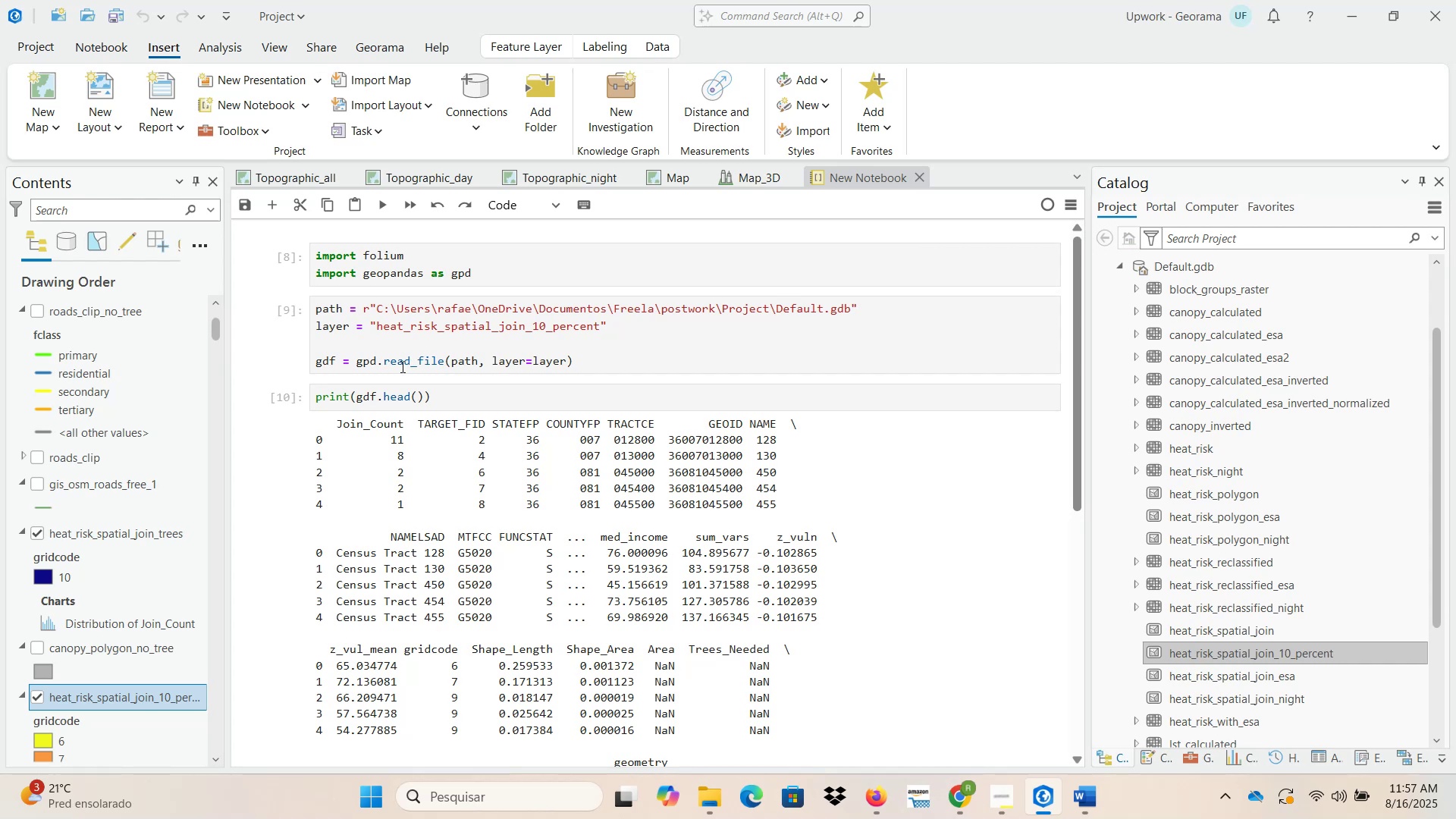 
wait(5.02)
 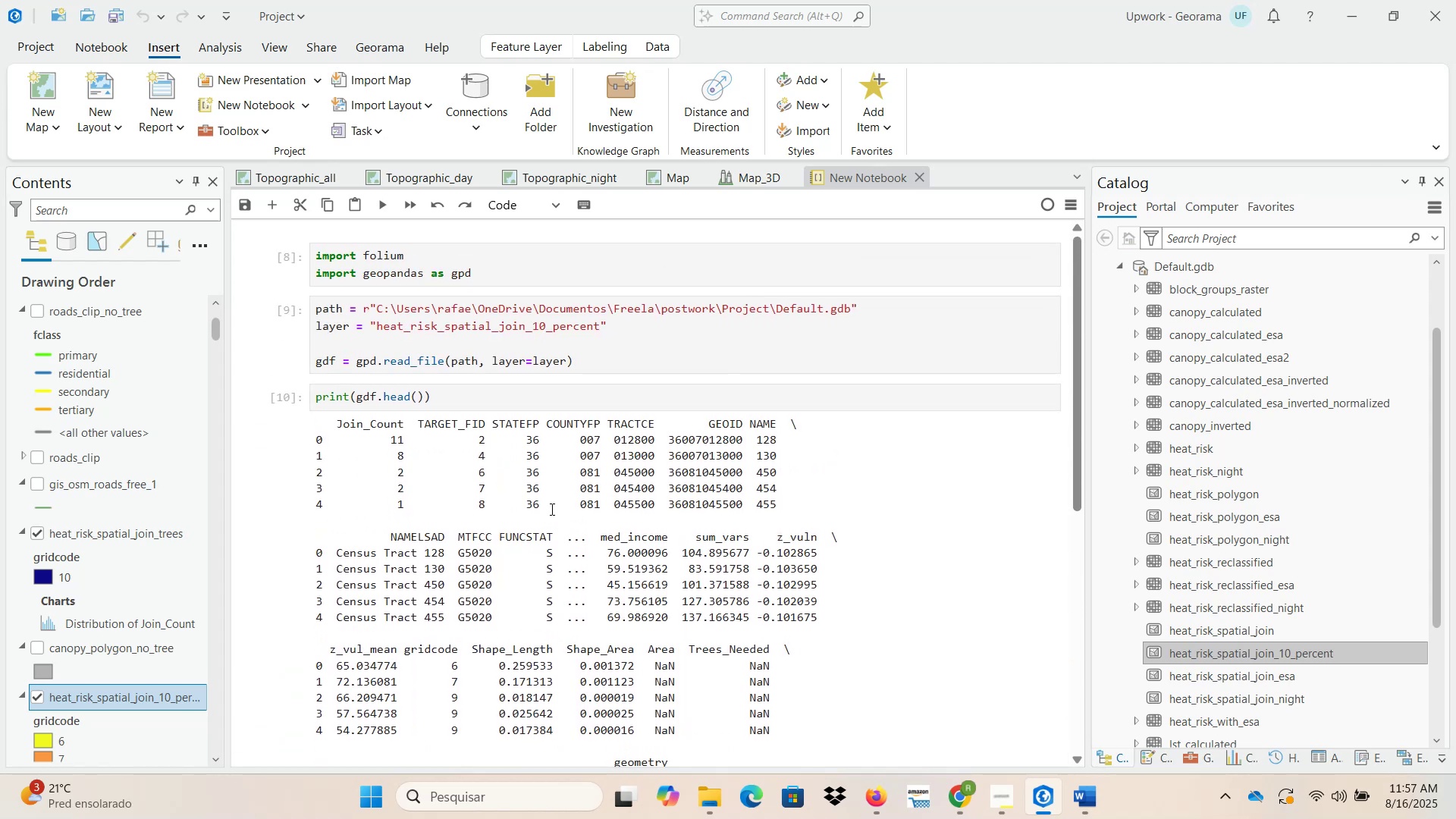 
scroll: coordinate [377, 507], scroll_direction: down, amount: 5.0
 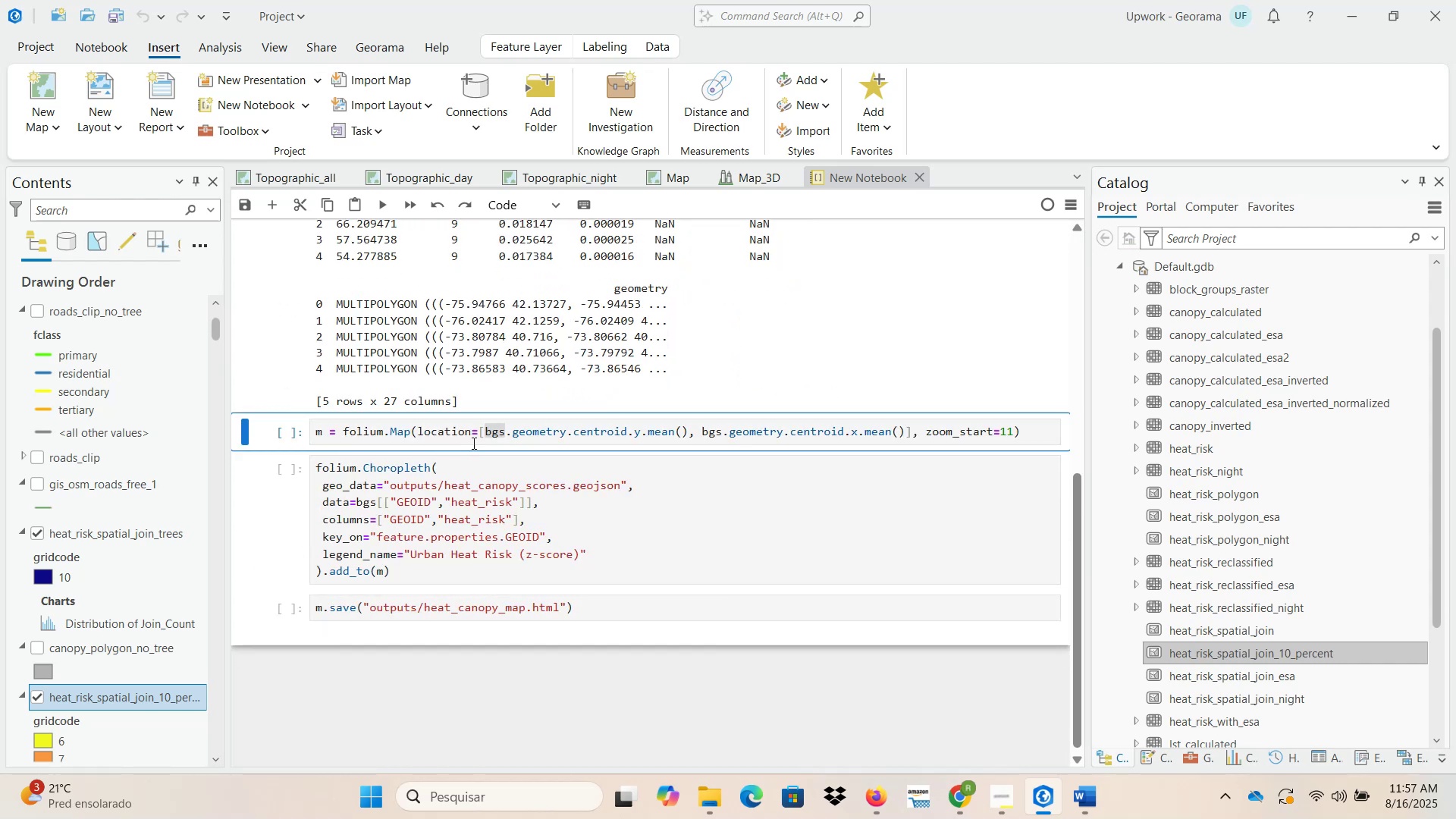 
scroll: coordinate [488, 457], scroll_direction: up, amount: 5.0
 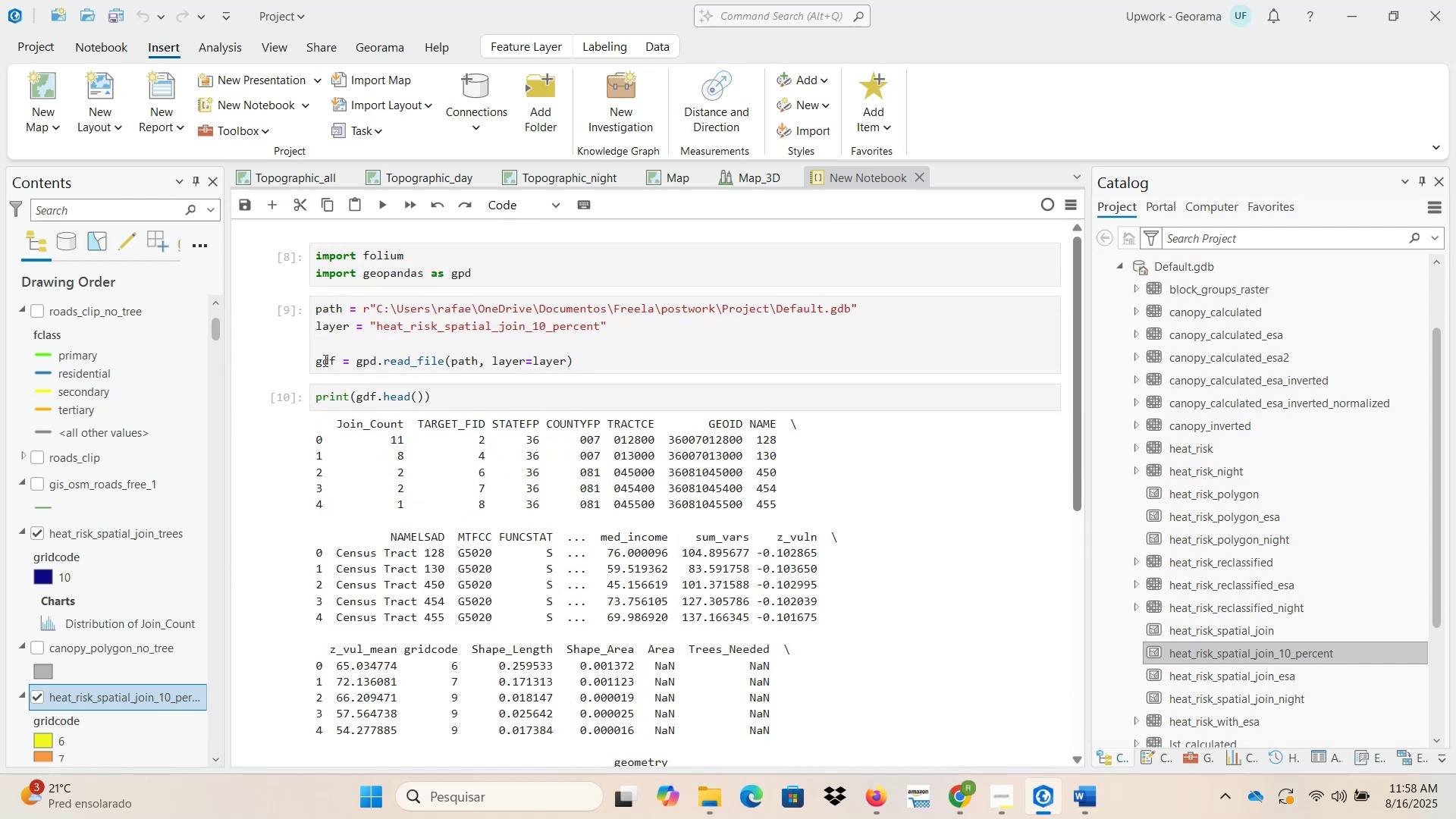 
double_click([324, 360])
 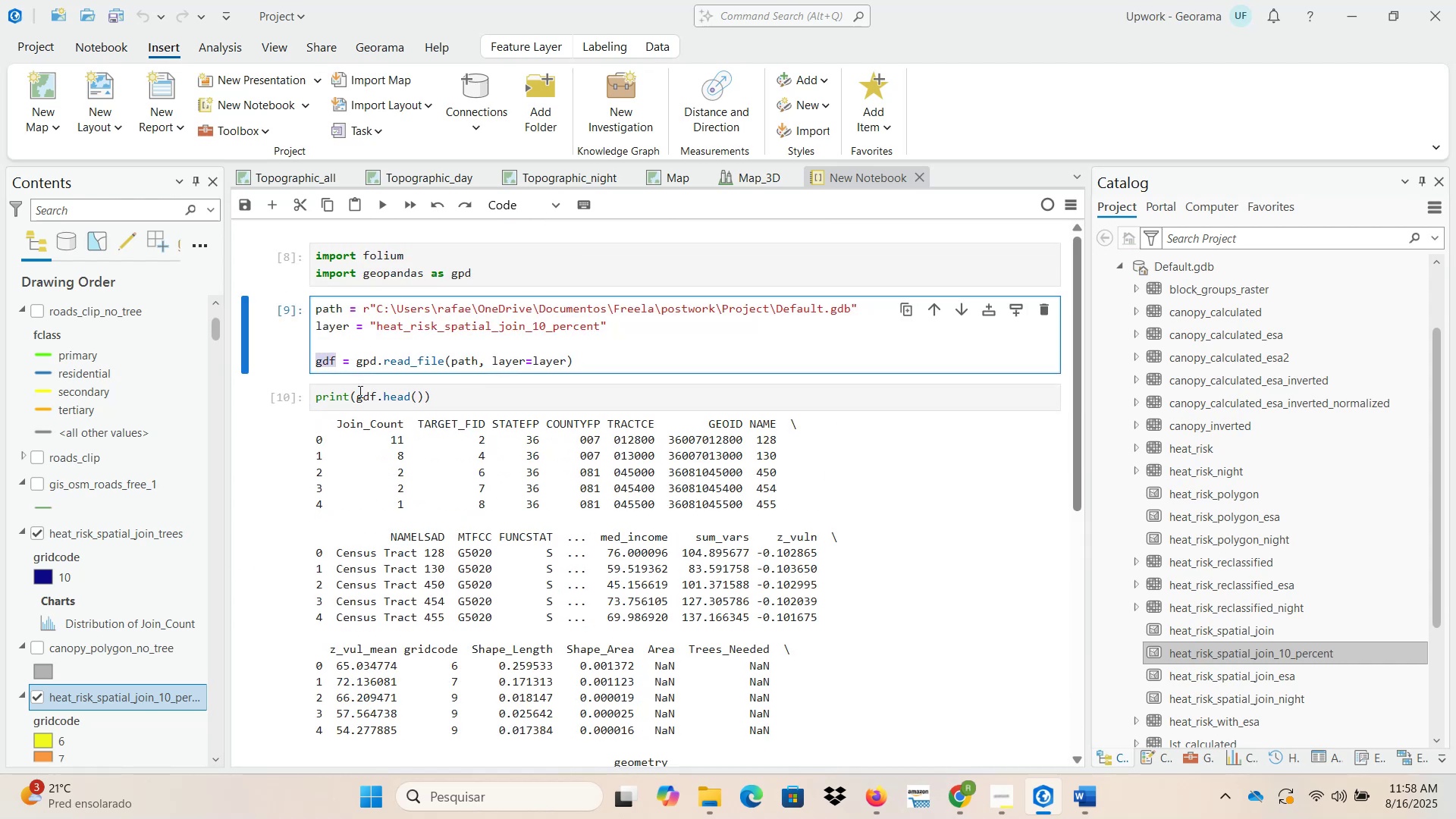 
type(bgs)
 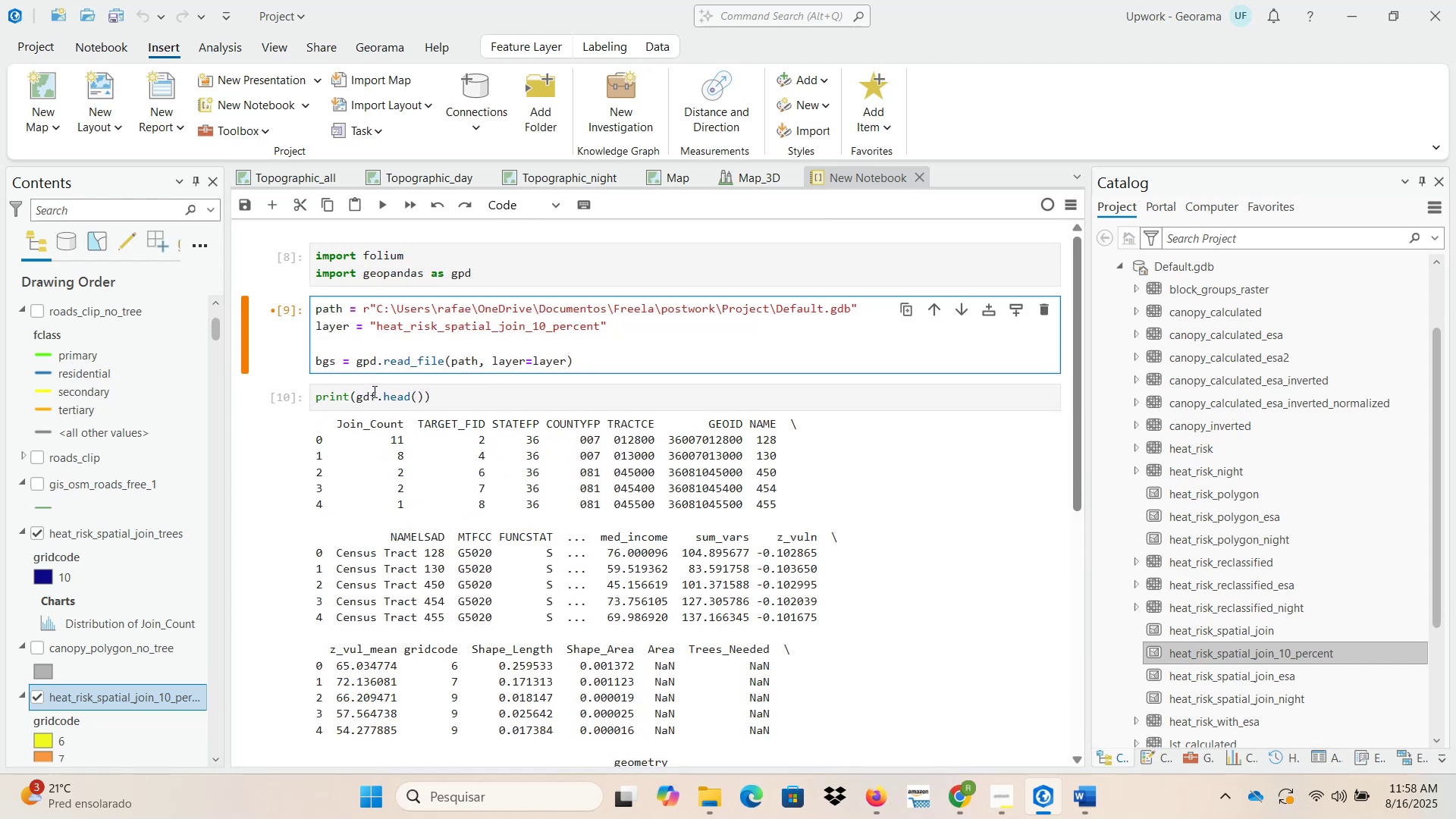 
double_click([373, 391])
 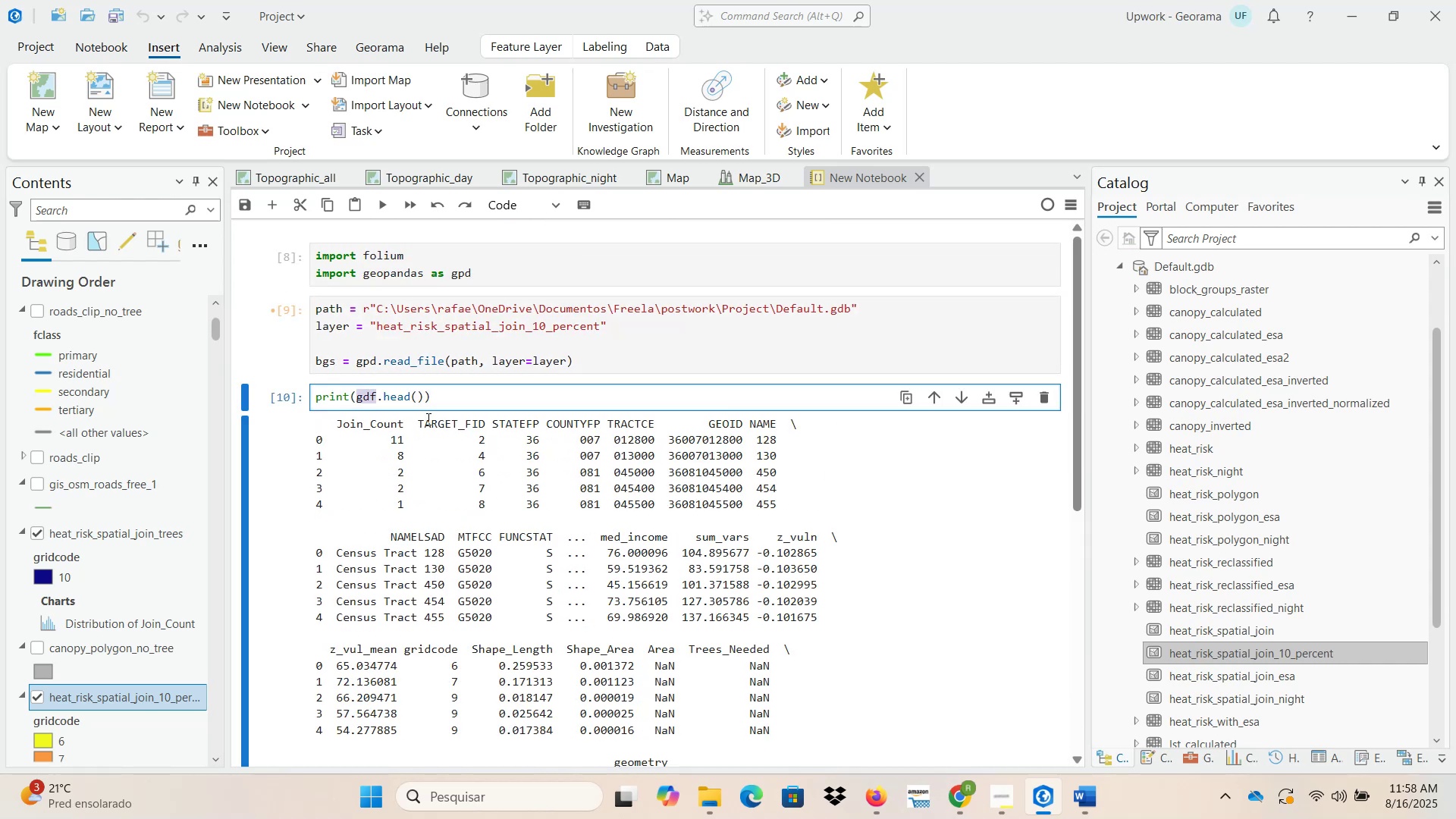 
type(bgs)
 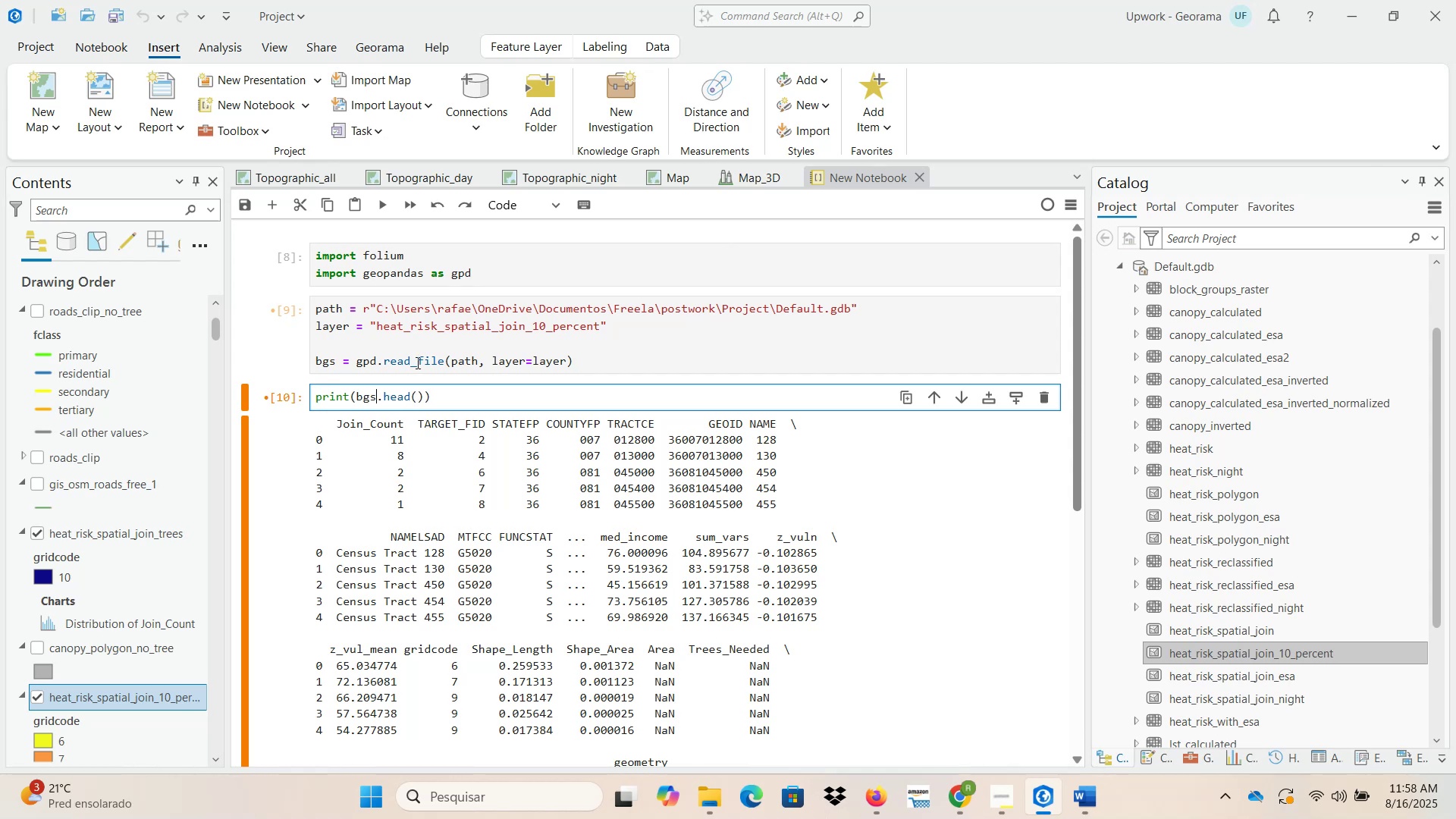 
left_click([412, 327])
 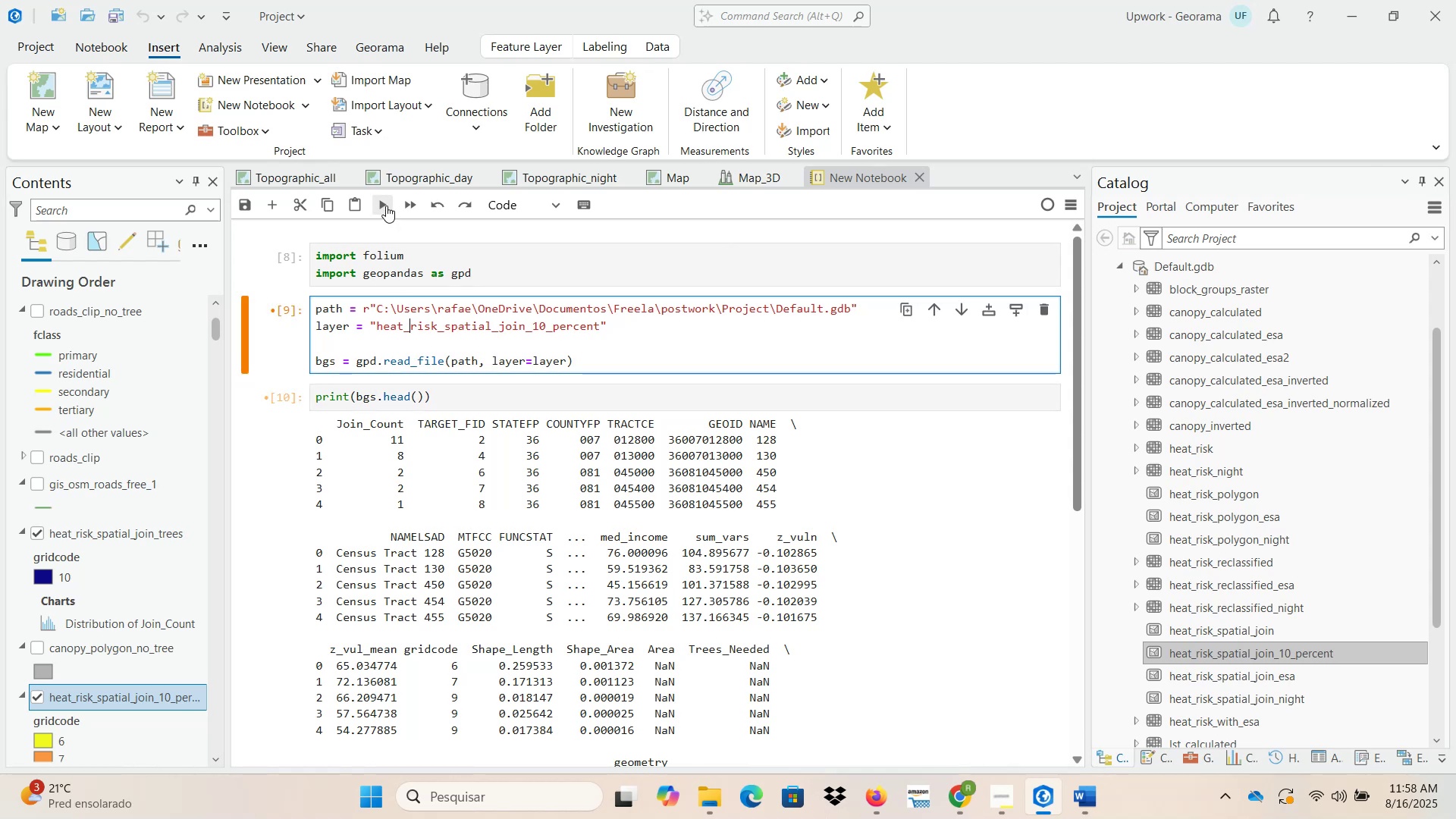 
left_click([383, 205])
 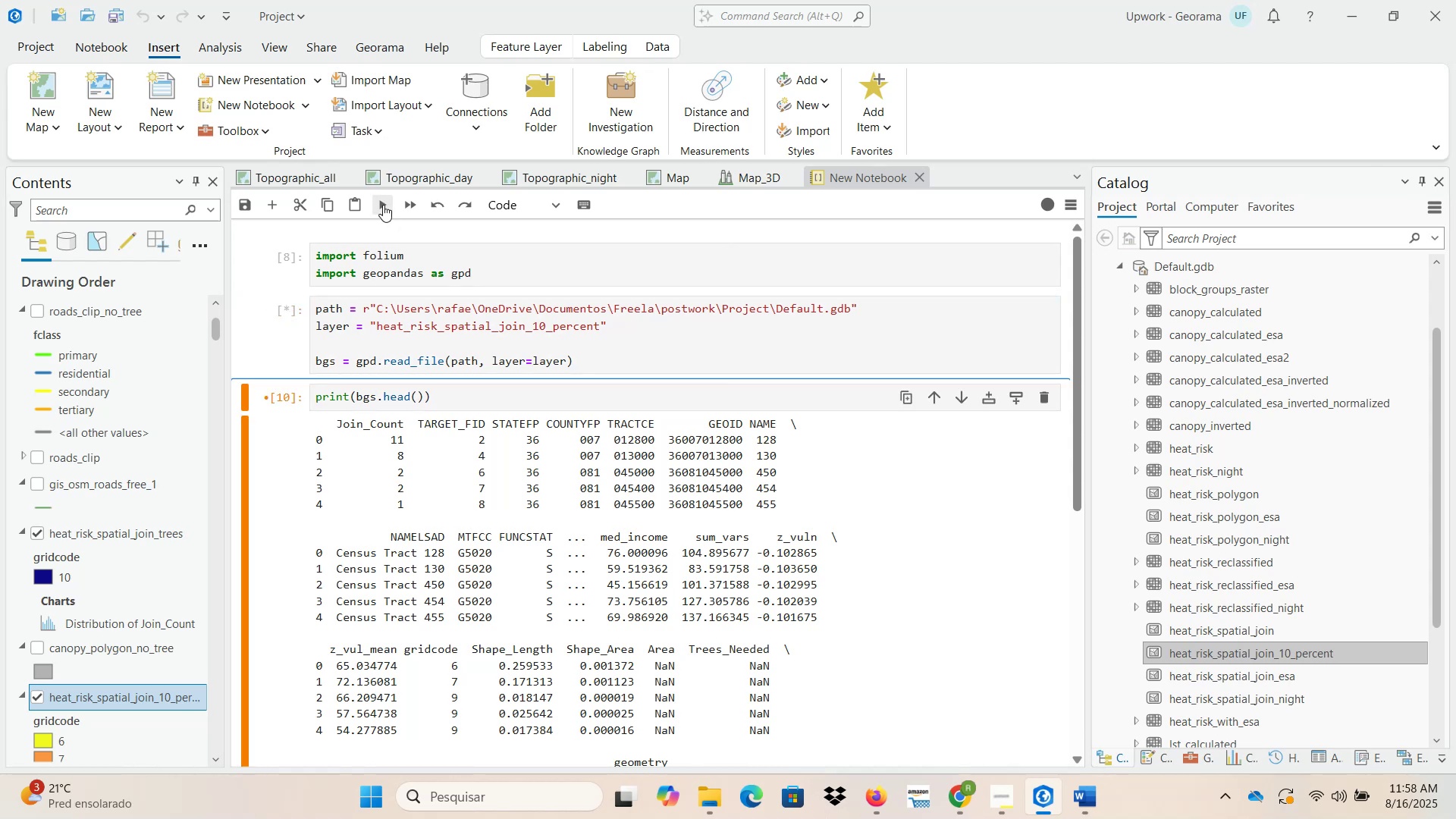 
left_click([383, 205])
 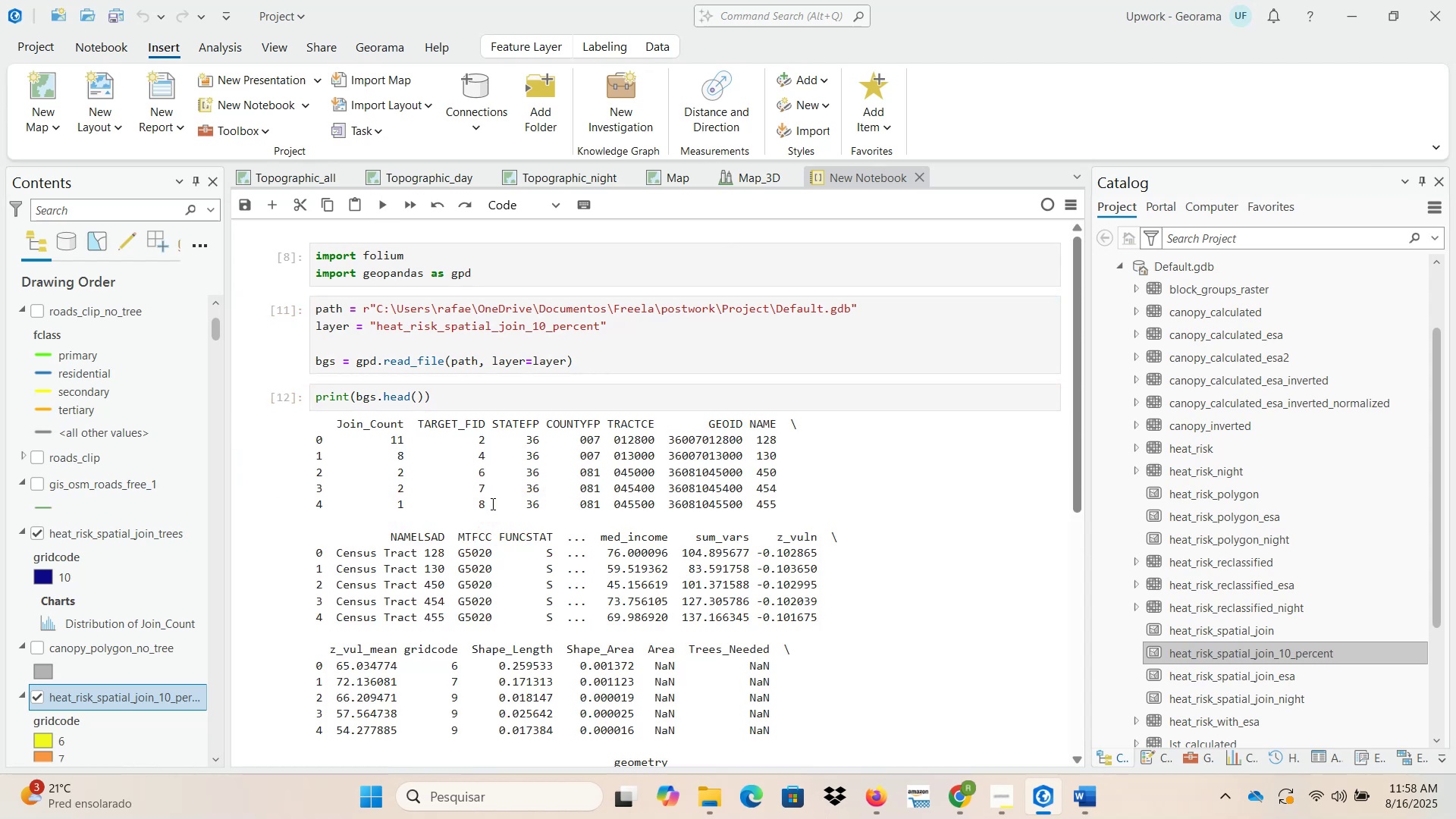 
scroll: coordinate [494, 505], scroll_direction: down, amount: 3.0
 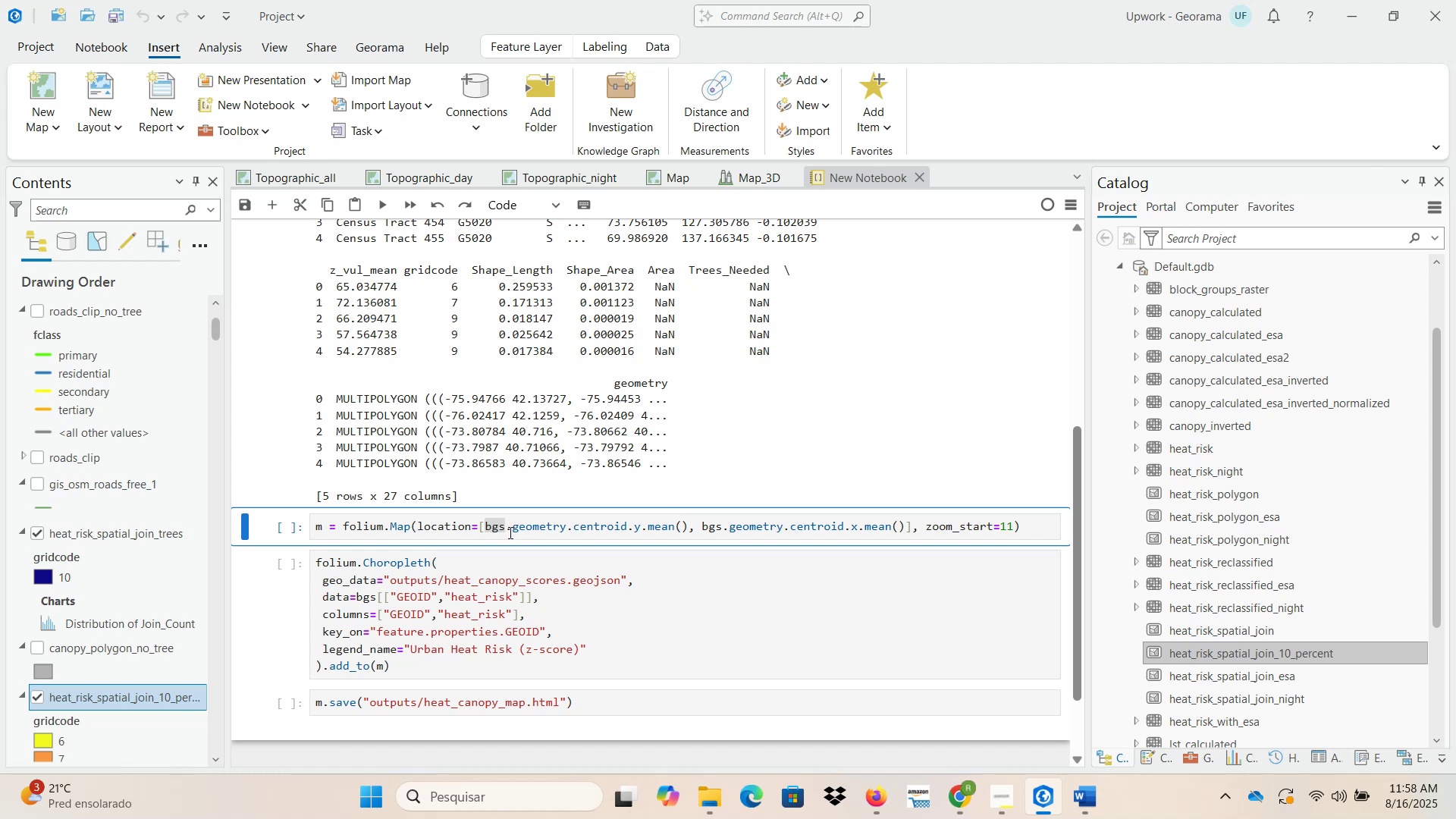 
wait(23.47)
 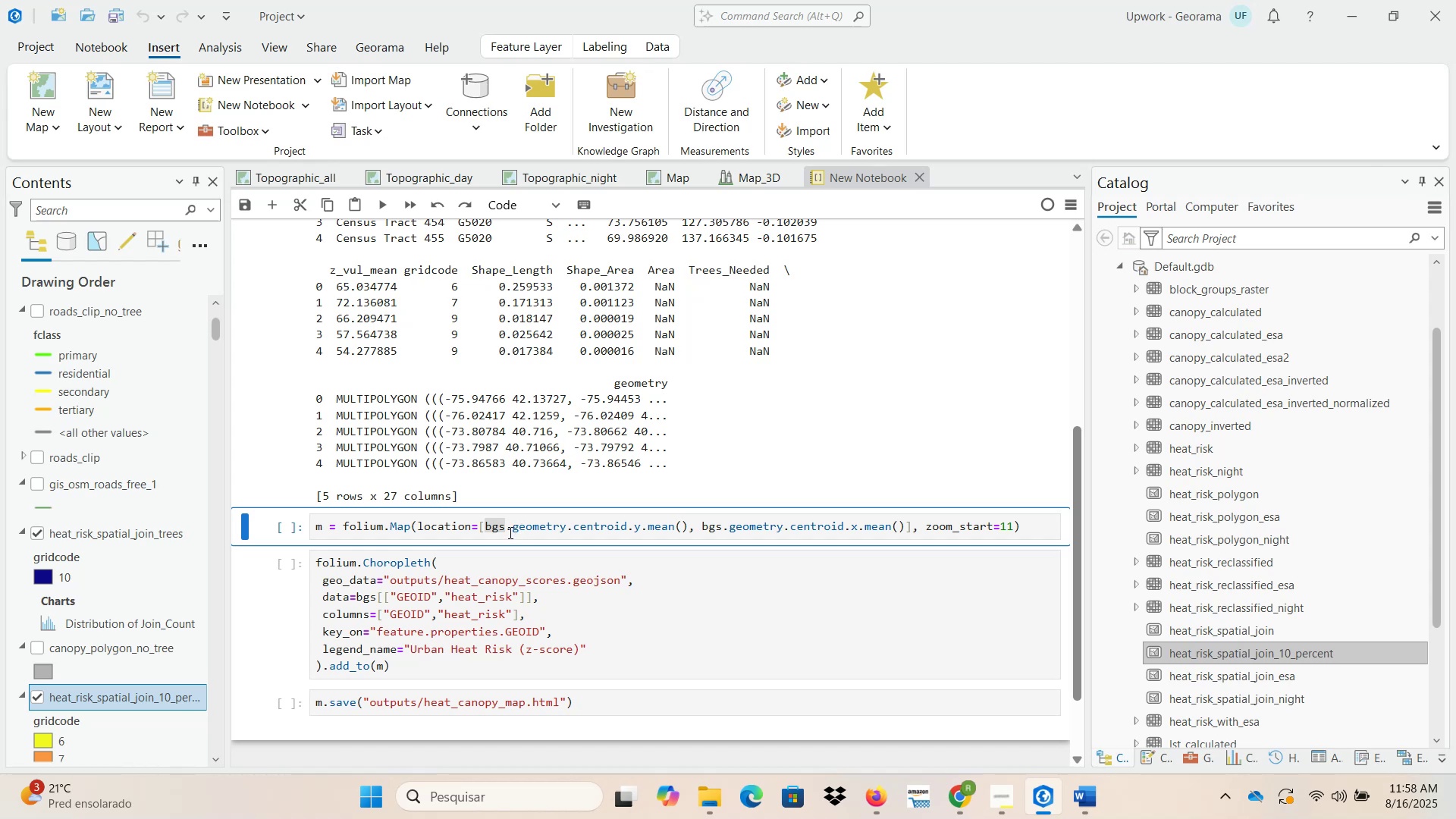 
left_click([533, 529])
 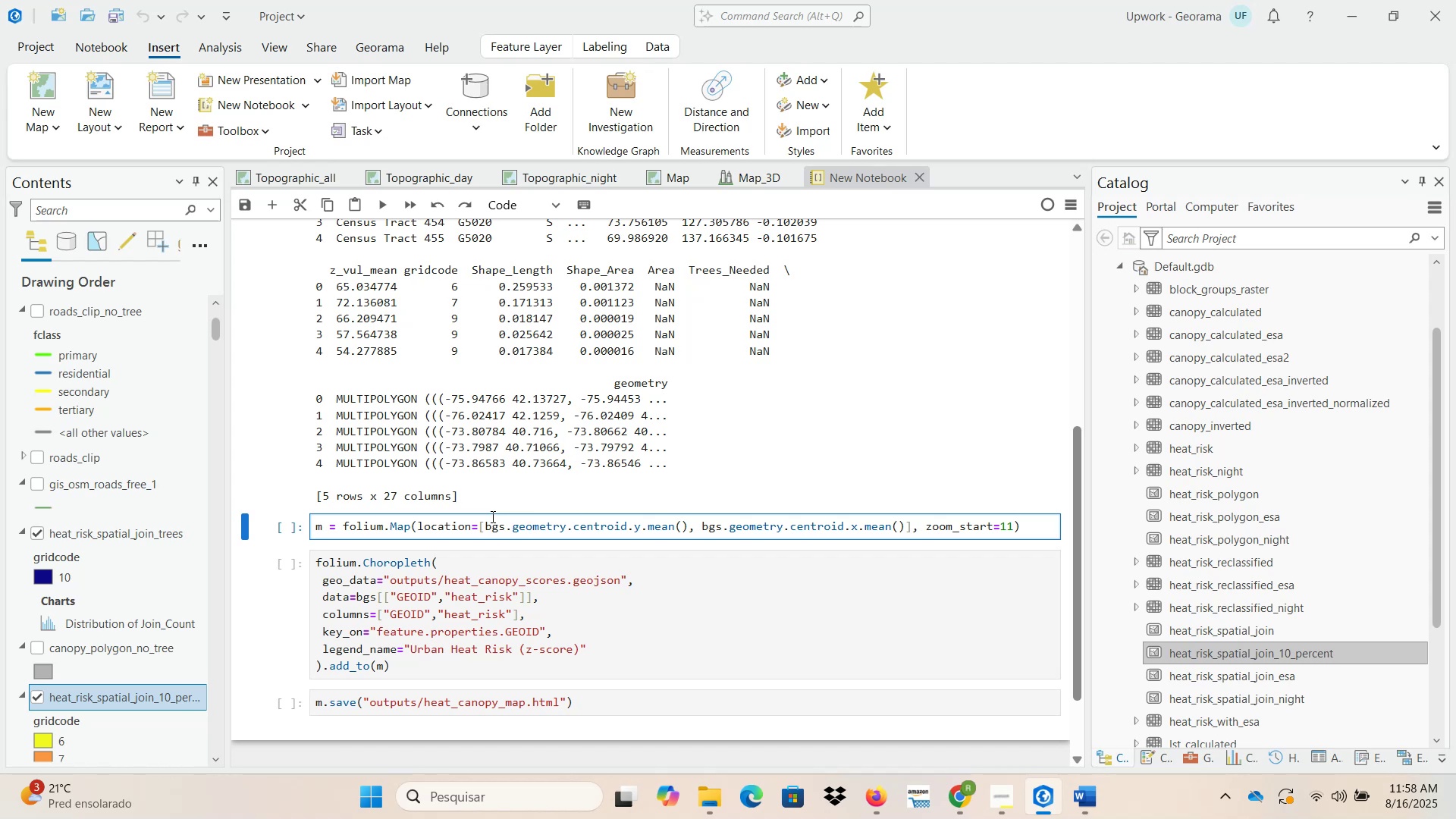 
wait(24.03)
 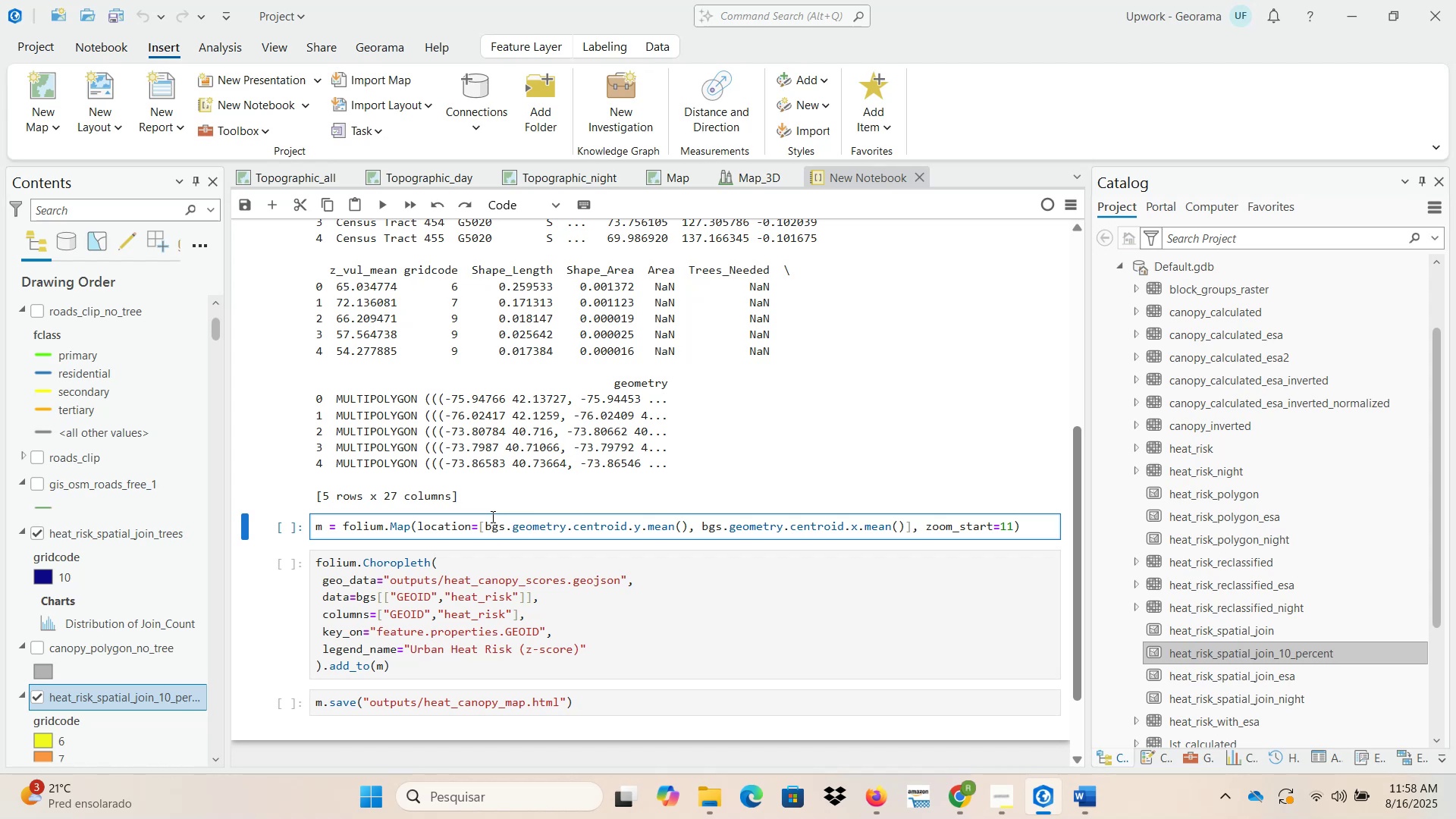 
left_click([863, 695])
 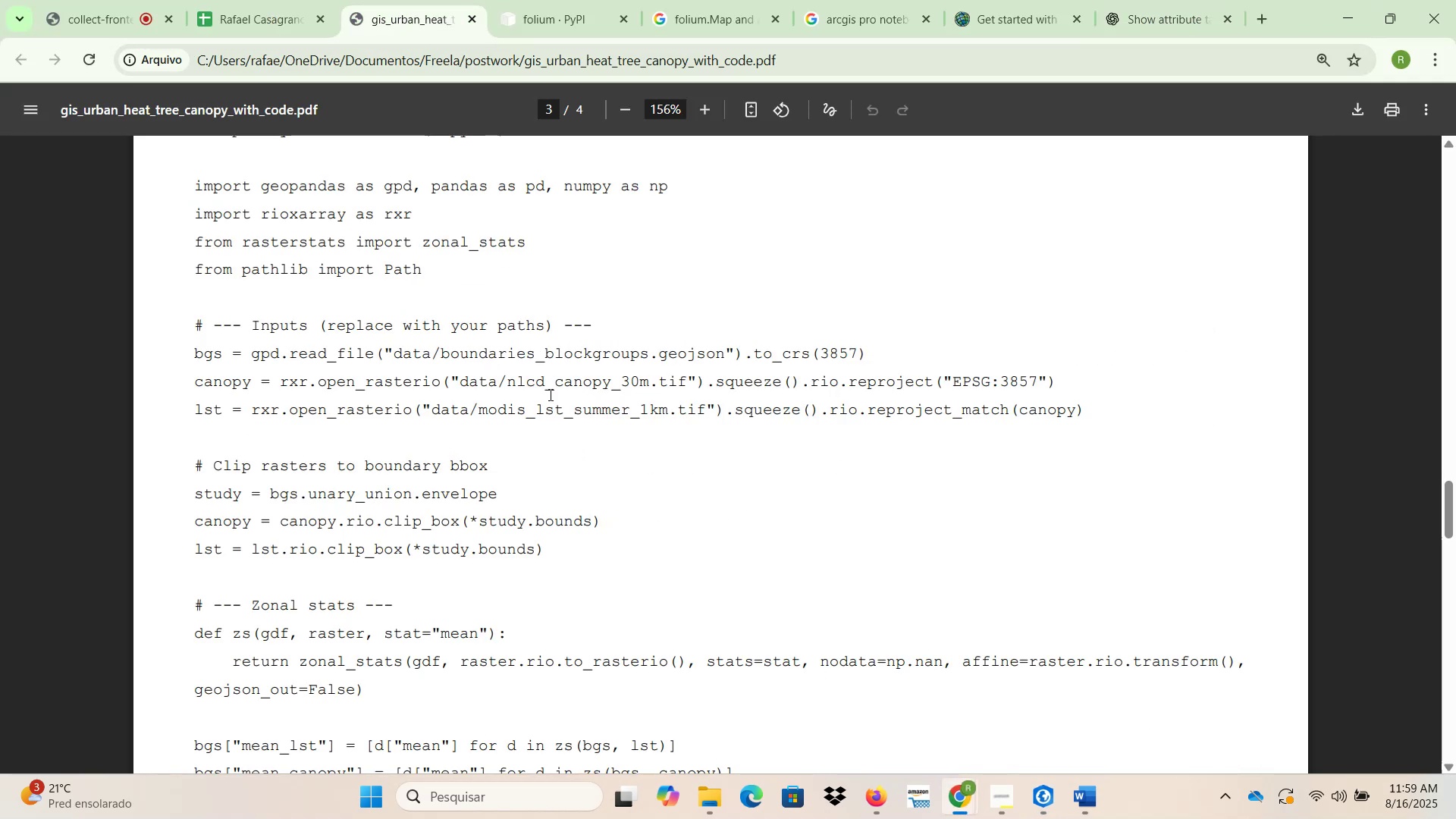 
scroll: coordinate [583, 509], scroll_direction: down, amount: 12.0
 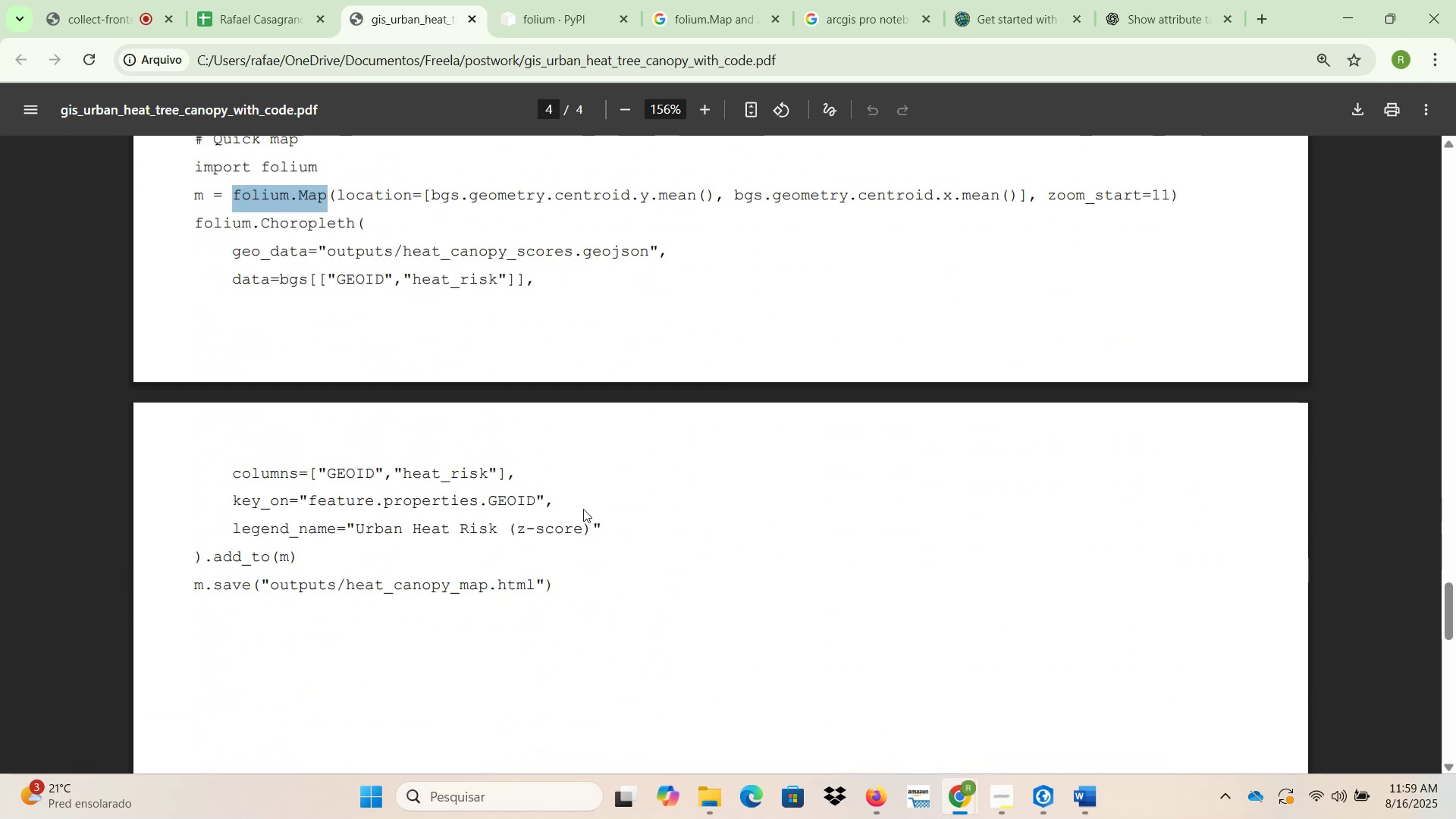 
scroll: coordinate [583, 509], scroll_direction: up, amount: 1.0
 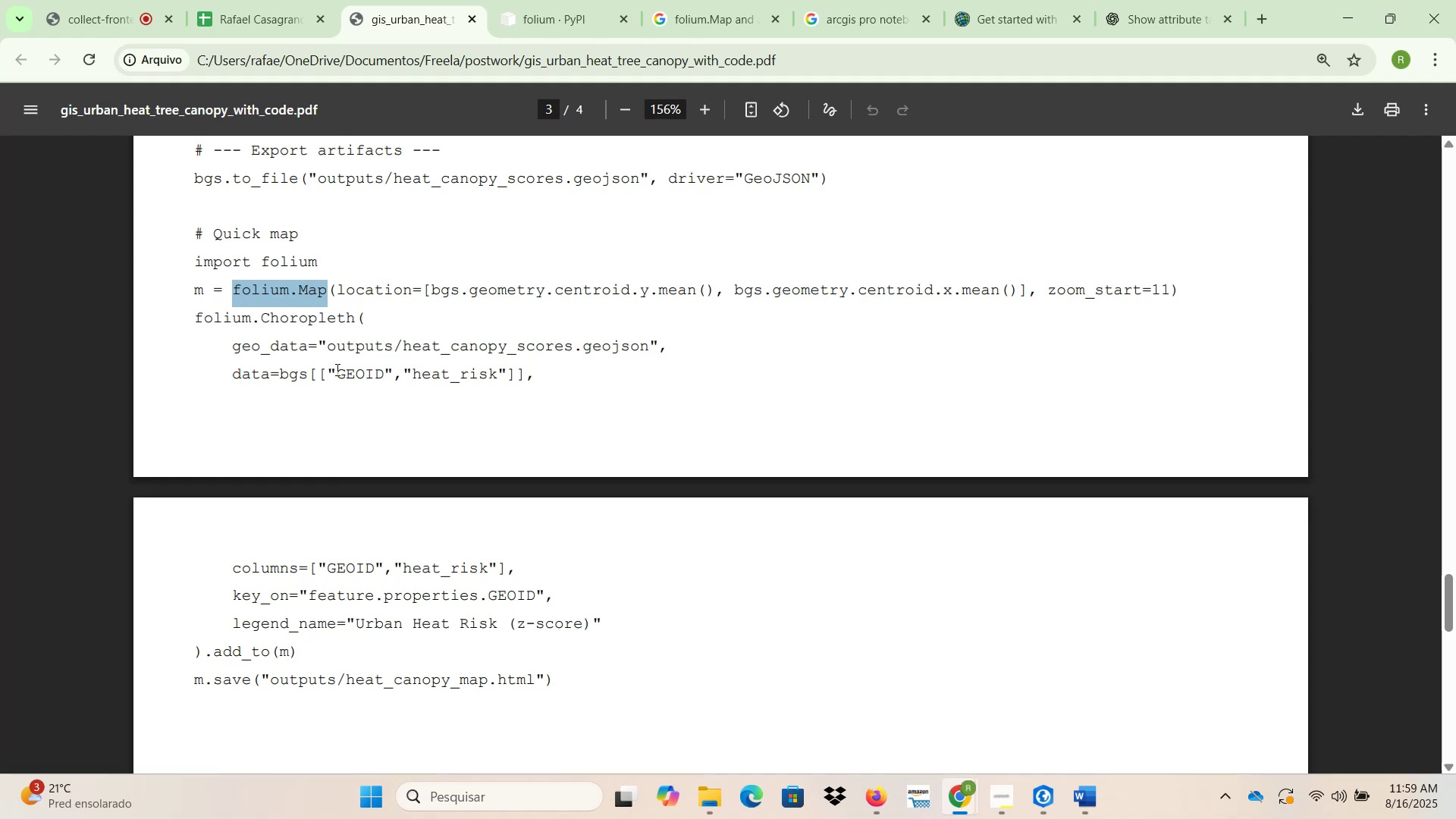 
wait(44.19)
 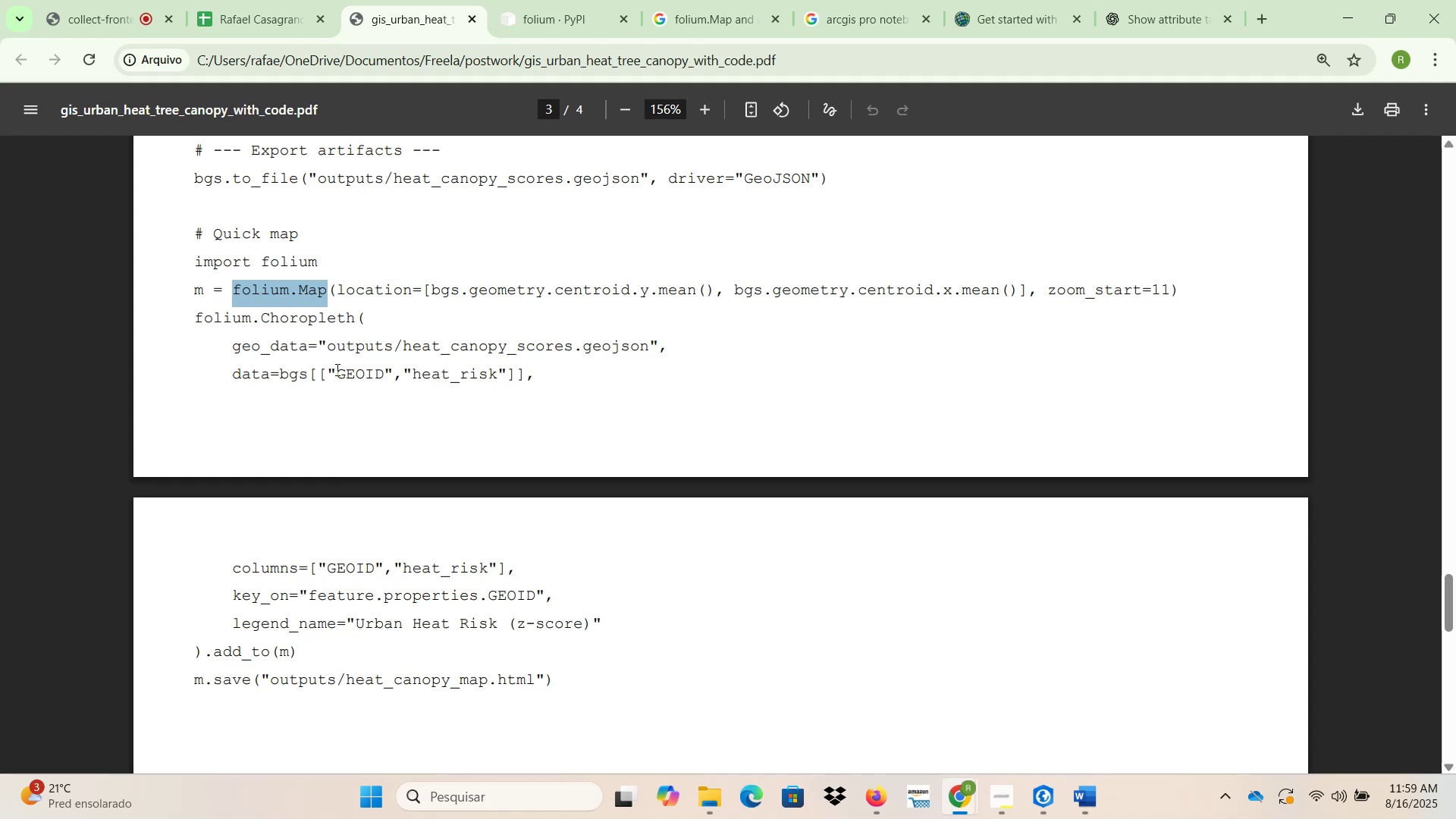 
left_click([1354, 27])
 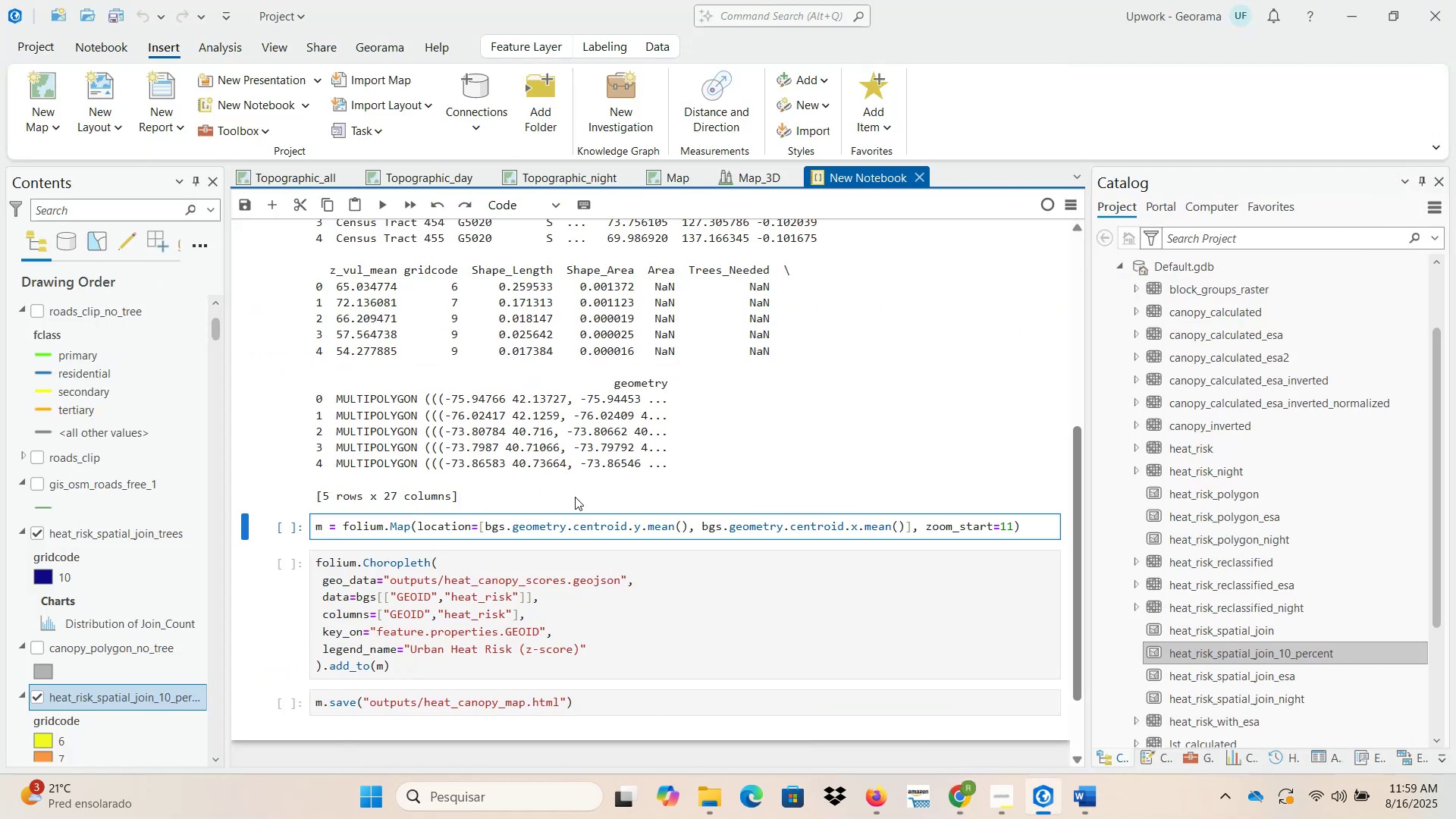 
scroll: coordinate [525, 617], scroll_direction: up, amount: 2.0
 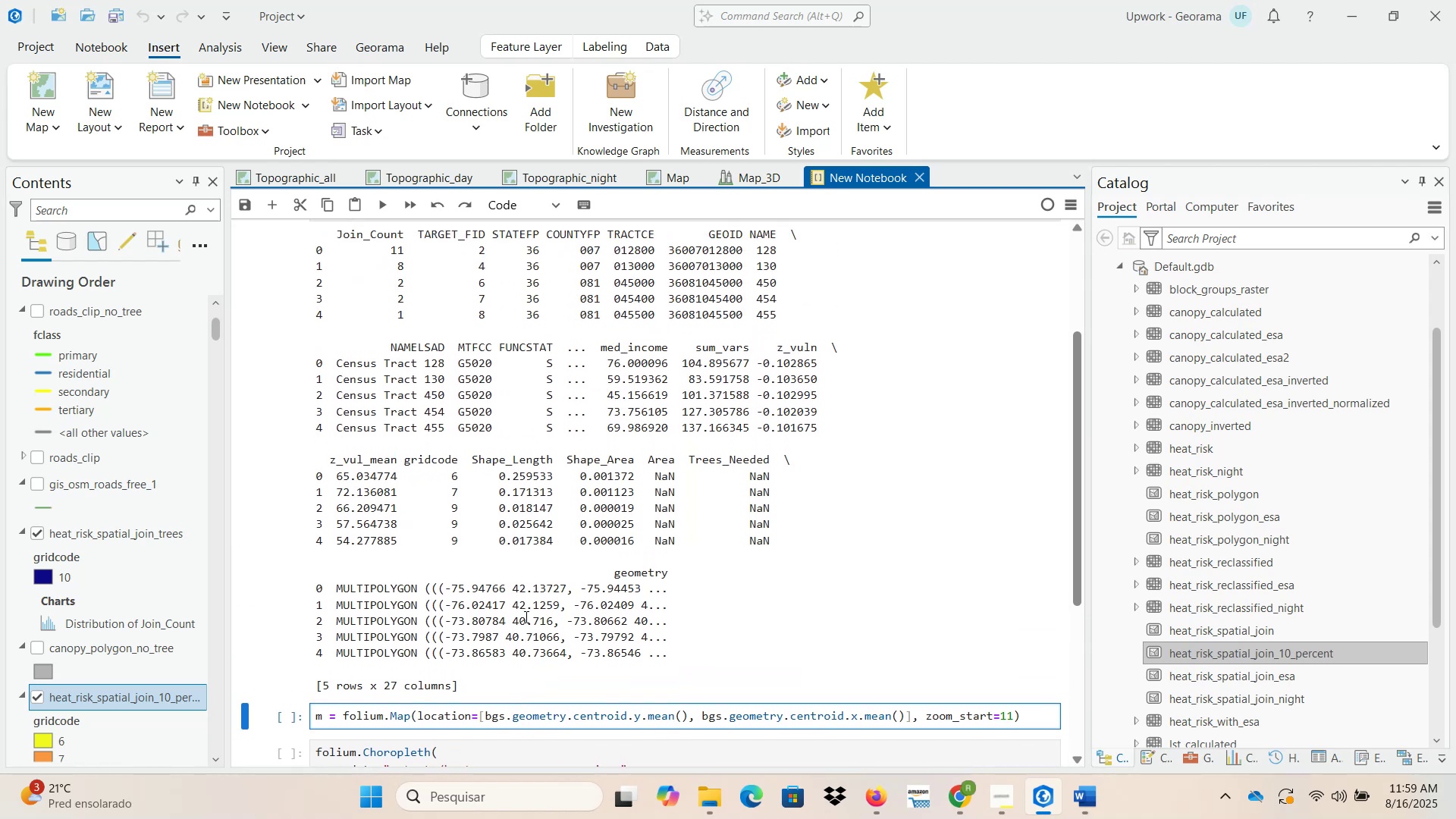 
scroll: coordinate [525, 617], scroll_direction: down, amount: 2.0
 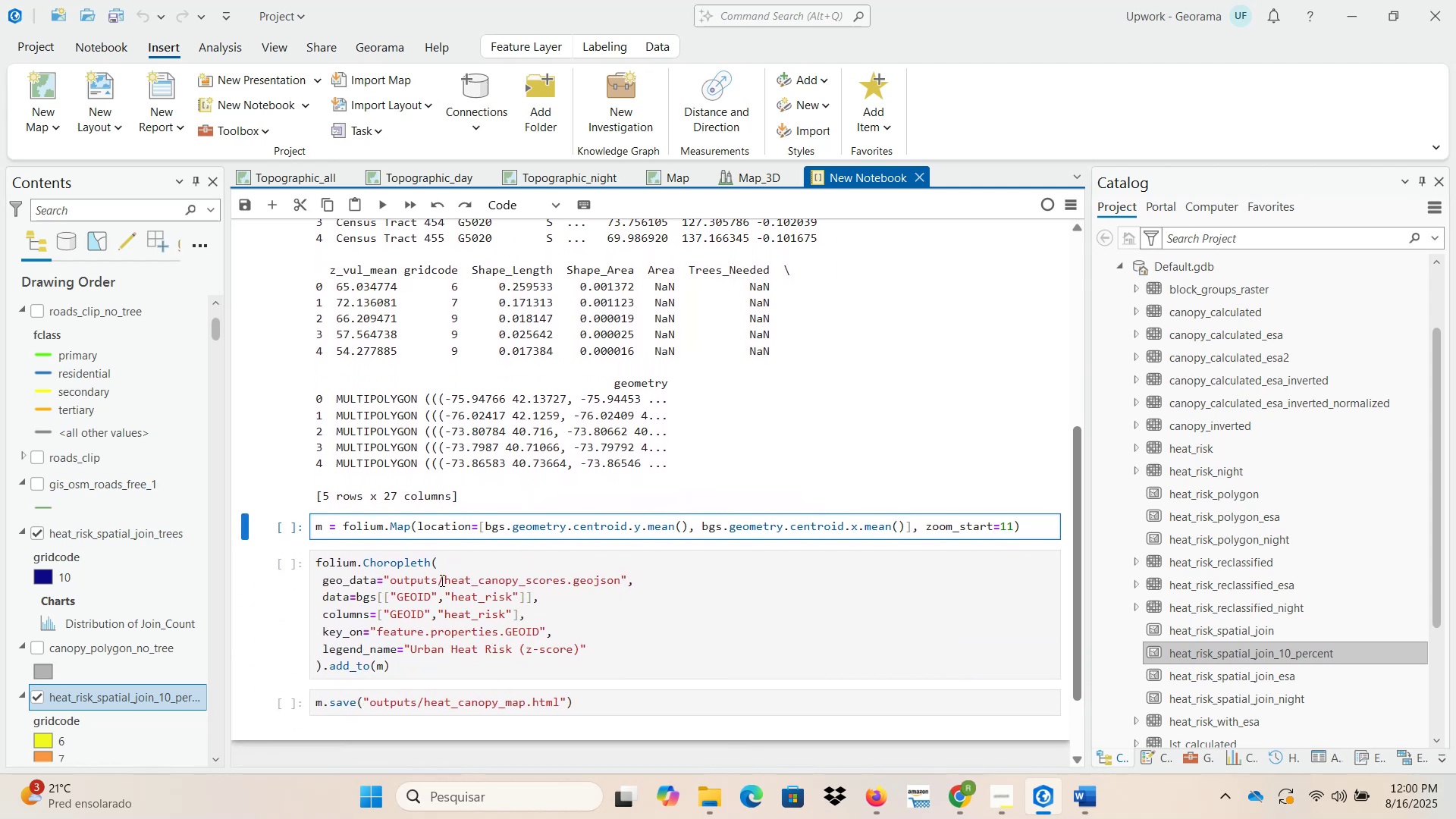 
wait(5.79)
 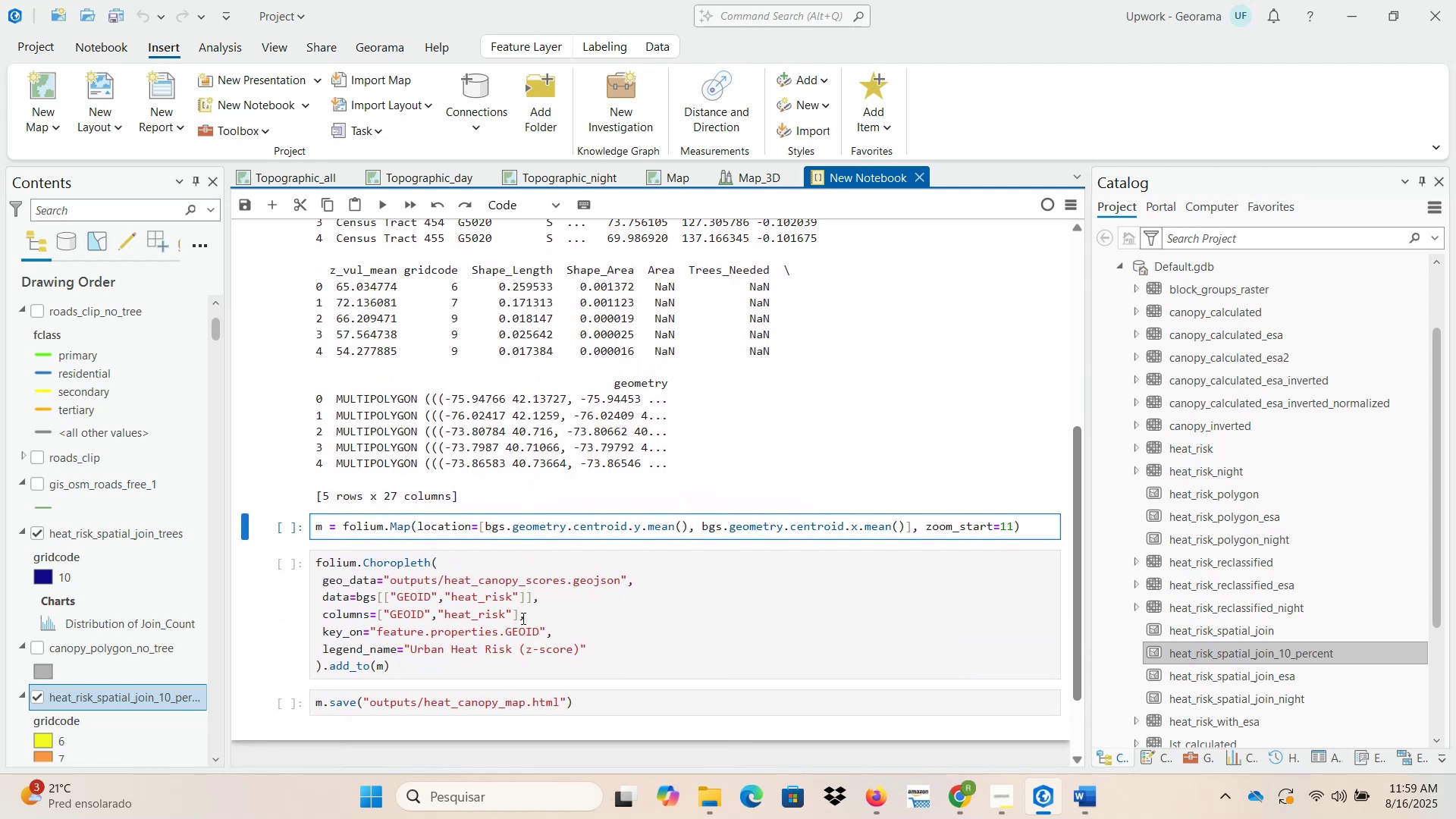 
left_click_drag(start_coordinate=[439, 578], to_coordinate=[386, 575])
 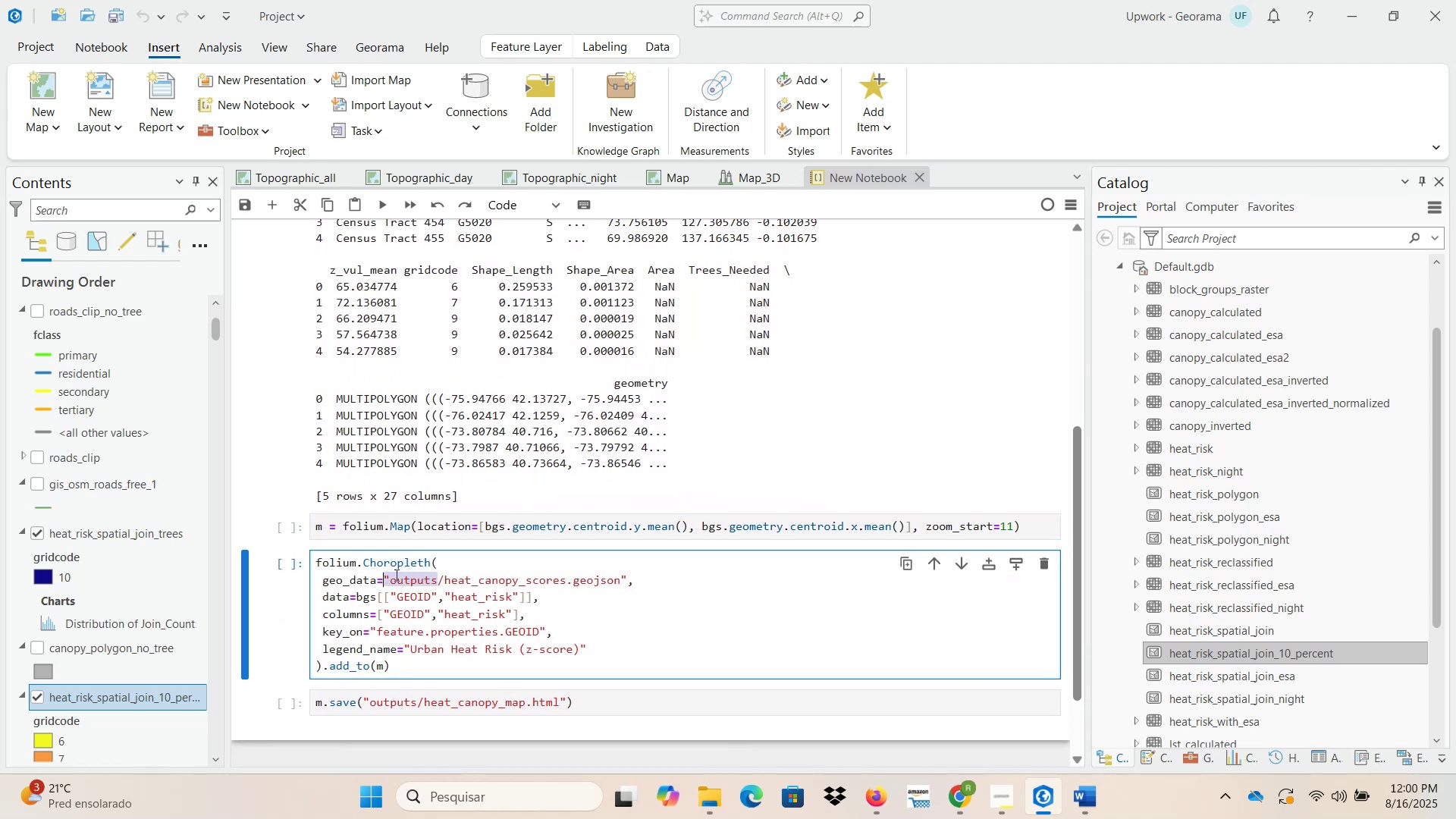 
left_click([397, 575])
 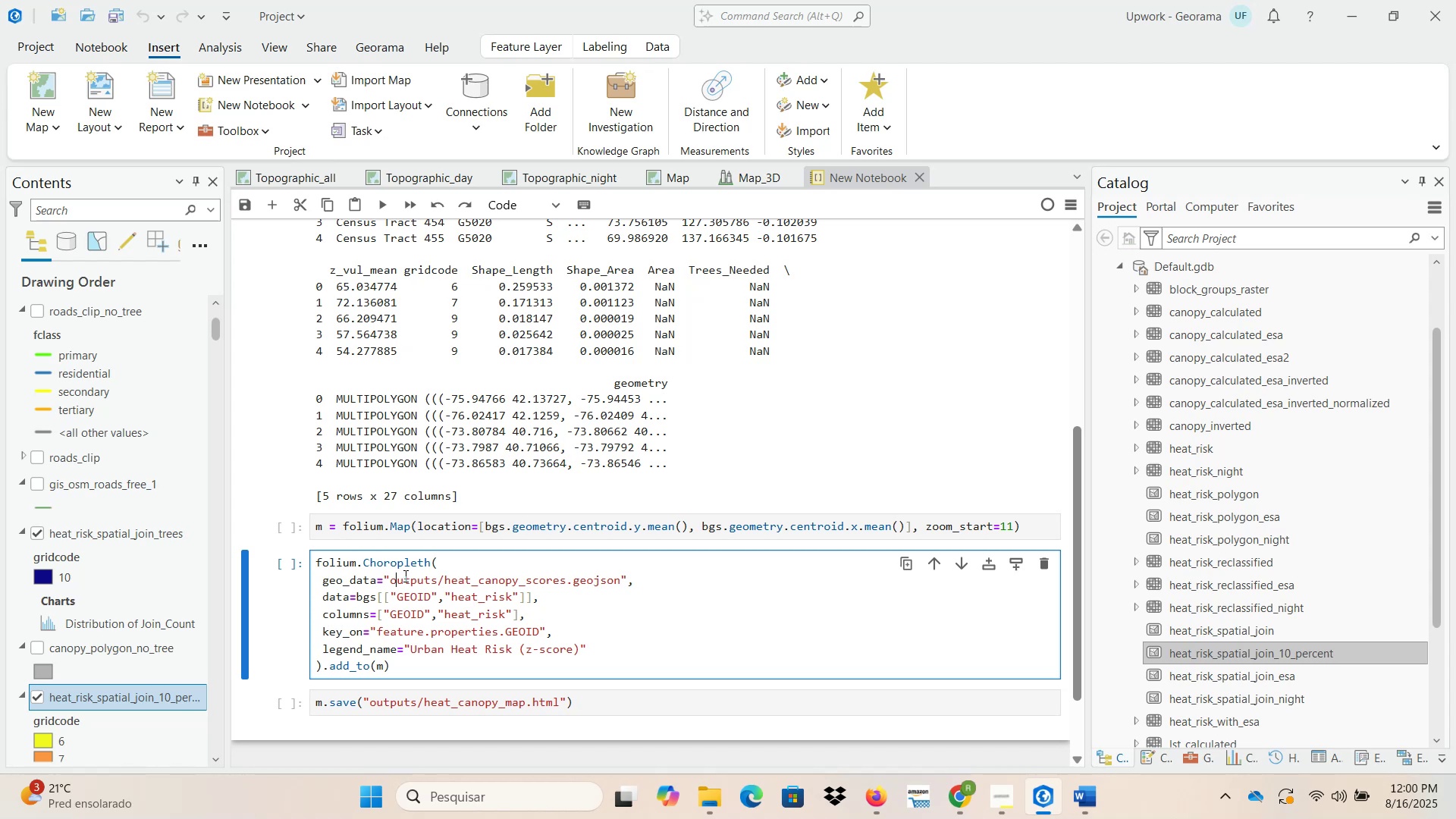 
wait(9.23)
 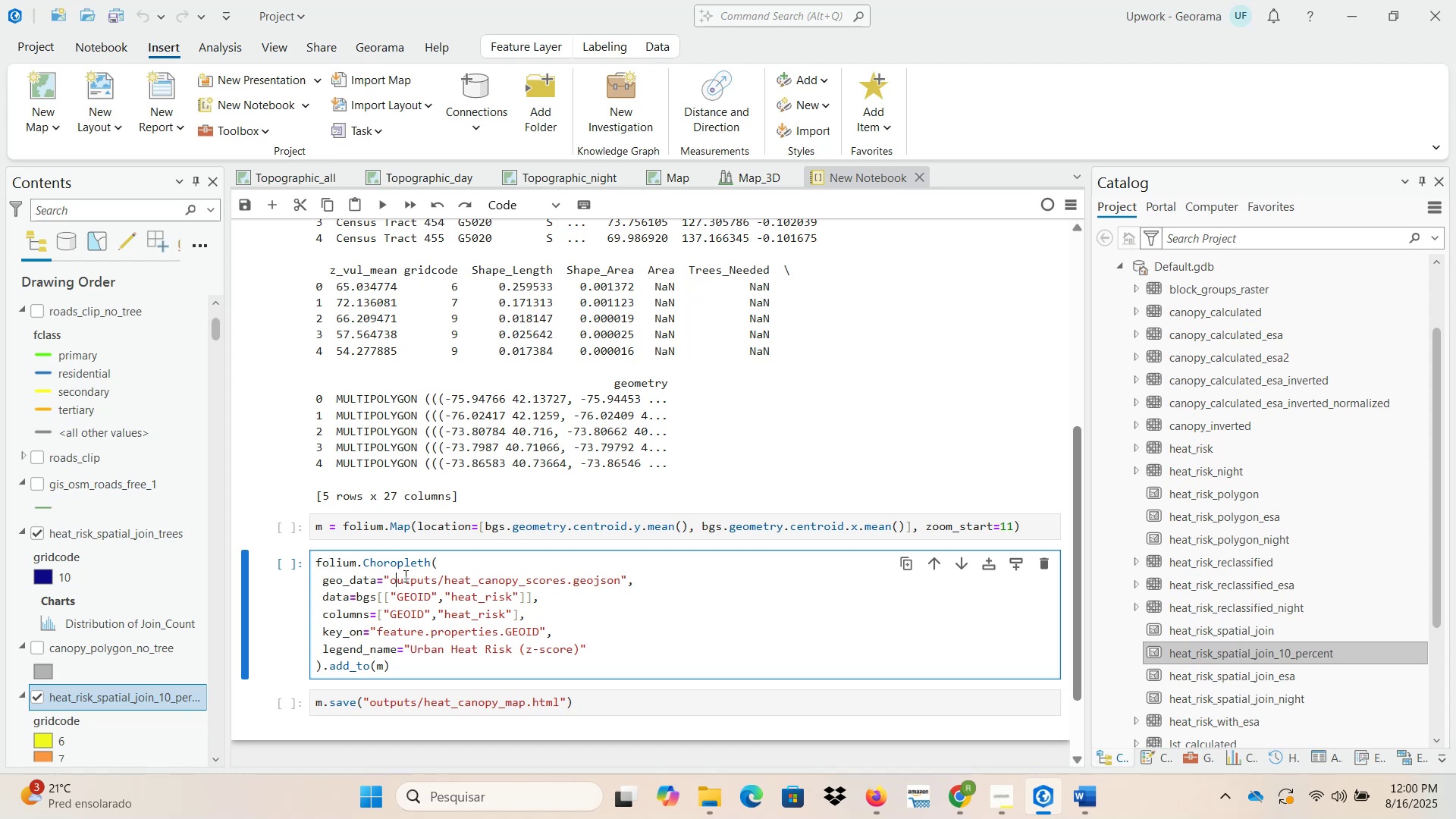 
left_click_drag(start_coordinate=[315, 560], to_coordinate=[428, 560])
 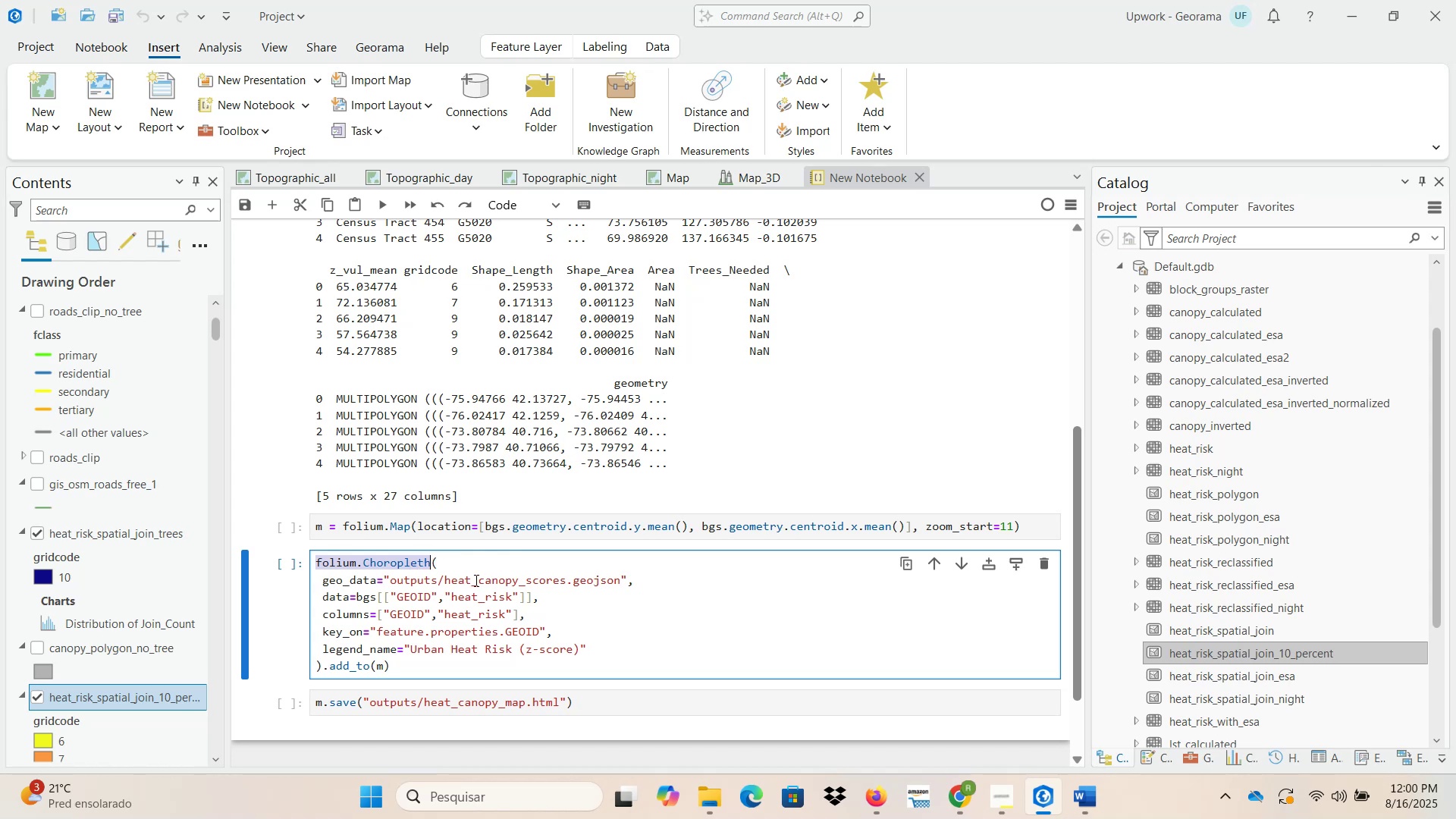 
key(Control+C)
 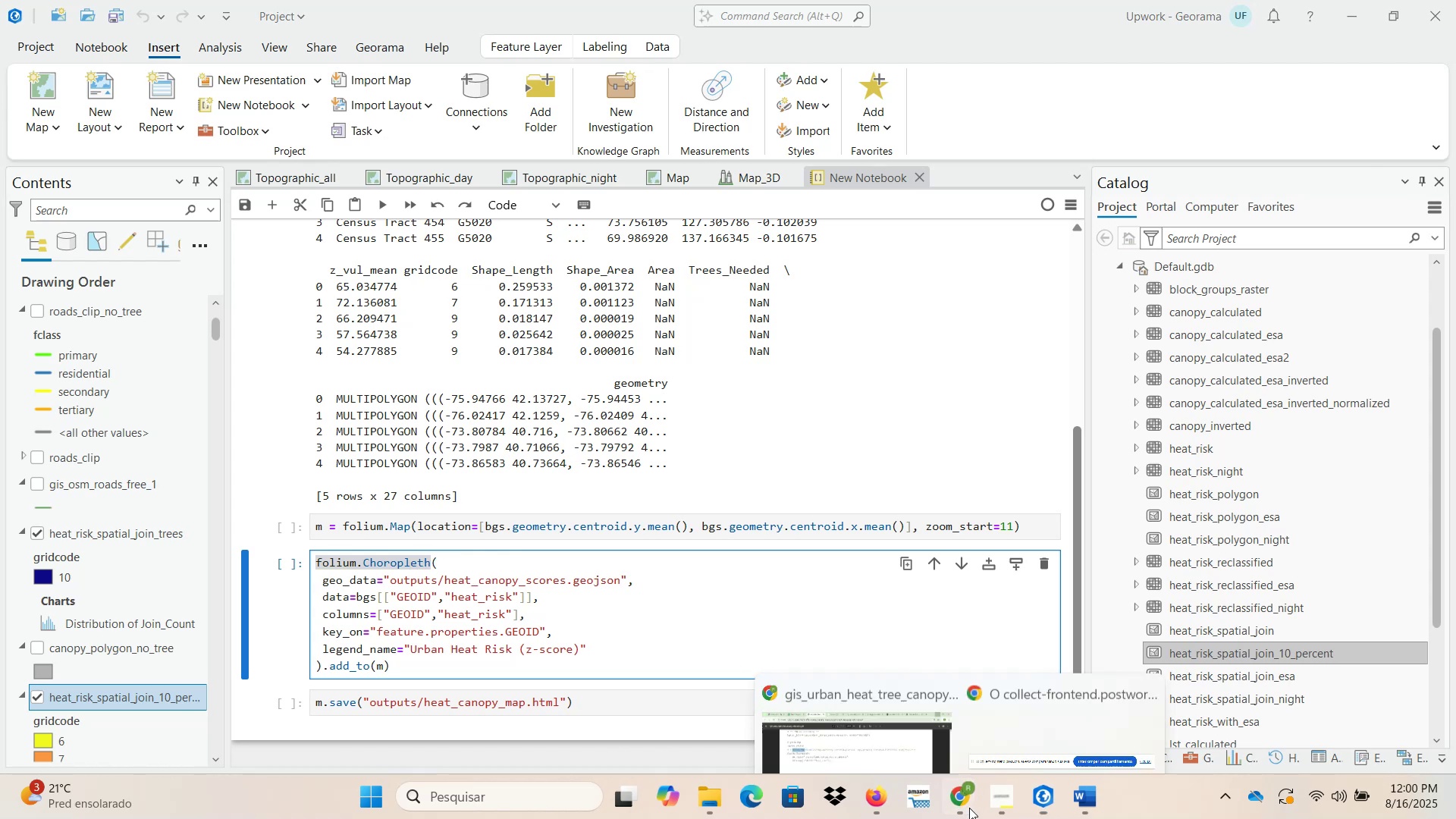 
double_click([877, 701])
 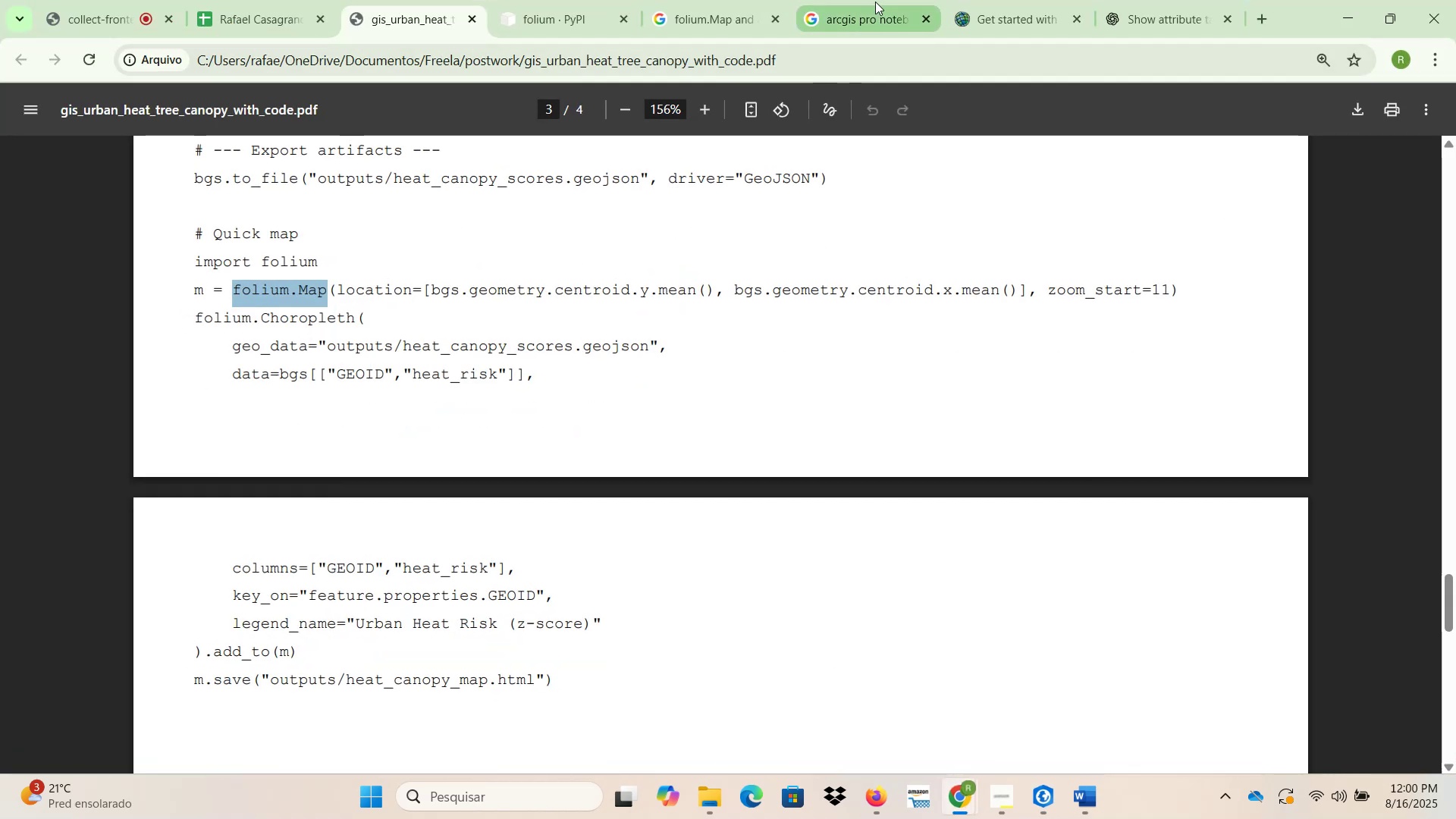 
double_click([872, 52])
 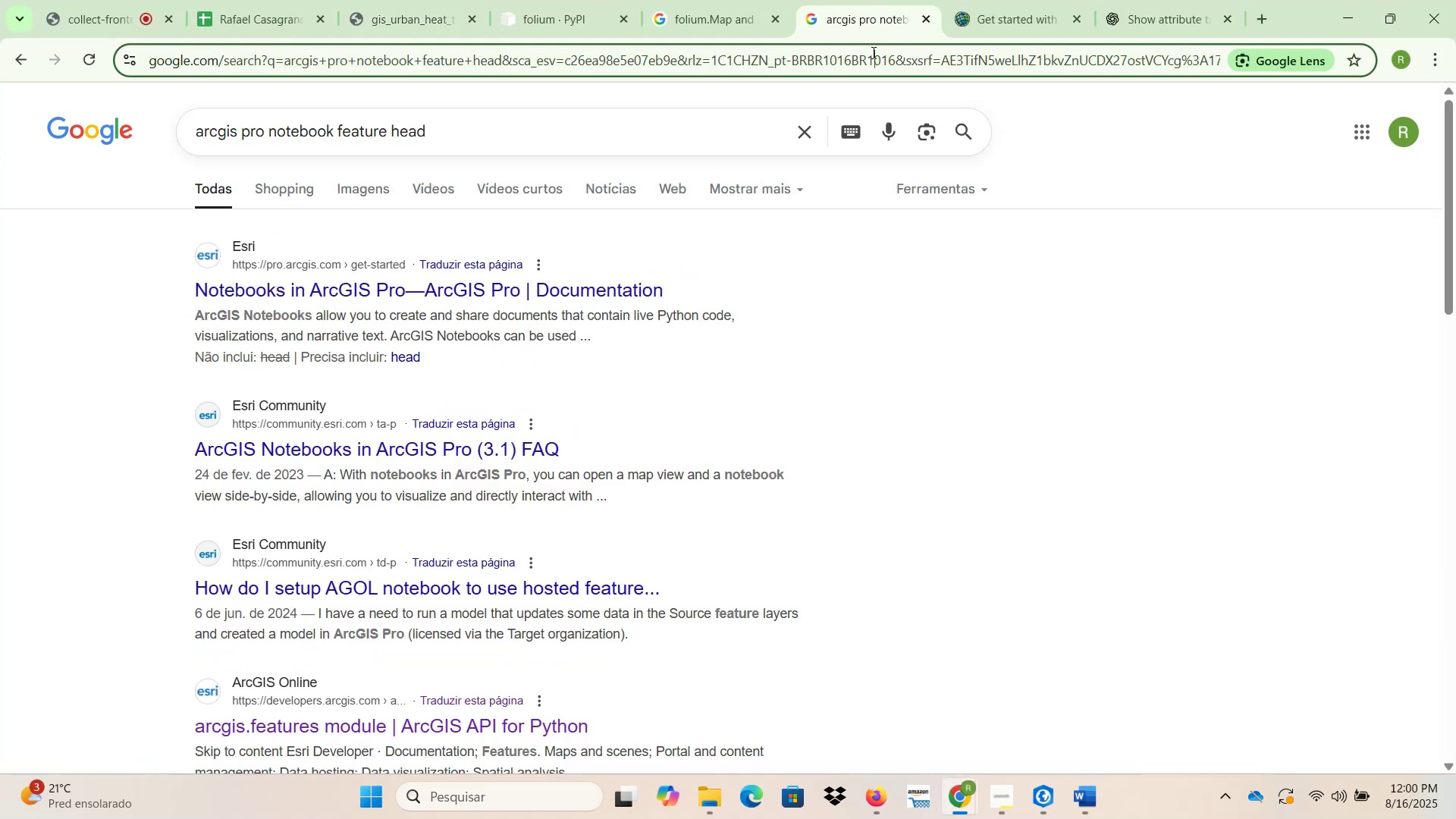 
key(Control+ControlLeft)
 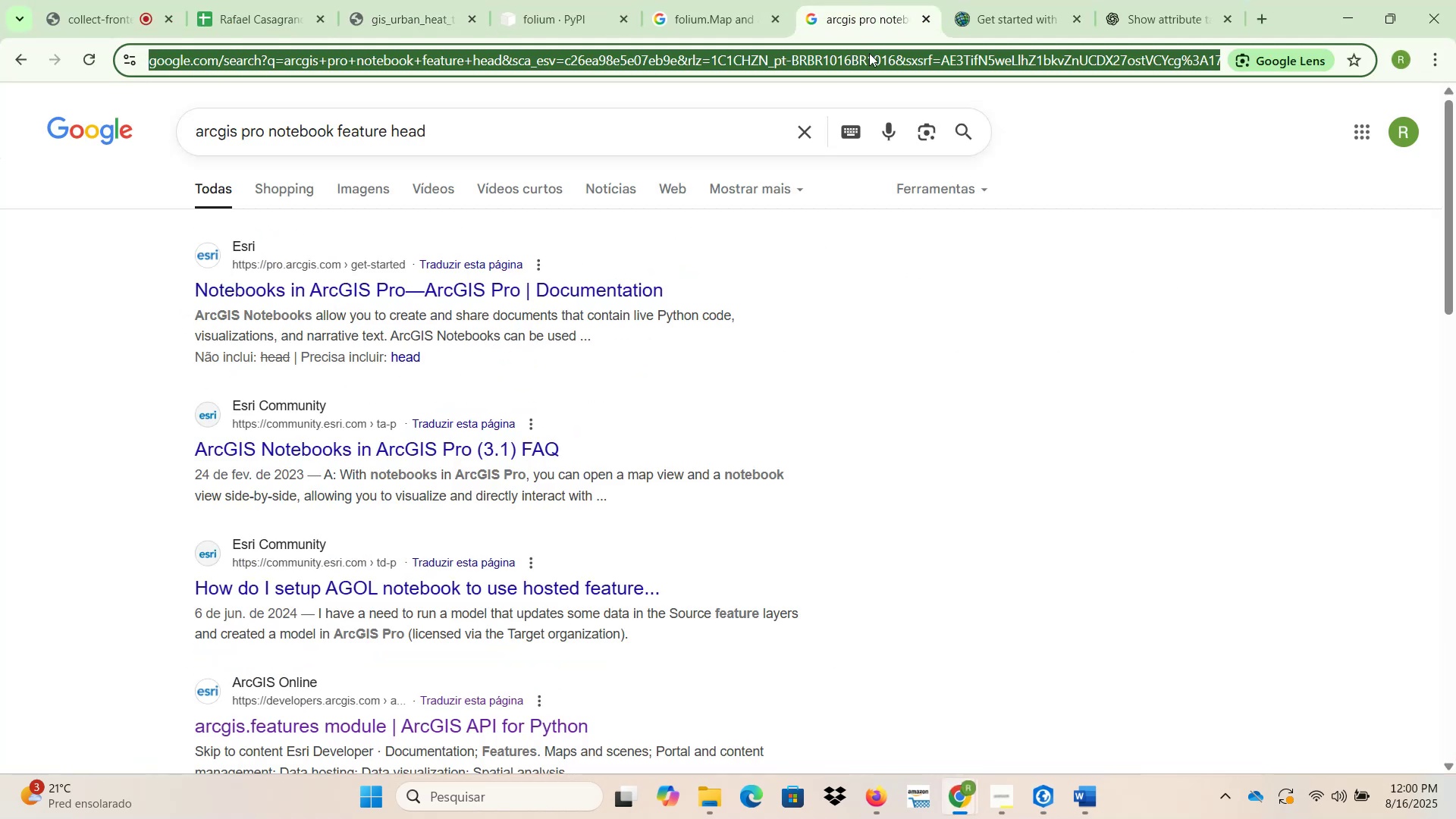 
key(Control+V)
 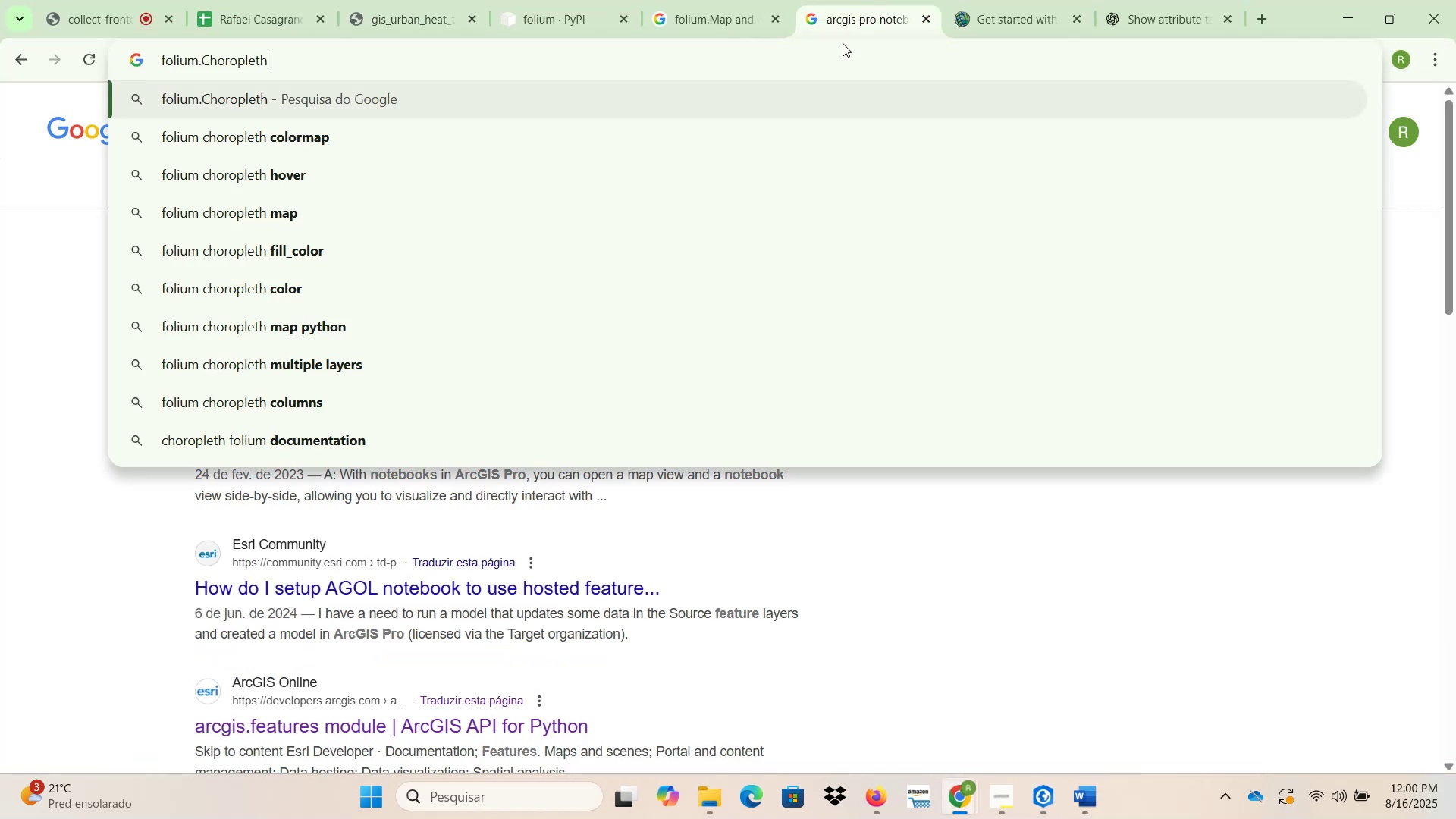 
key(NumpadEnter)
 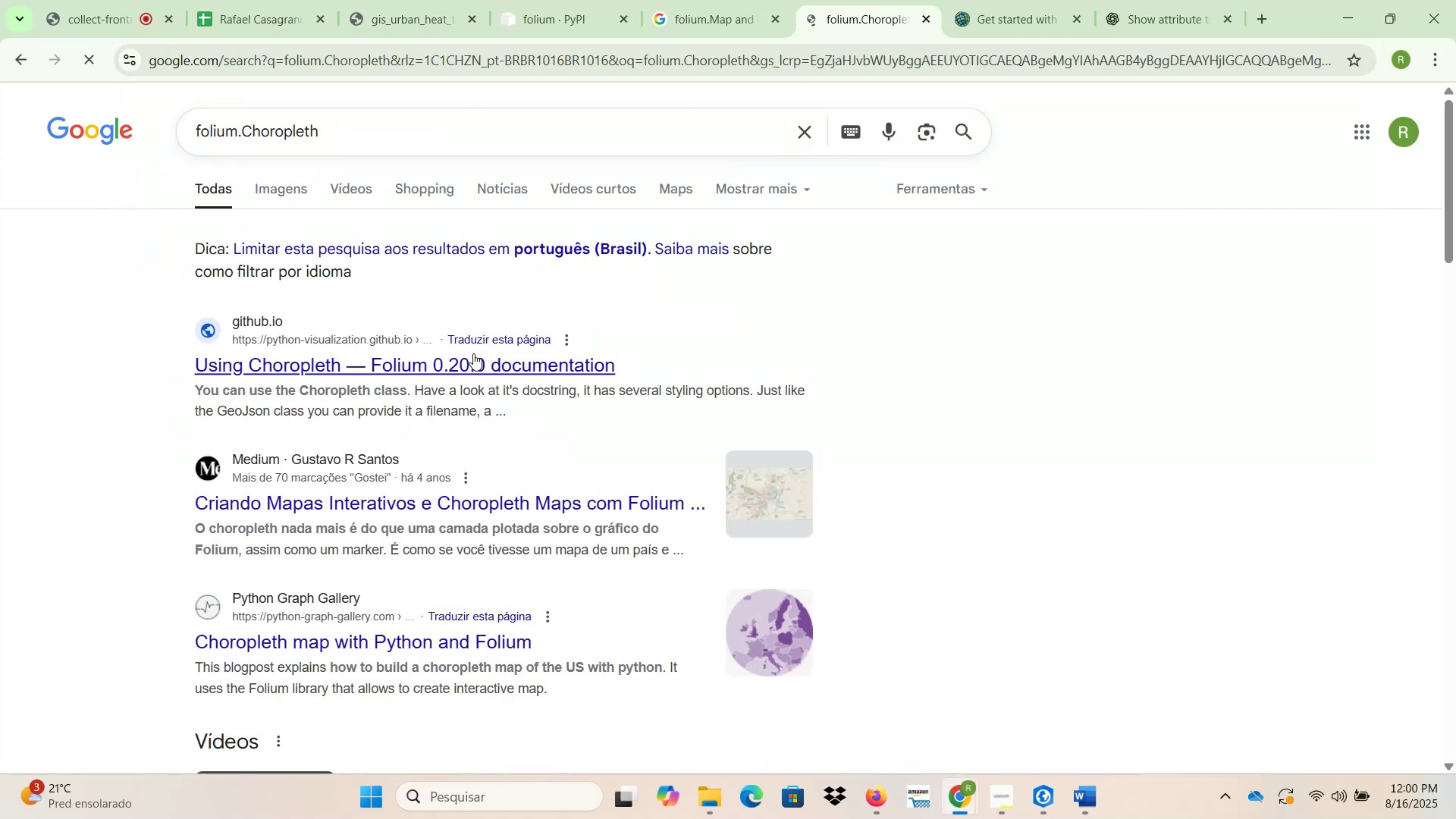 
right_click([484, 368])
 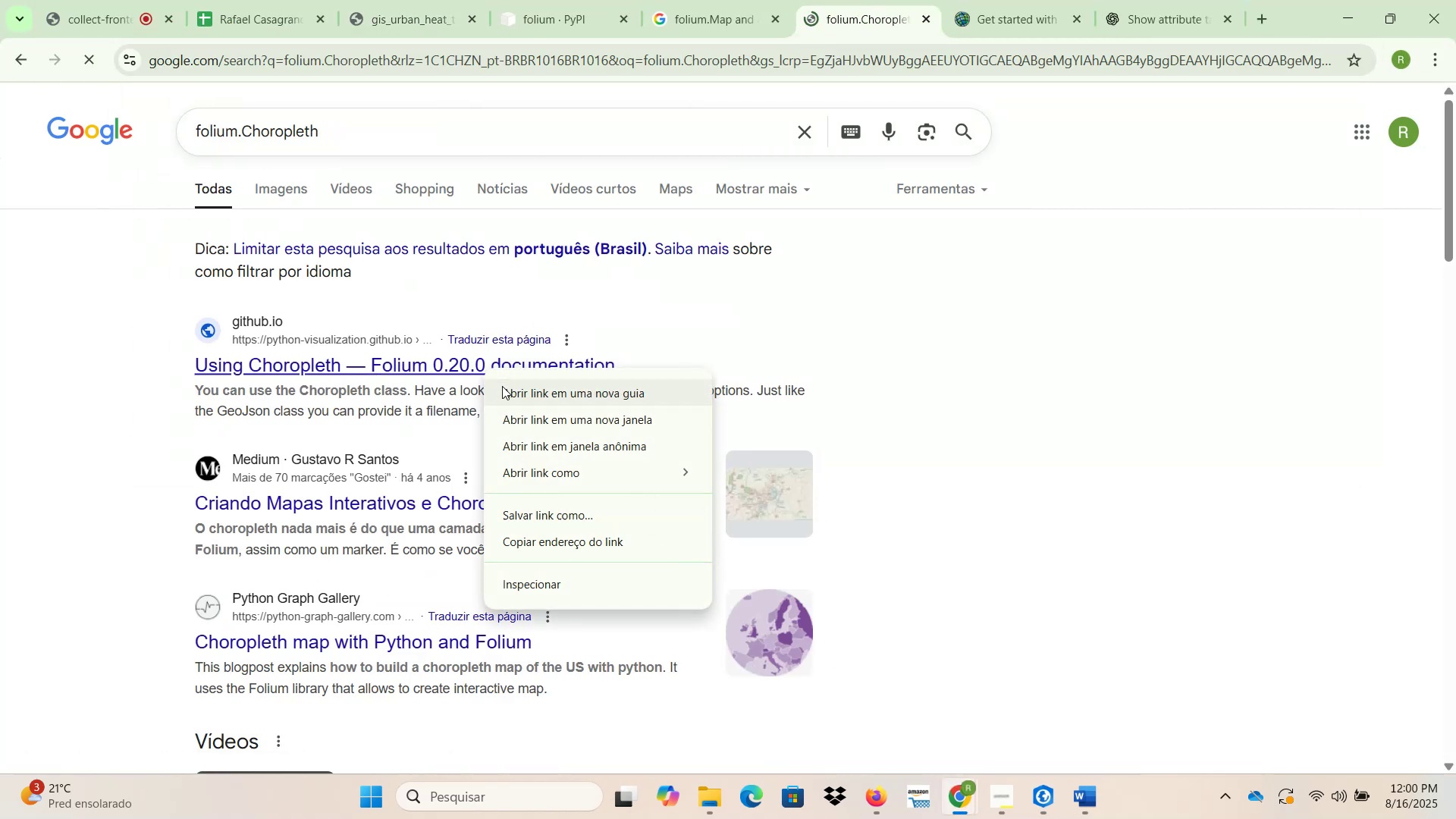 
left_click([508, 396])
 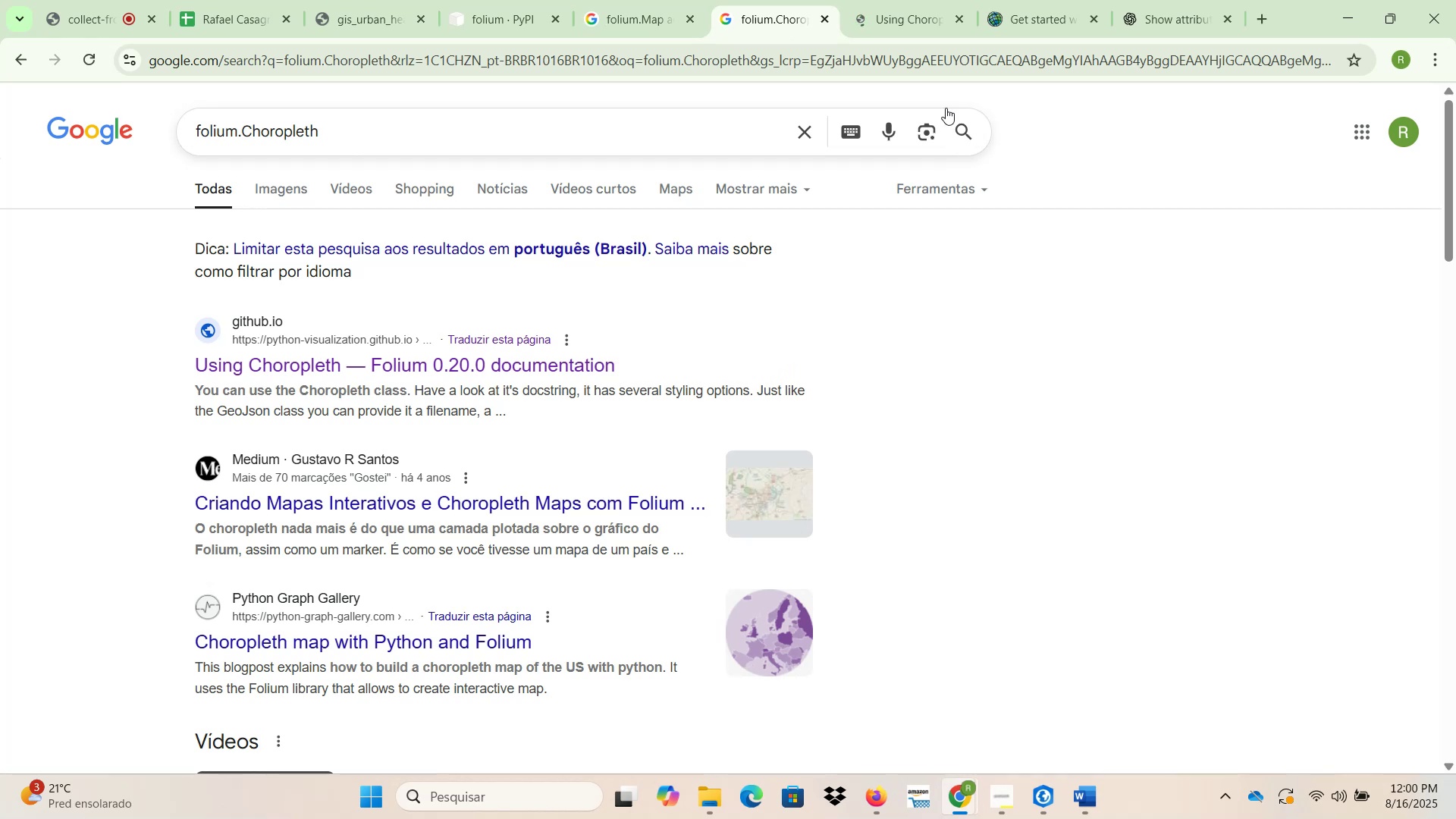 
left_click([898, 17])
 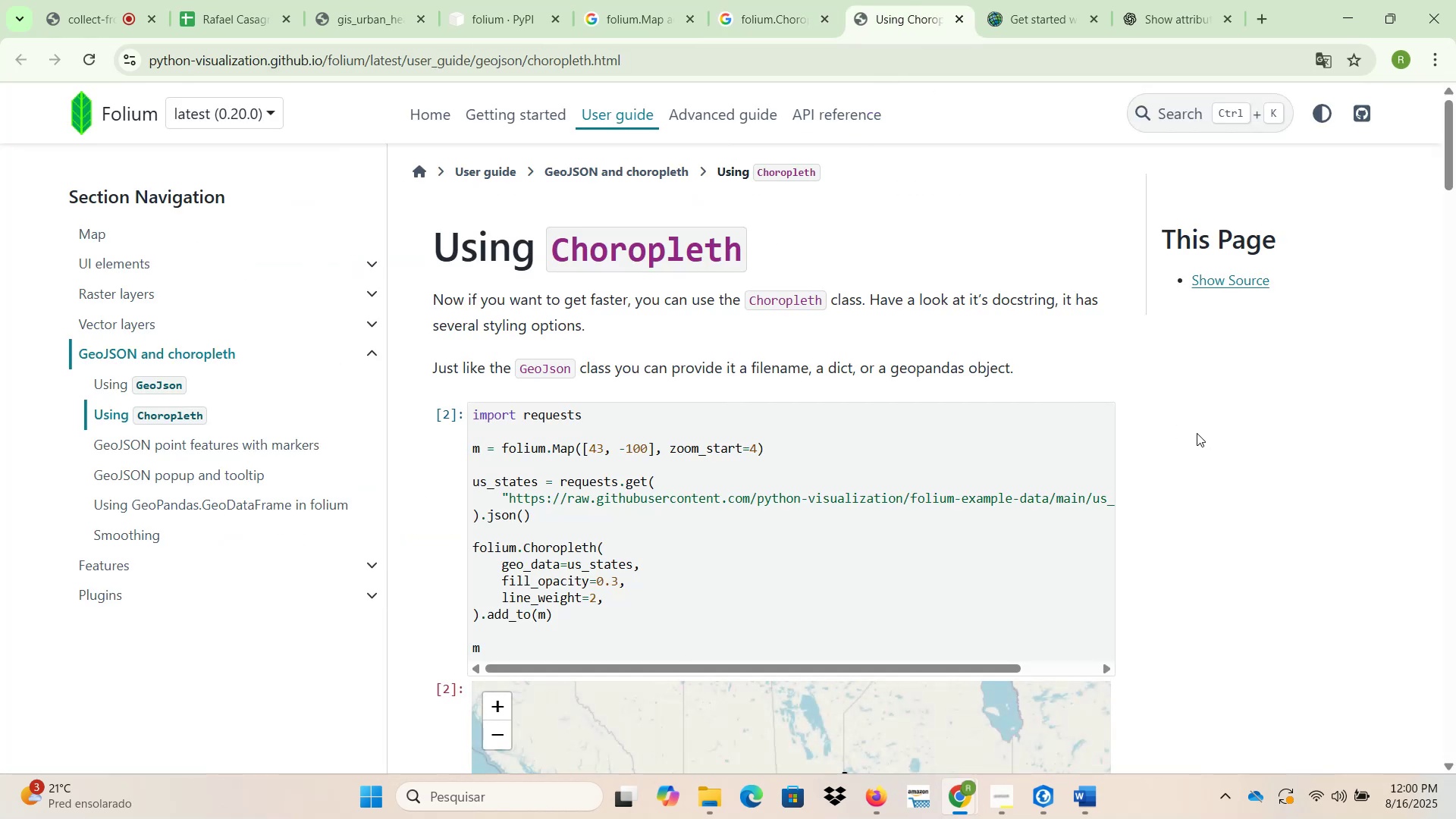 
scroll: coordinate [1191, 435], scroll_direction: down, amount: 2.0
 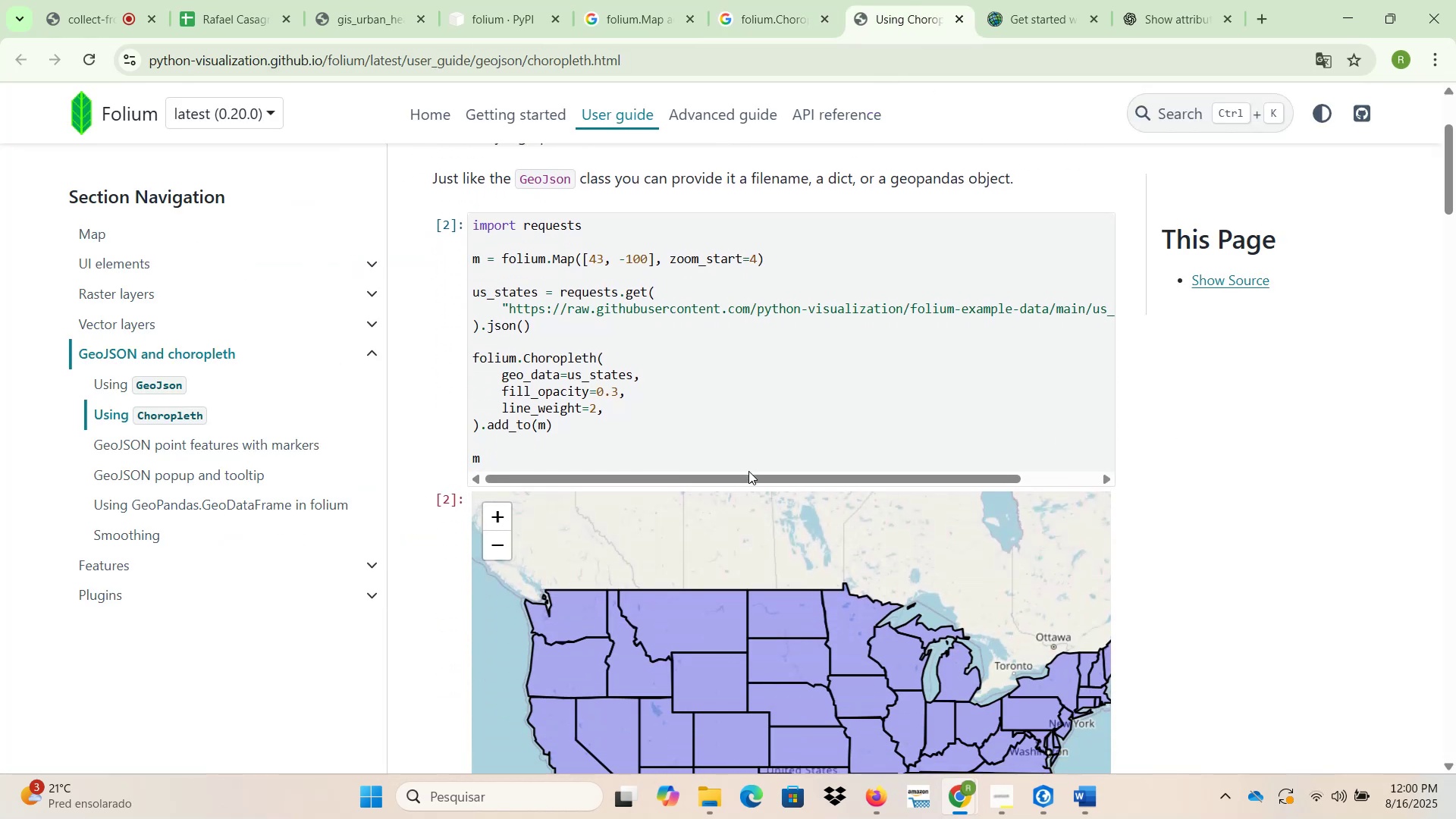 
left_click_drag(start_coordinate=[746, 479], to_coordinate=[714, 479])
 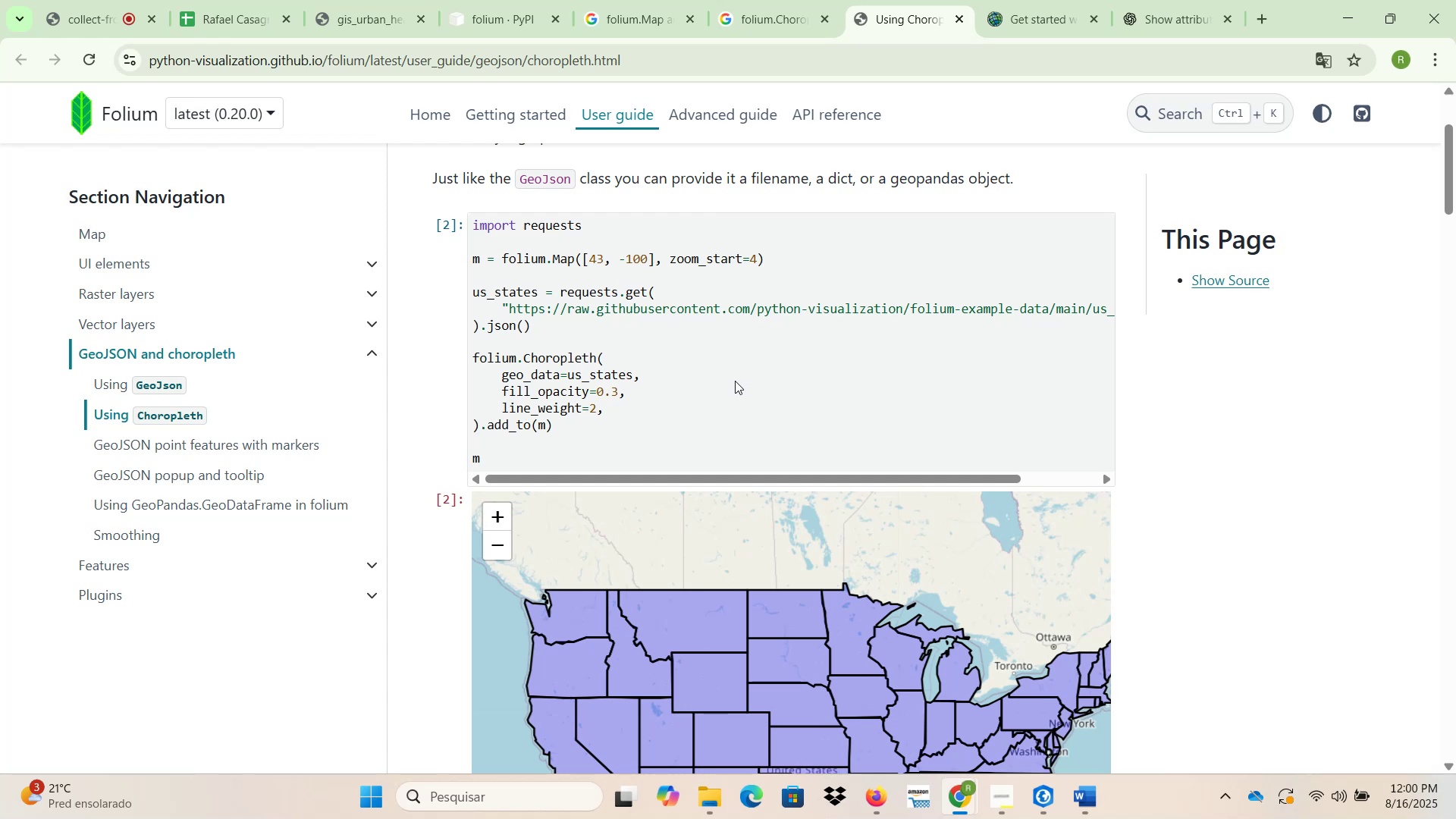 
wait(5.88)
 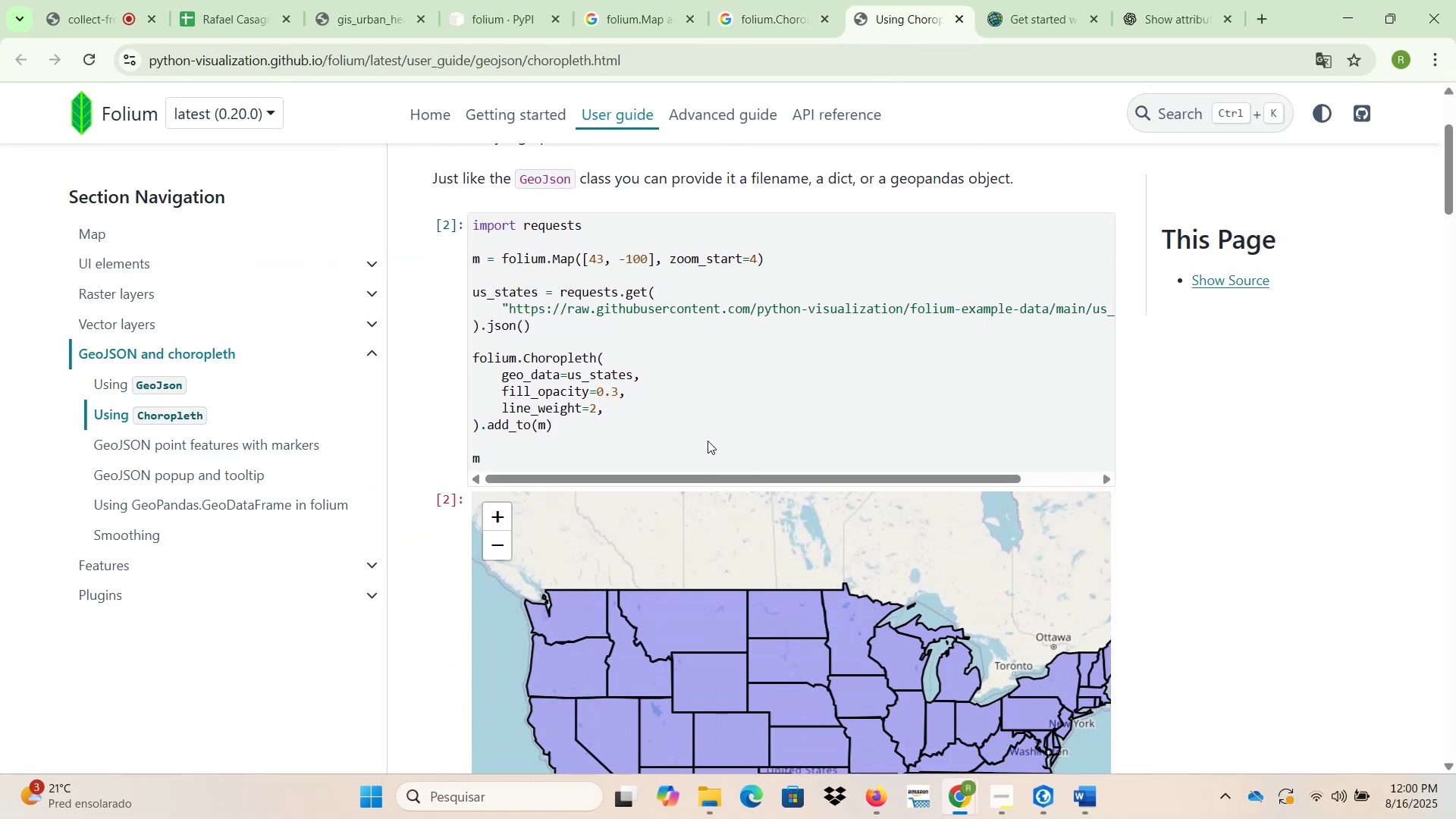 
left_click_drag(start_coordinate=[729, 477], to_coordinate=[639, 475])
 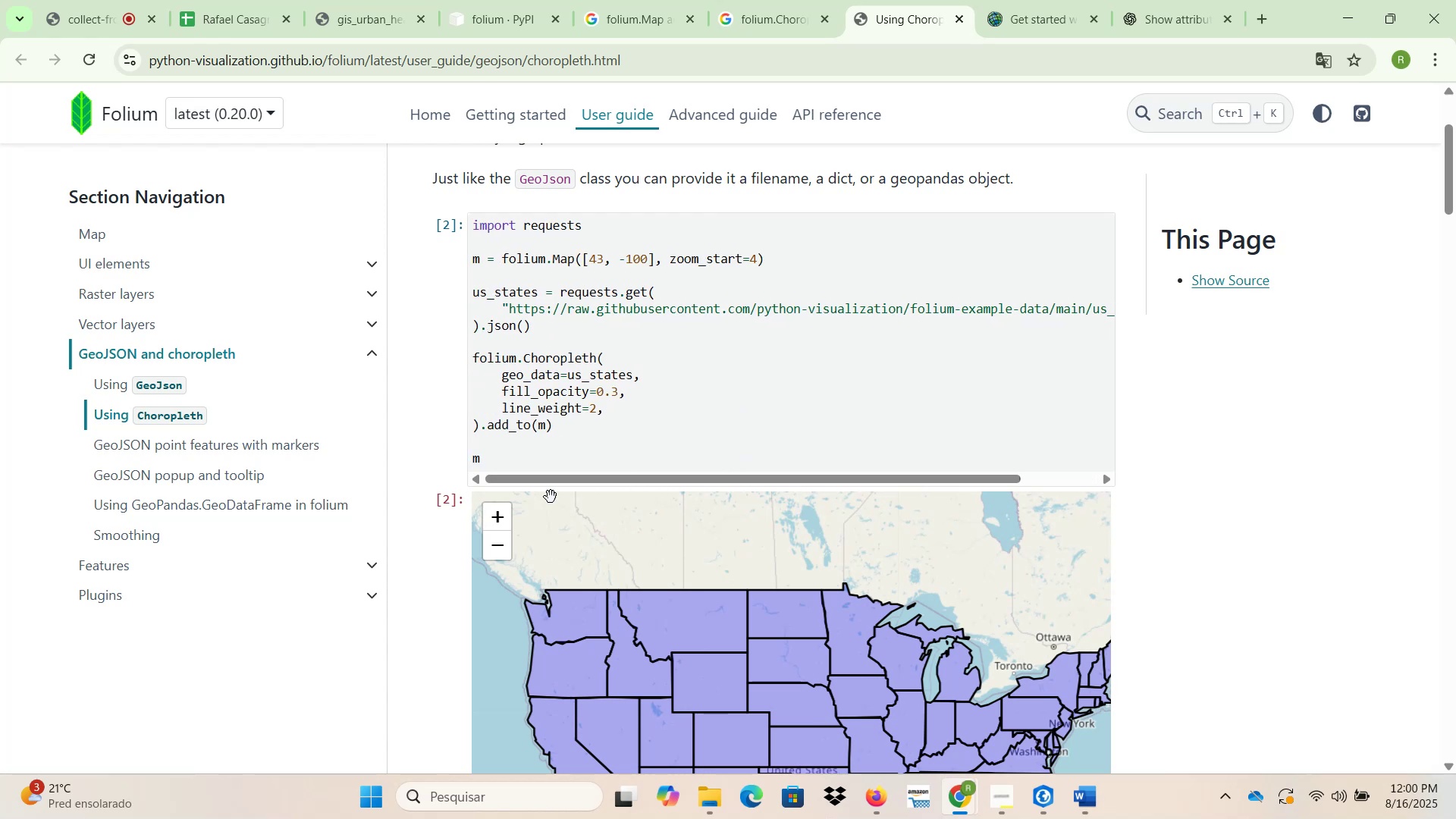 
scroll: coordinate [466, 564], scroll_direction: down, amount: 3.0
 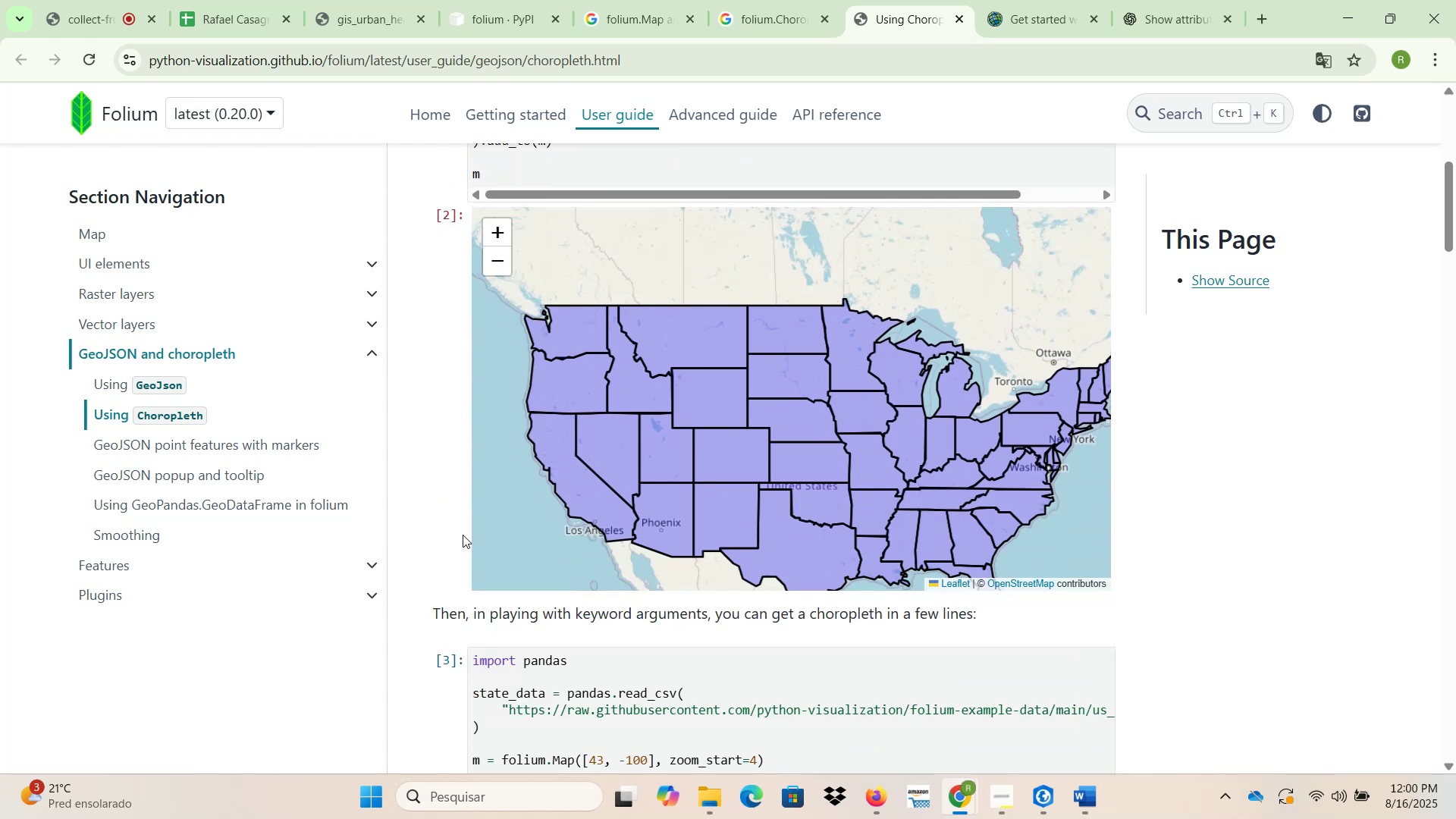 
left_click_drag(start_coordinate=[711, 444], to_coordinate=[667, 395])
 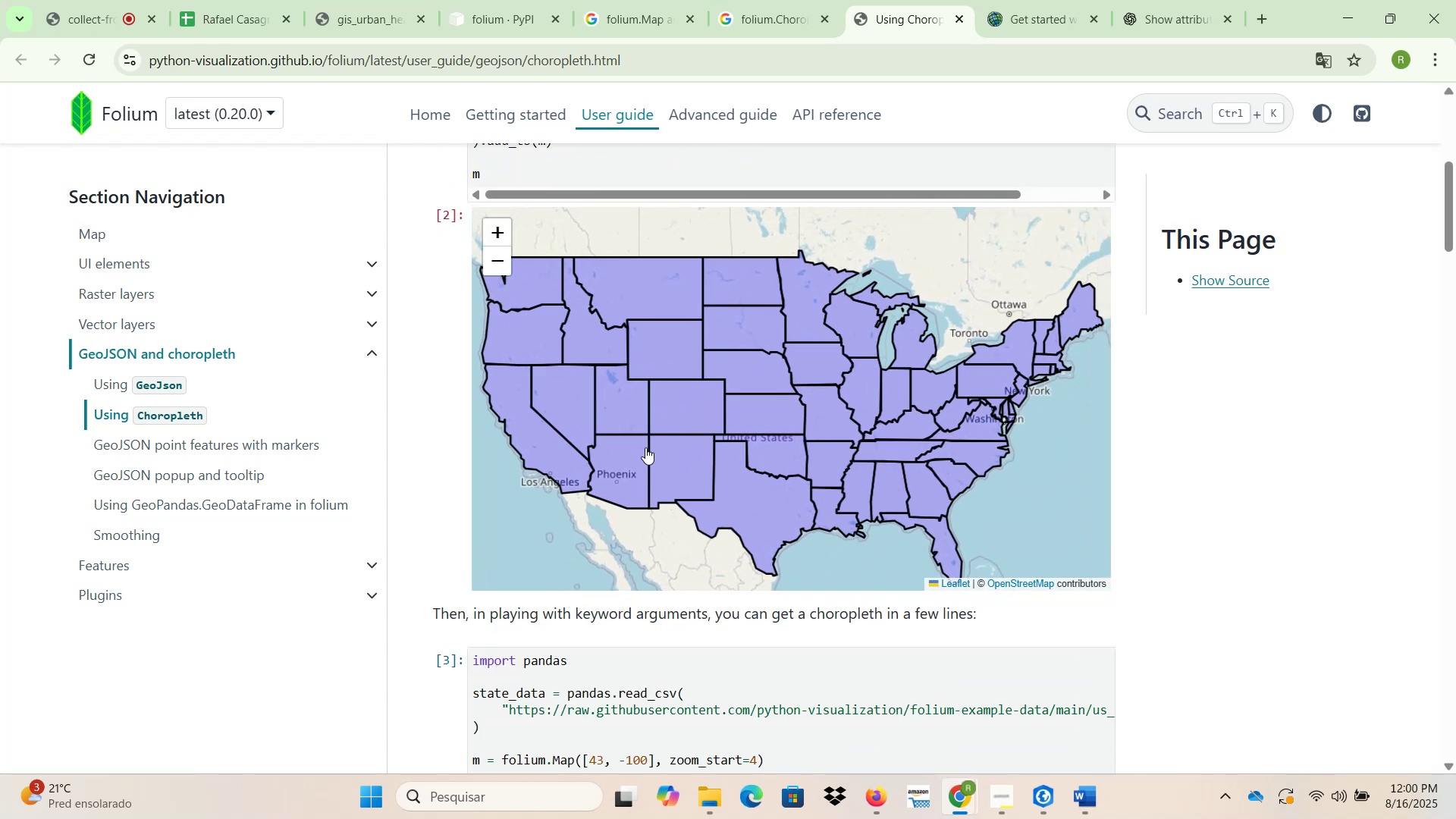 
scroll: coordinate [607, 453], scroll_direction: up, amount: 2.0
 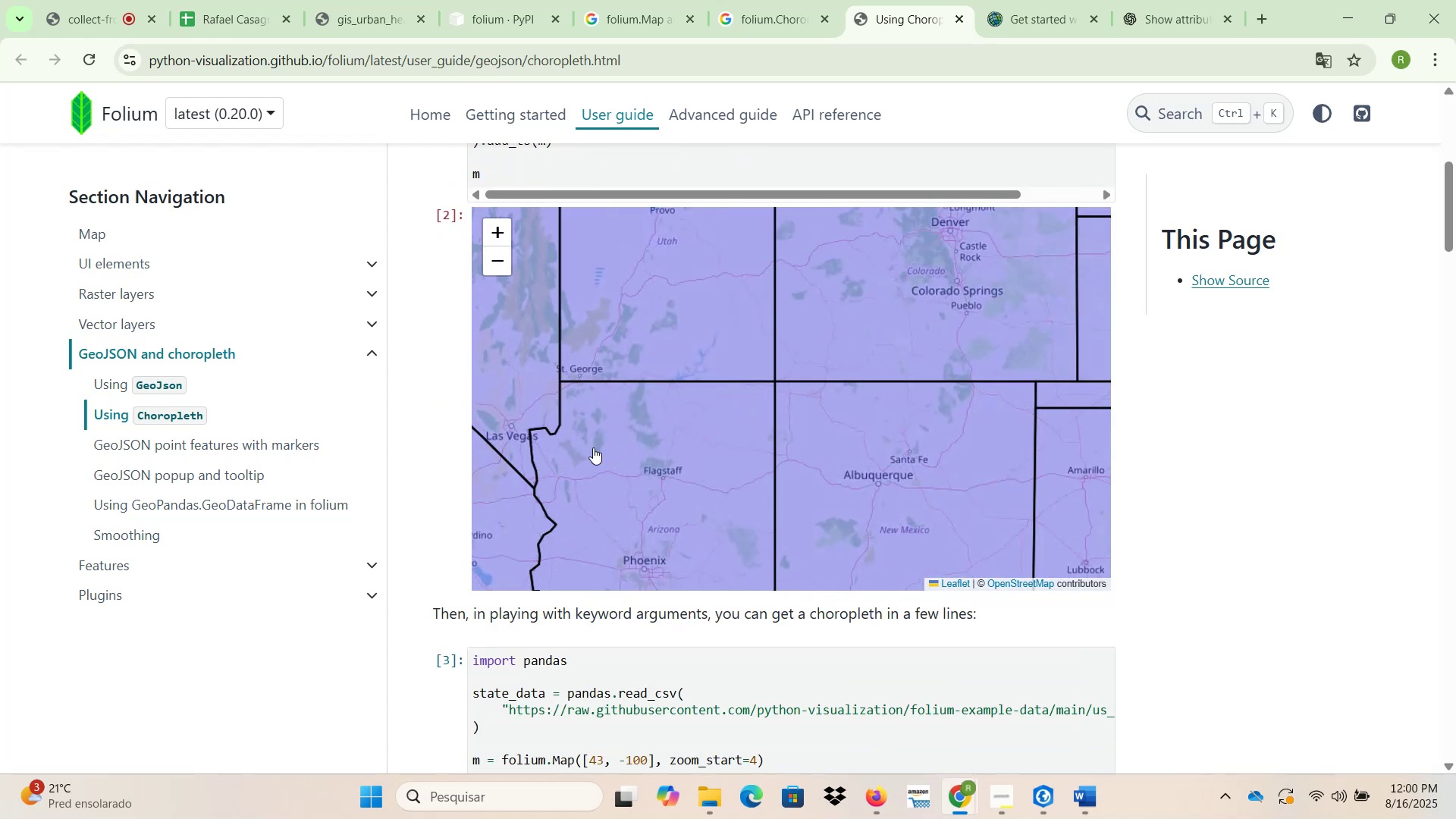 
left_click_drag(start_coordinate=[594, 445], to_coordinate=[800, 484])
 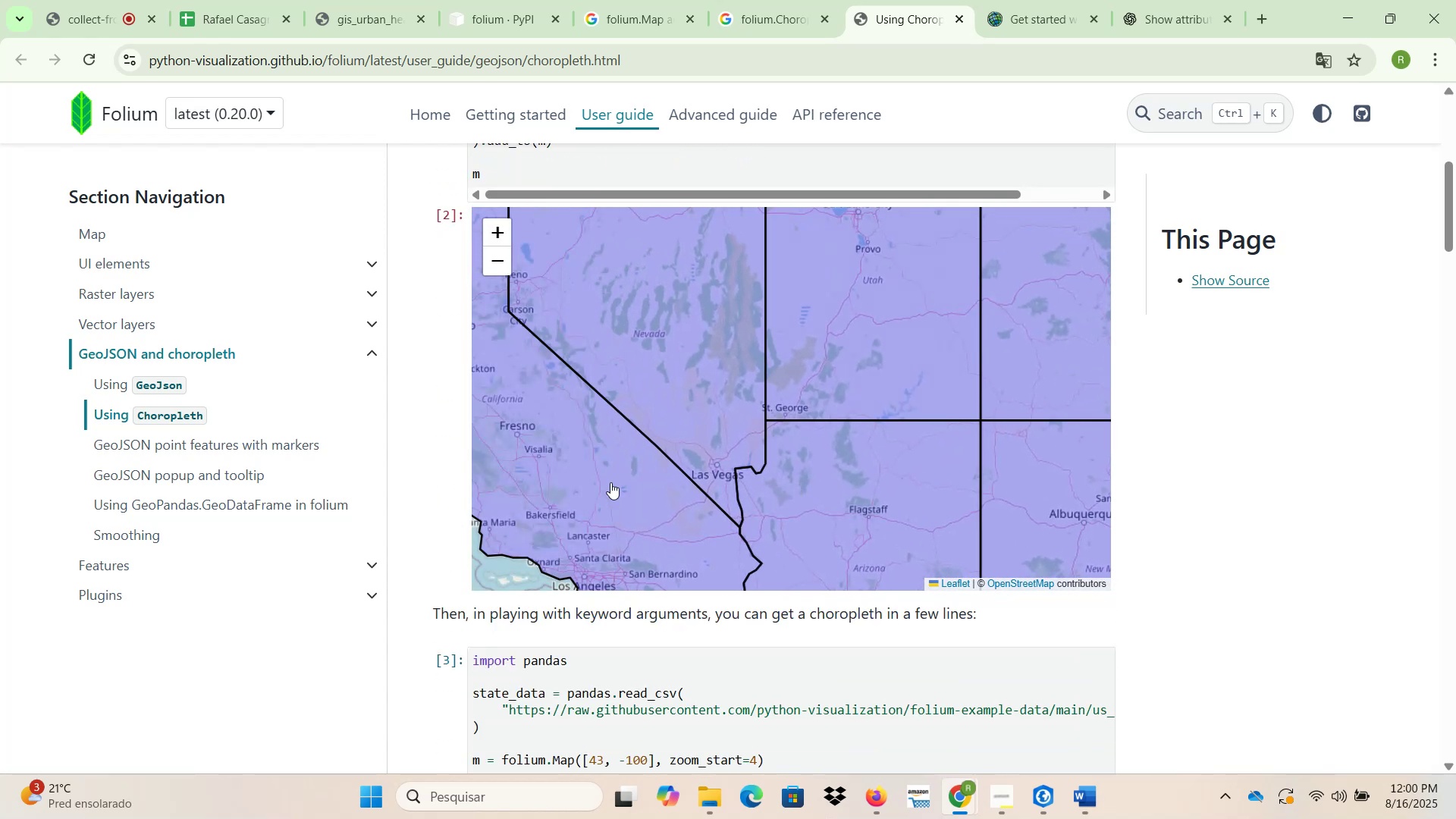 
left_click([585, 493])
 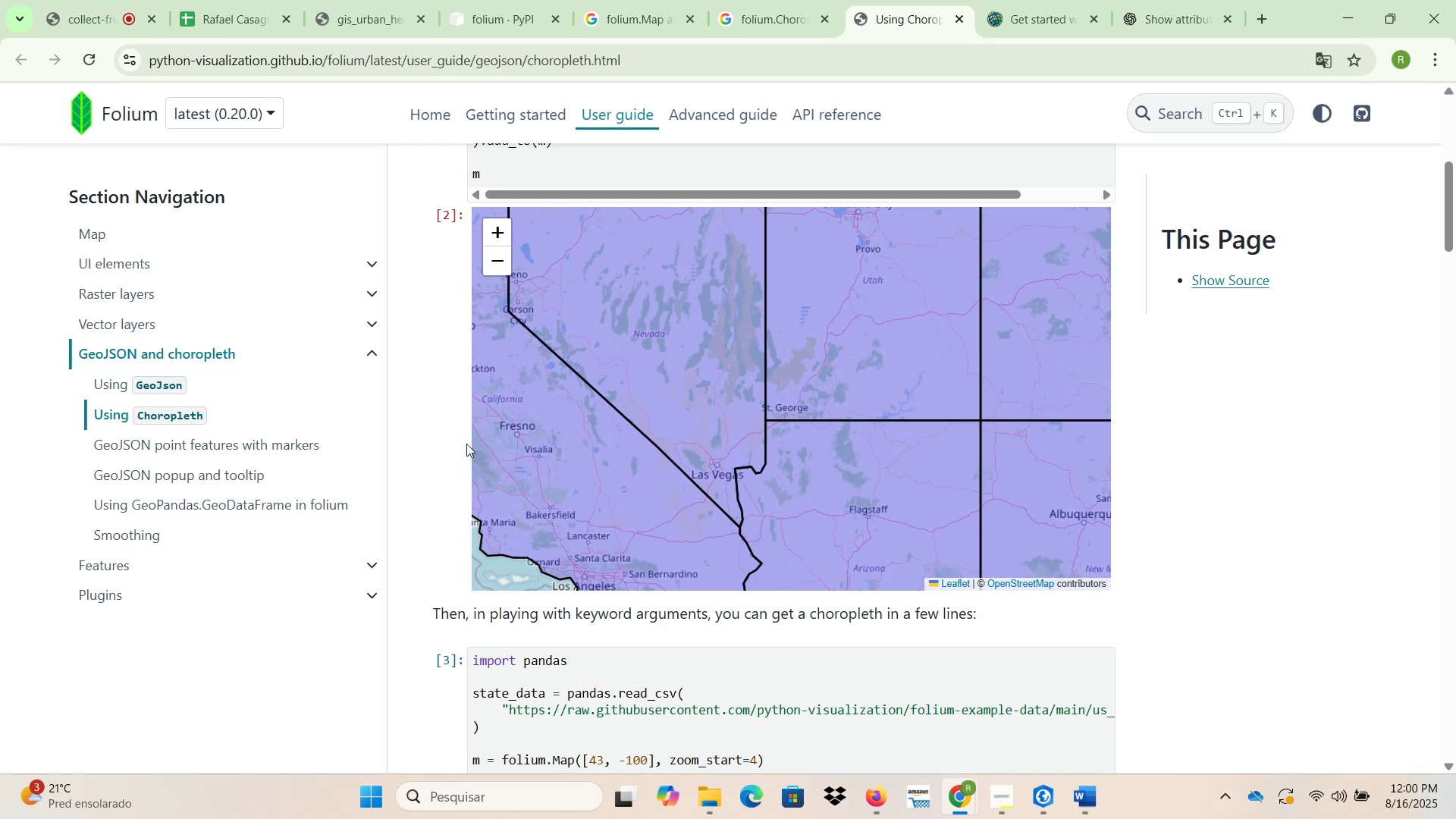 
scroll: coordinate [429, 453], scroll_direction: up, amount: 5.0
 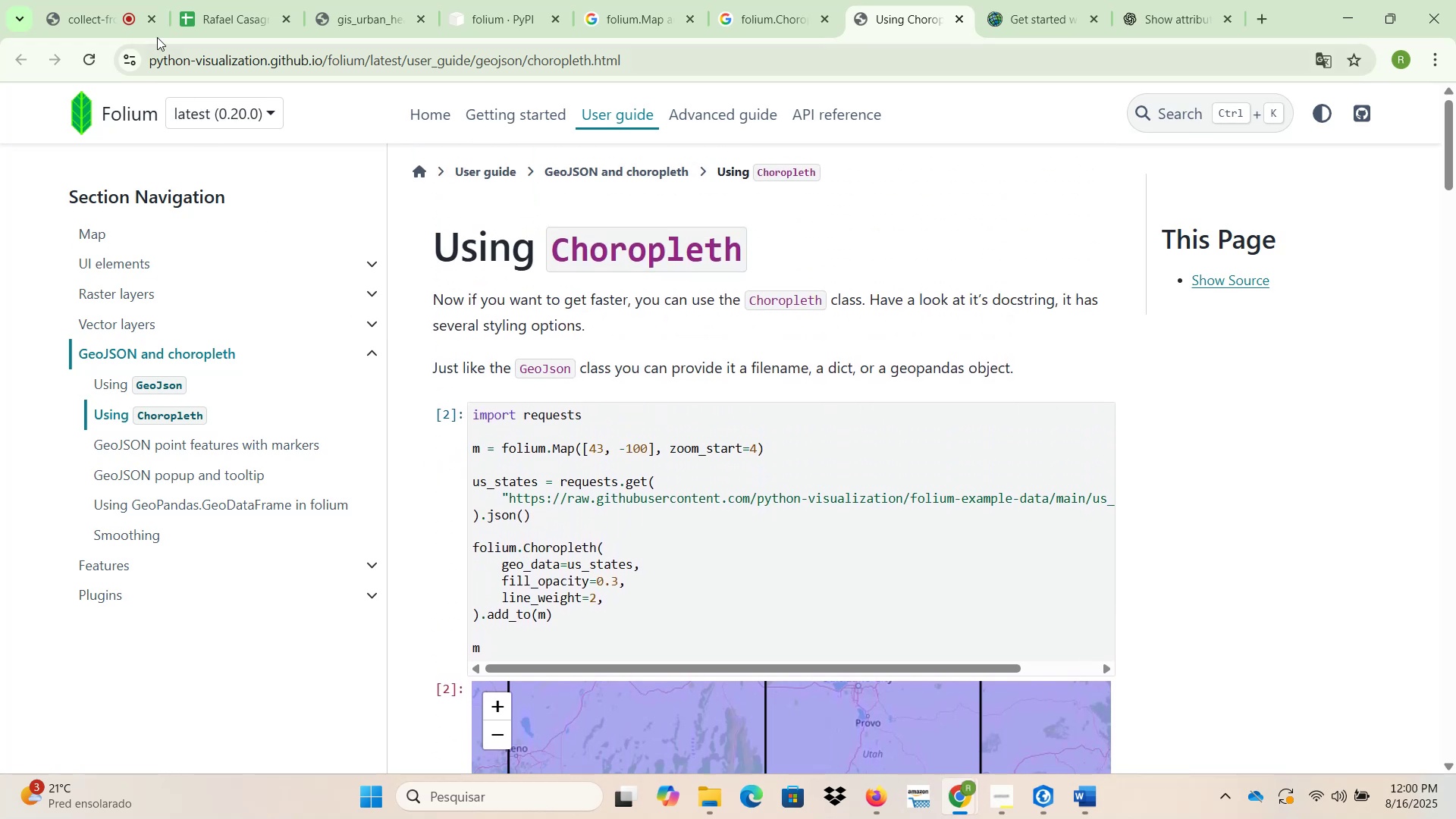 
left_click([85, 15])
 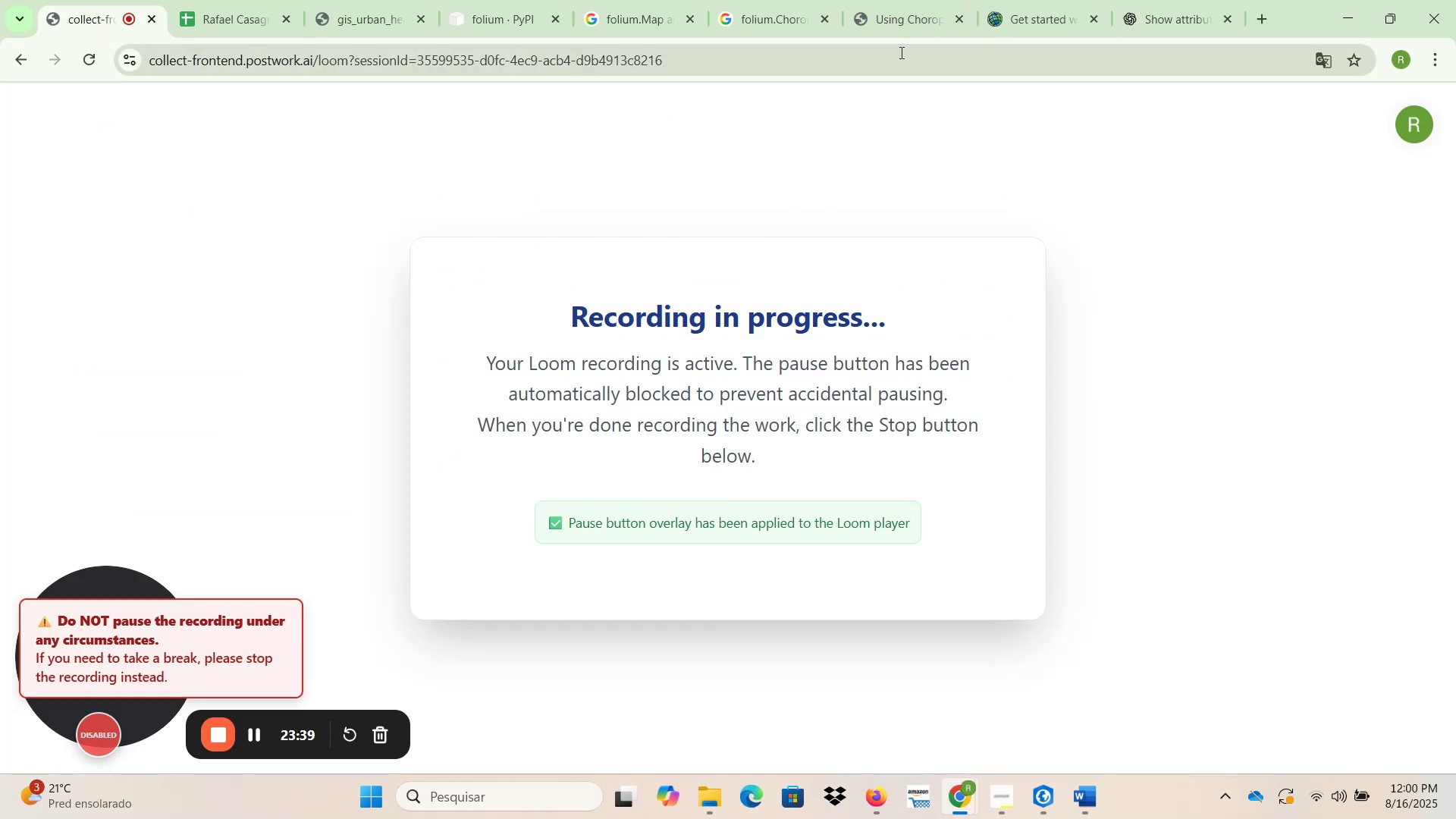 
wait(5.69)
 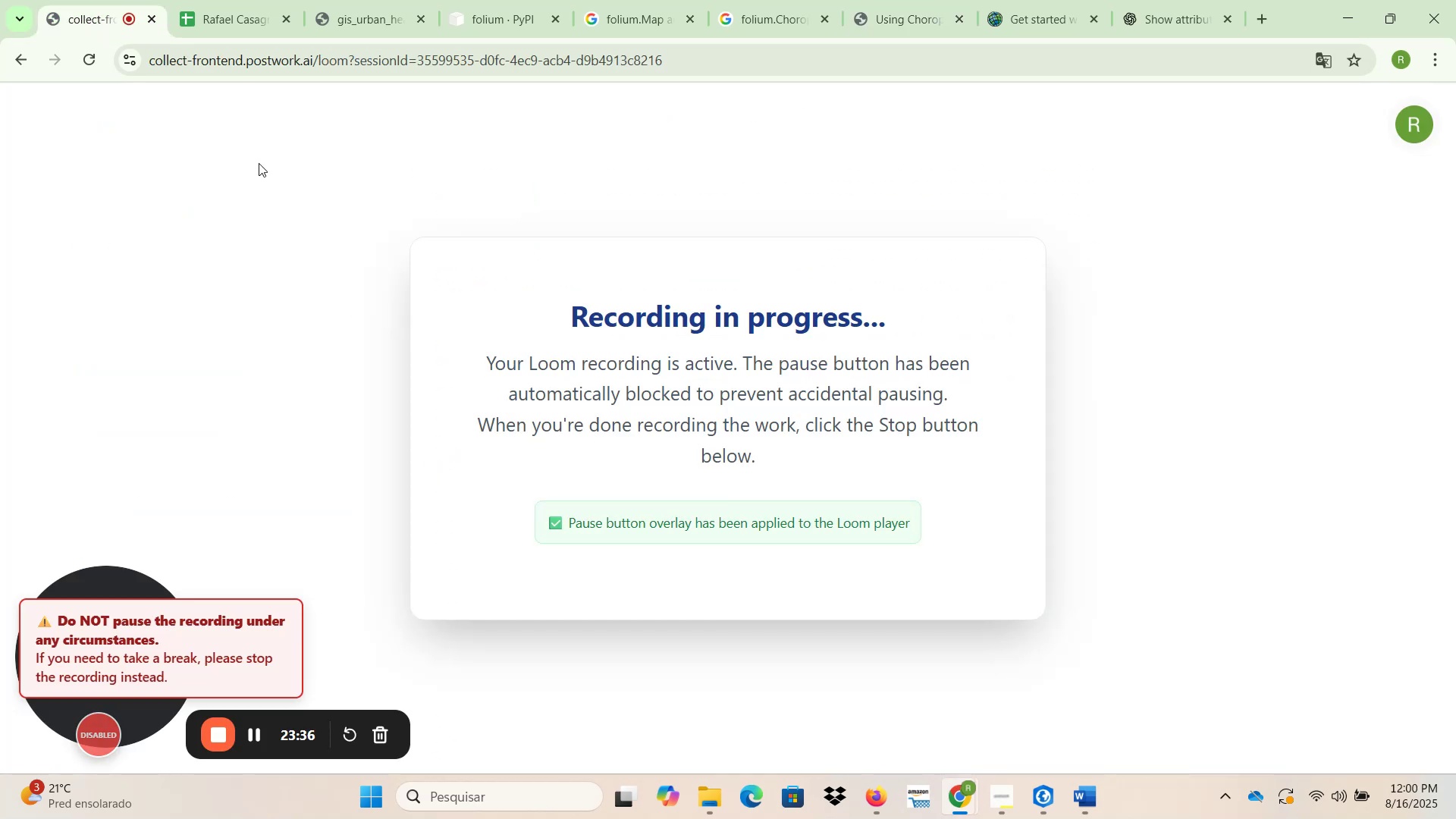 
left_click([899, 21])
 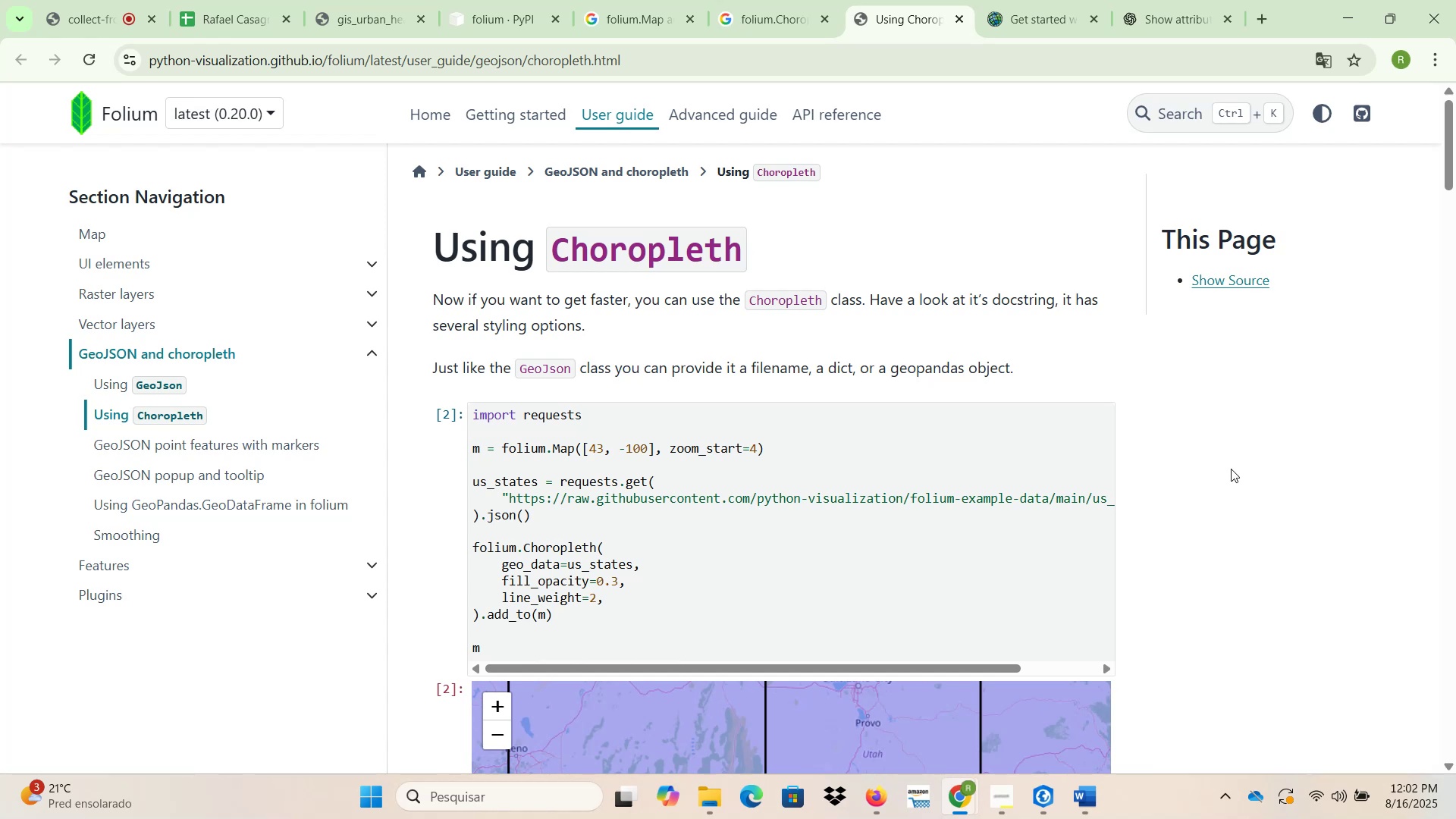 
wait(95.9)
 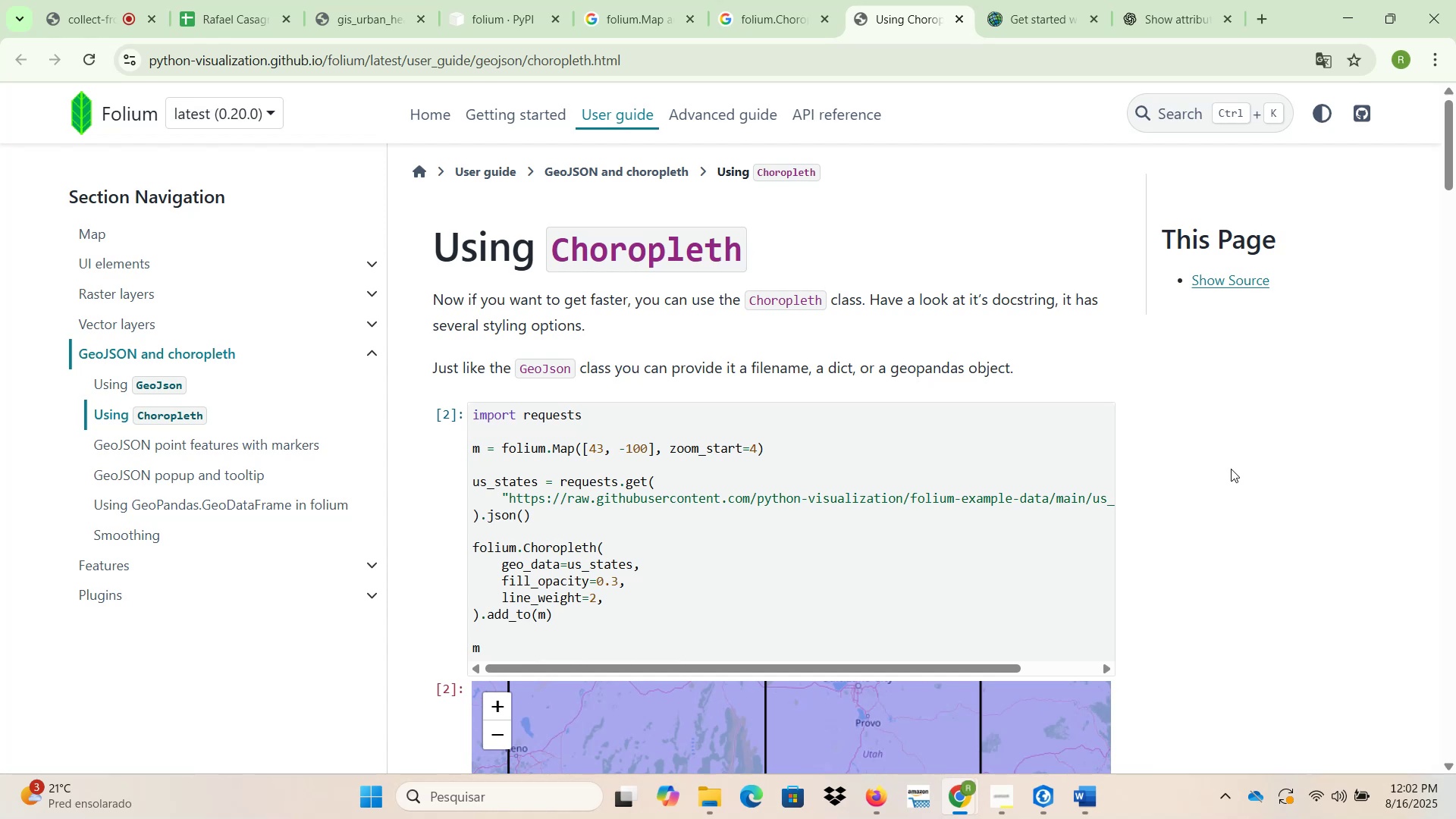 
scroll: coordinate [1039, 445], scroll_direction: down, amount: 2.0
 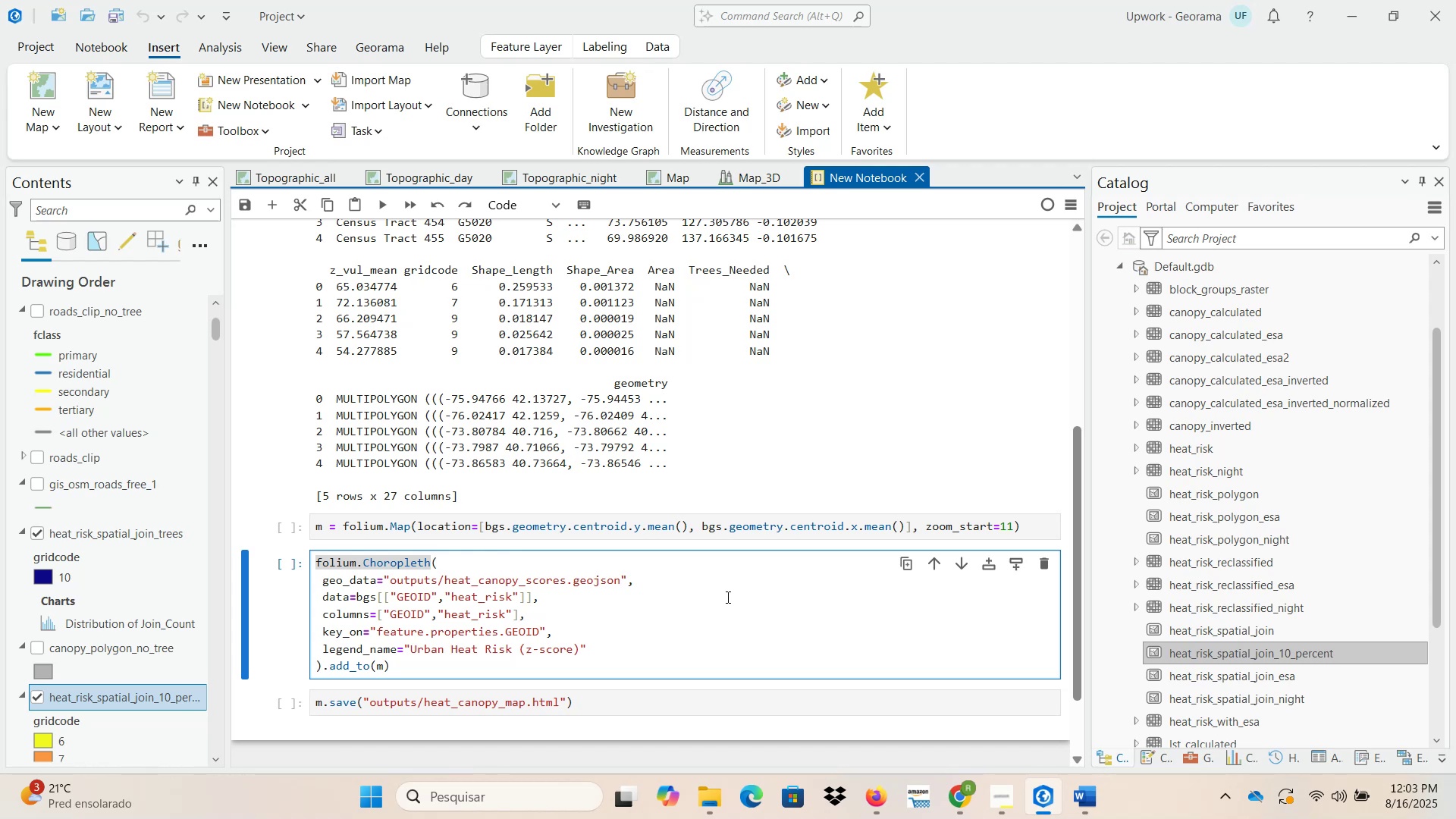 
wait(44.44)
 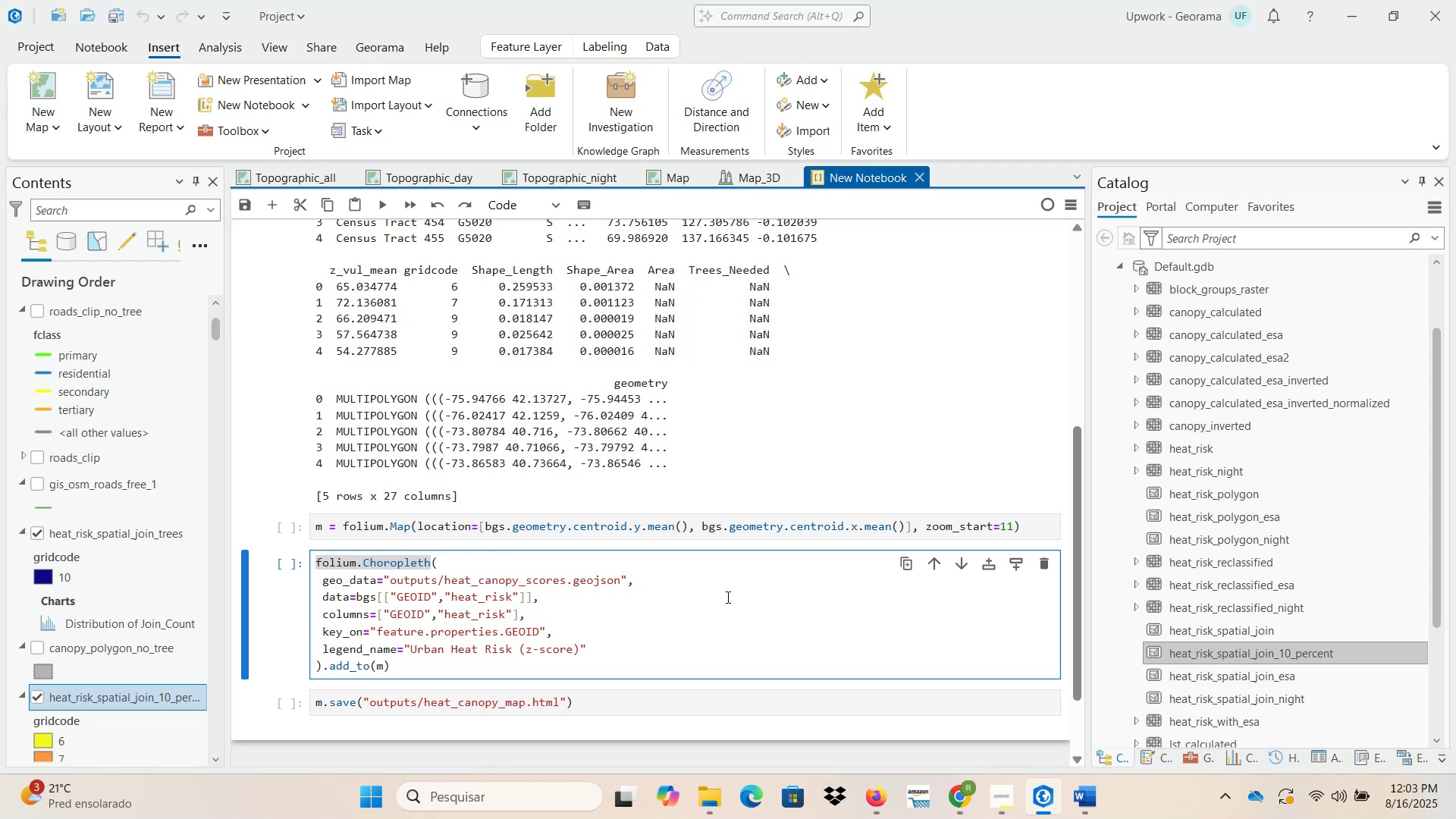 
scroll: coordinate [487, 391], scroll_direction: up, amount: 1.0
 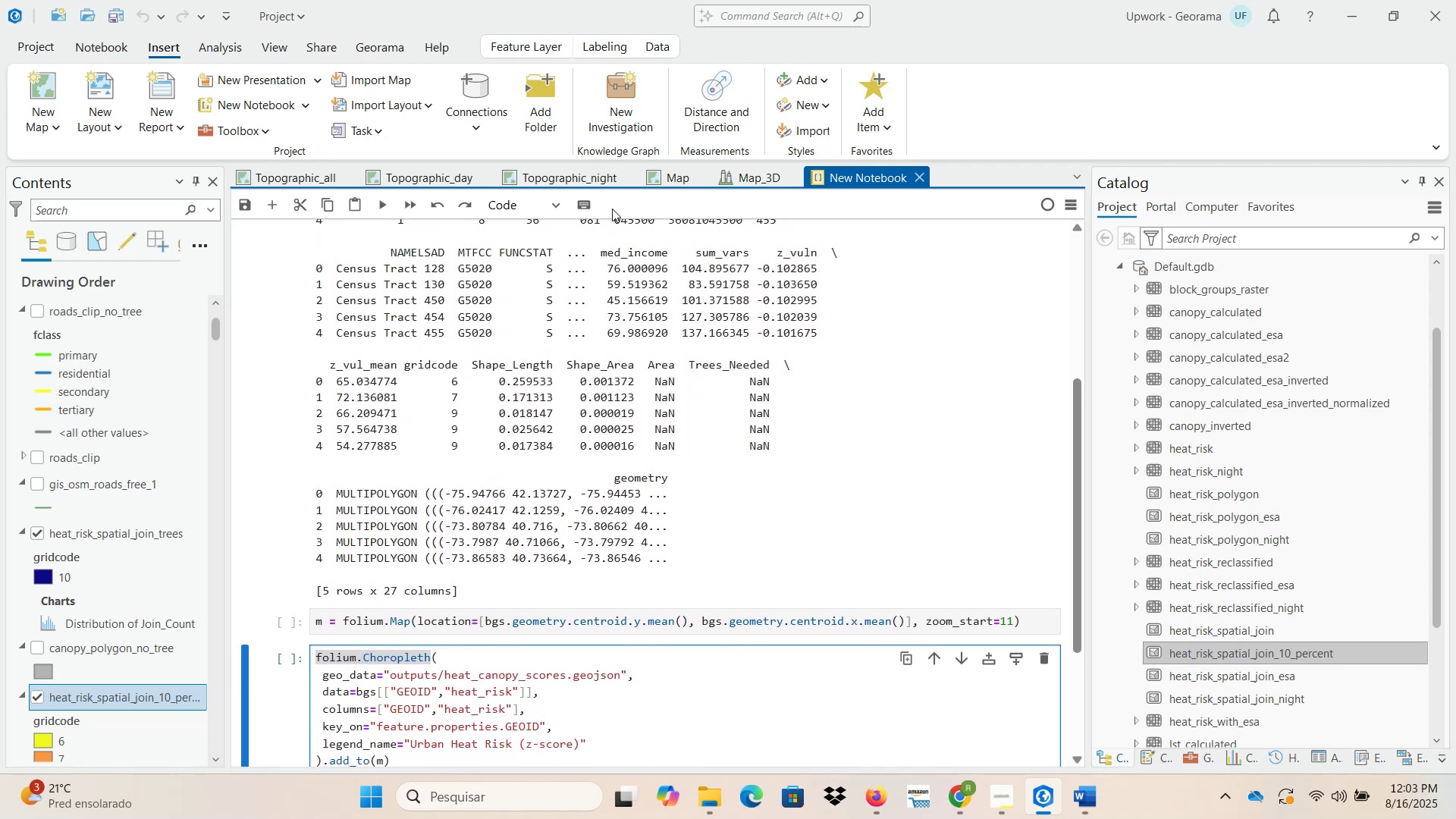 
left_click([670, 183])
 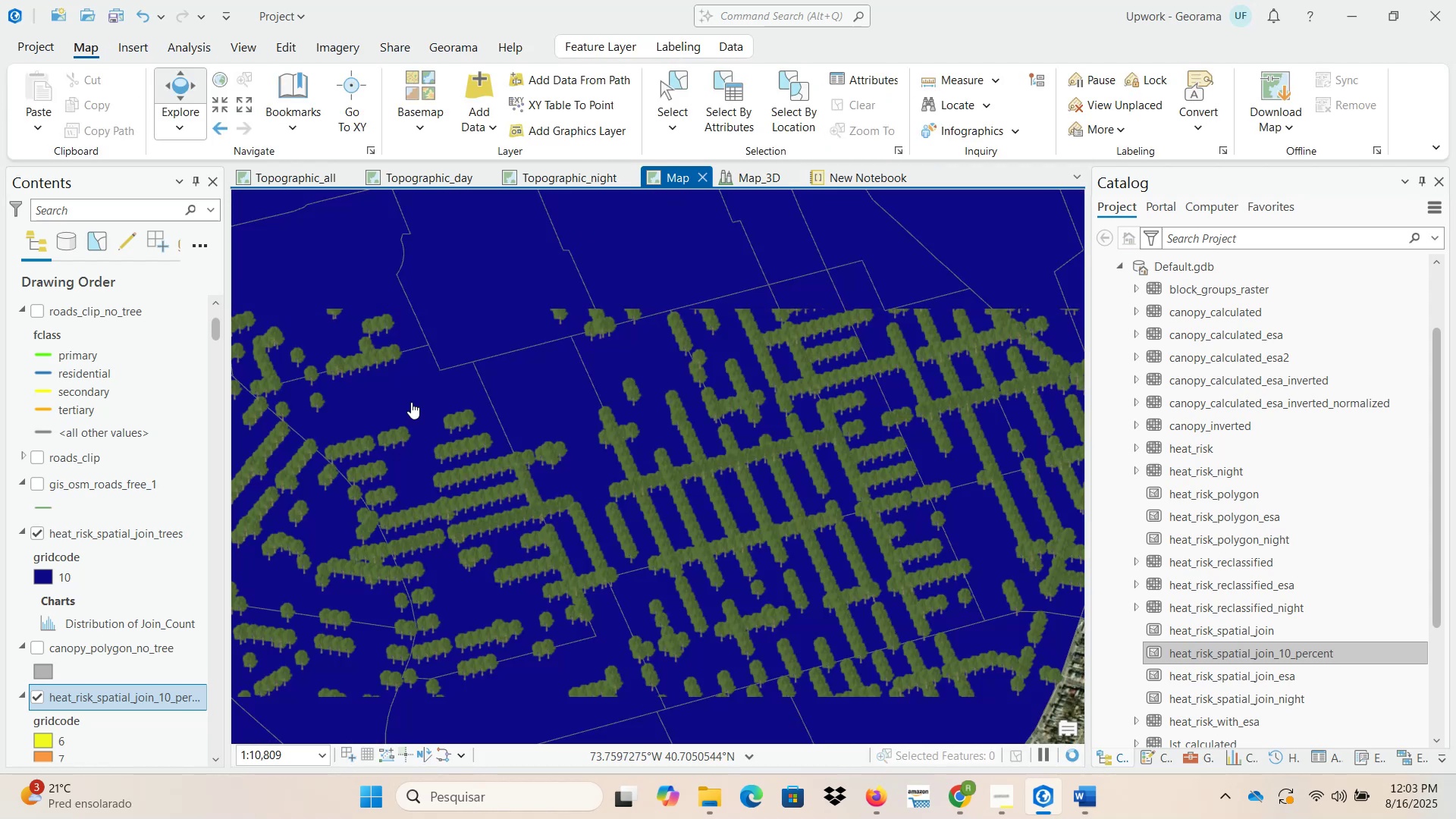 
scroll: coordinate [367, 558], scroll_direction: down, amount: 7.0
 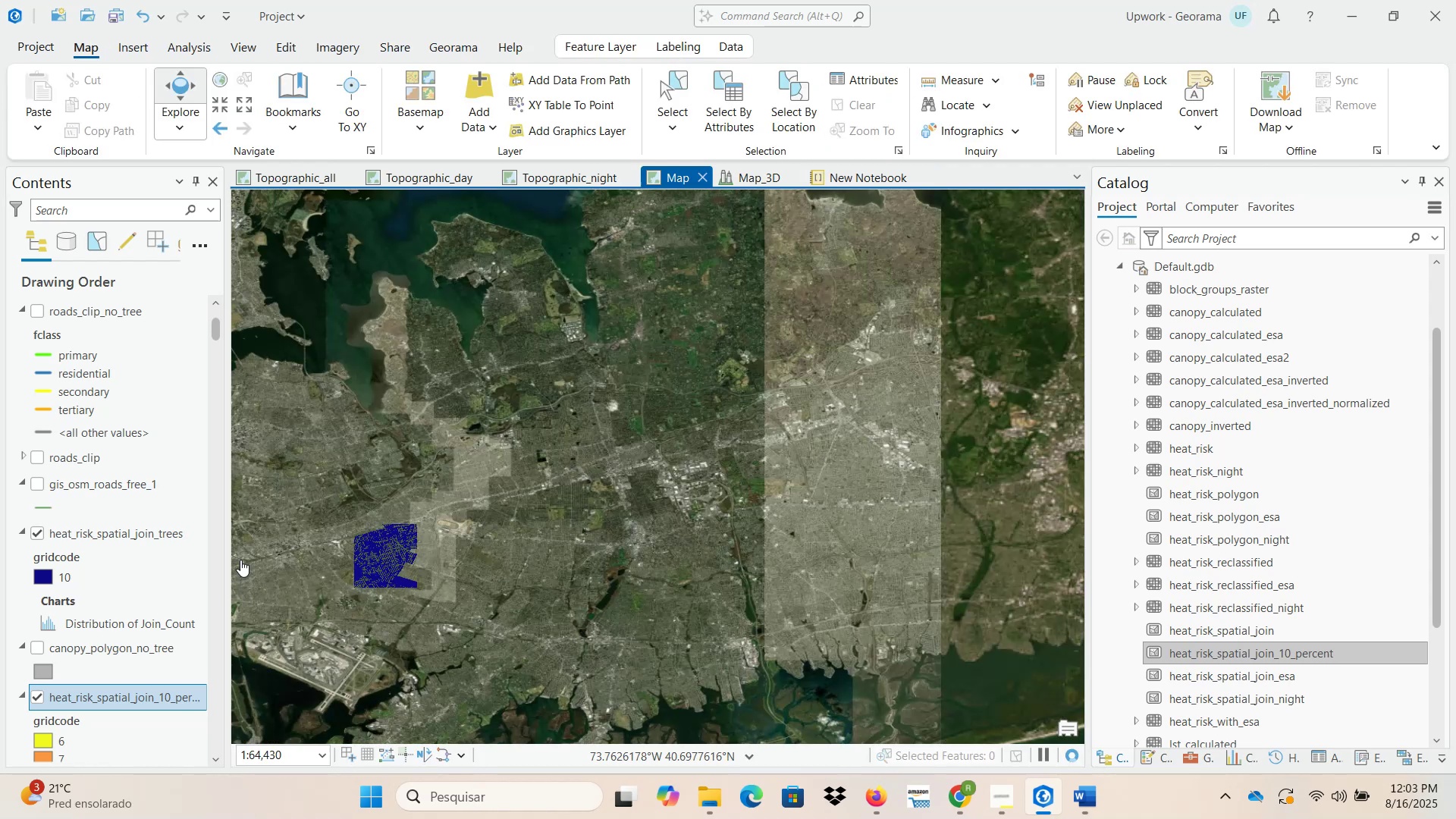 
scroll: coordinate [63, 437], scroll_direction: up, amount: 4.0
 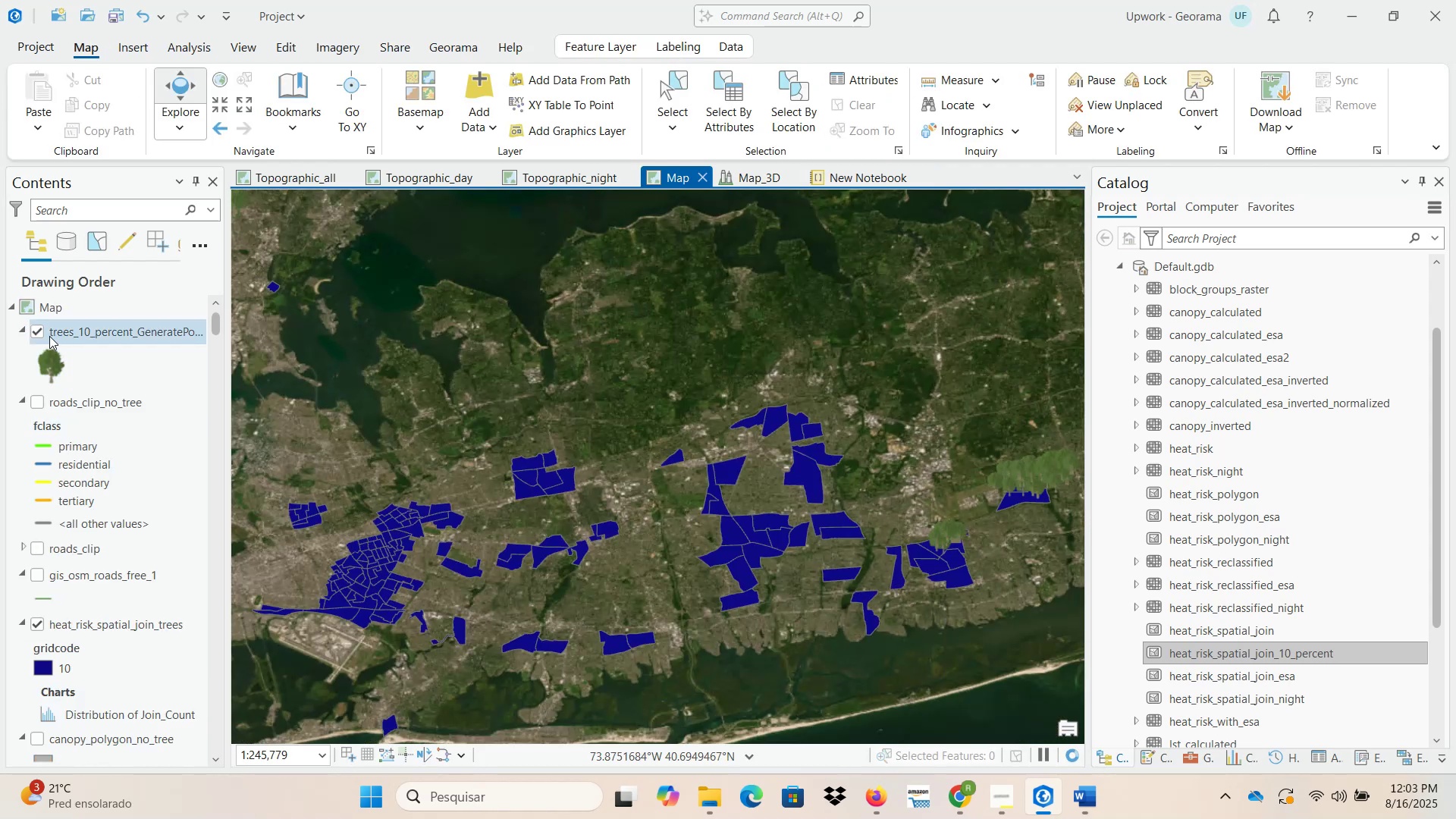 
left_click([37, 333])
 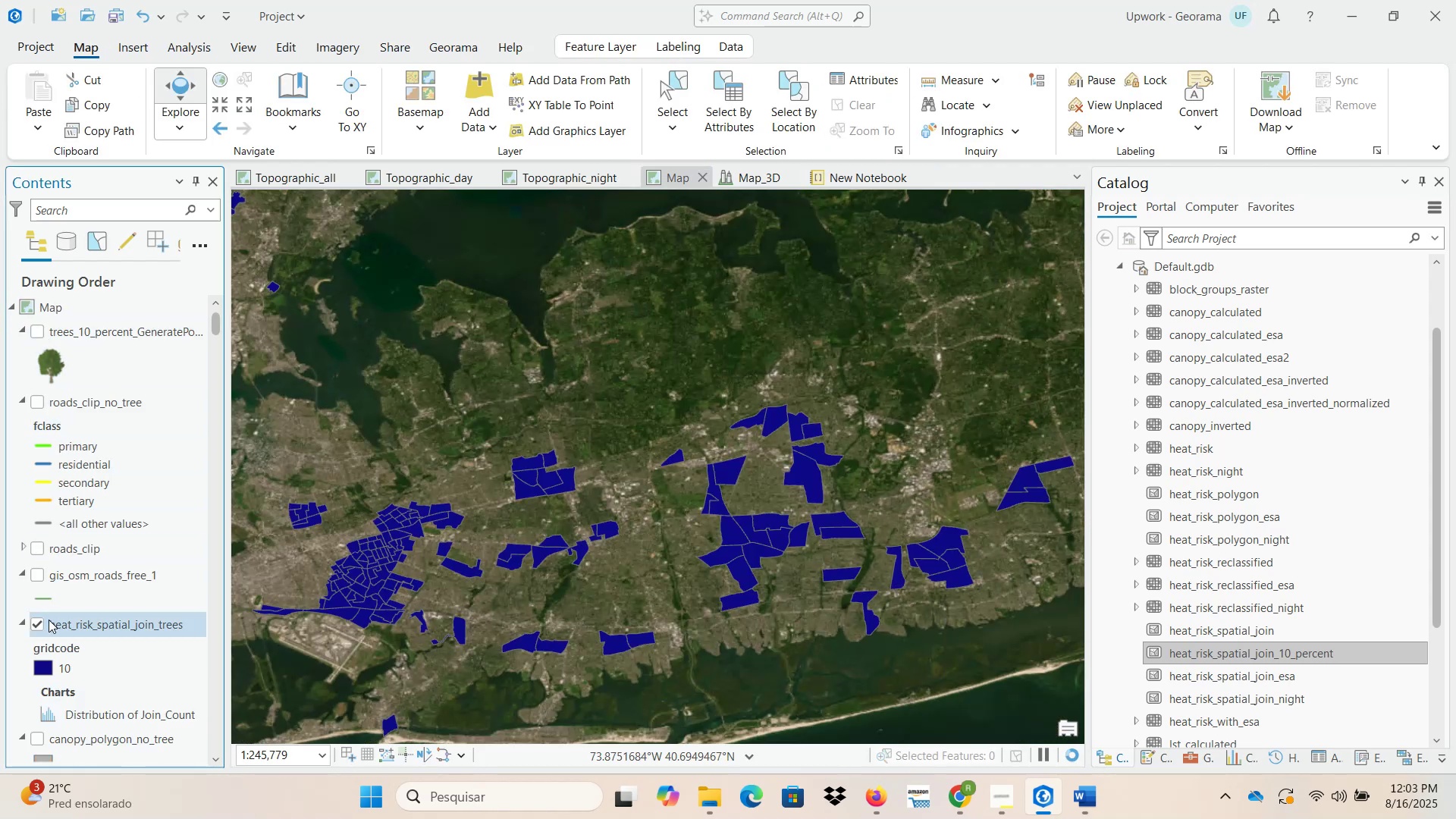 
left_click([35, 623])
 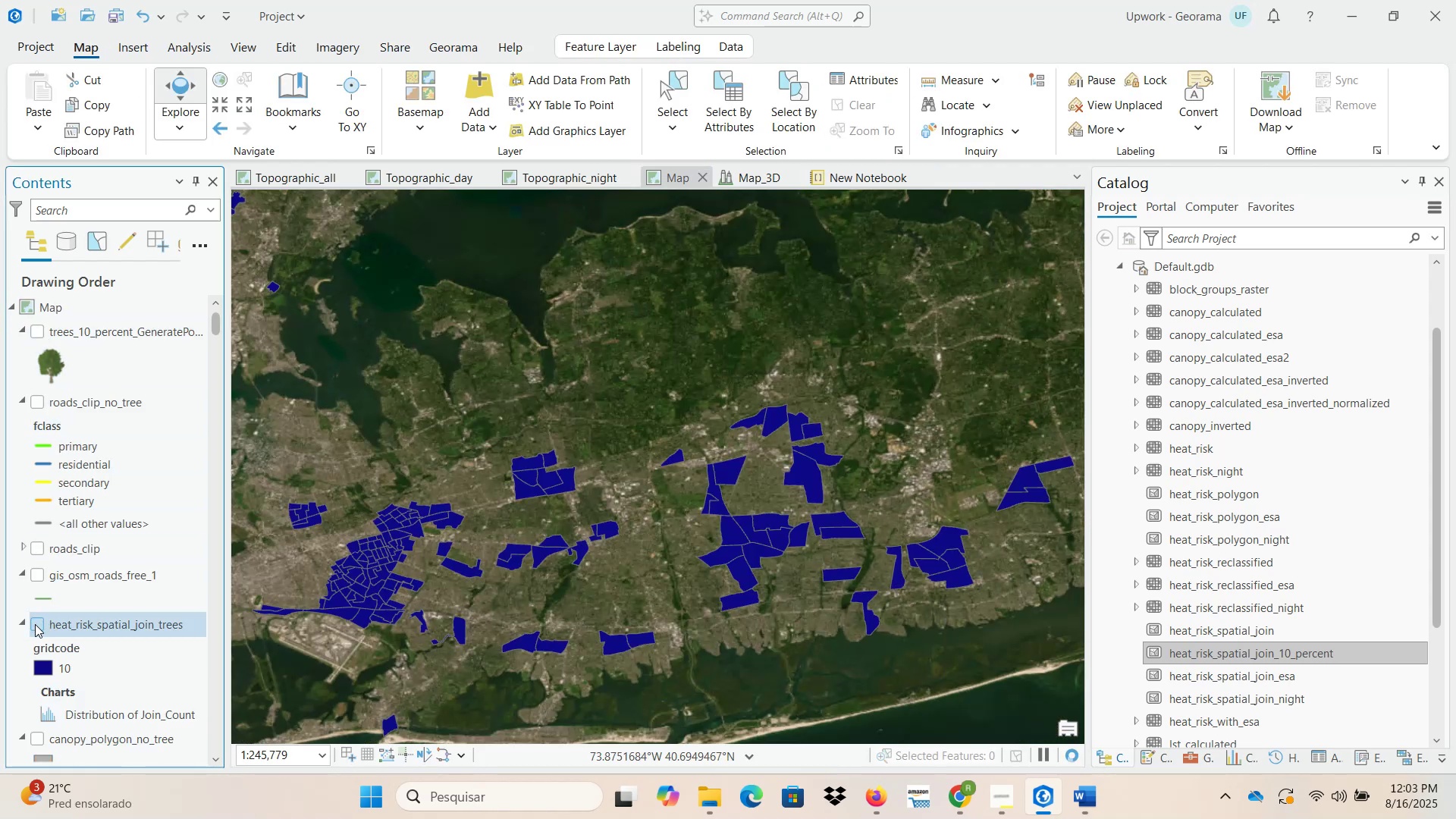 
scroll: coordinate [80, 631], scroll_direction: down, amount: 2.0
 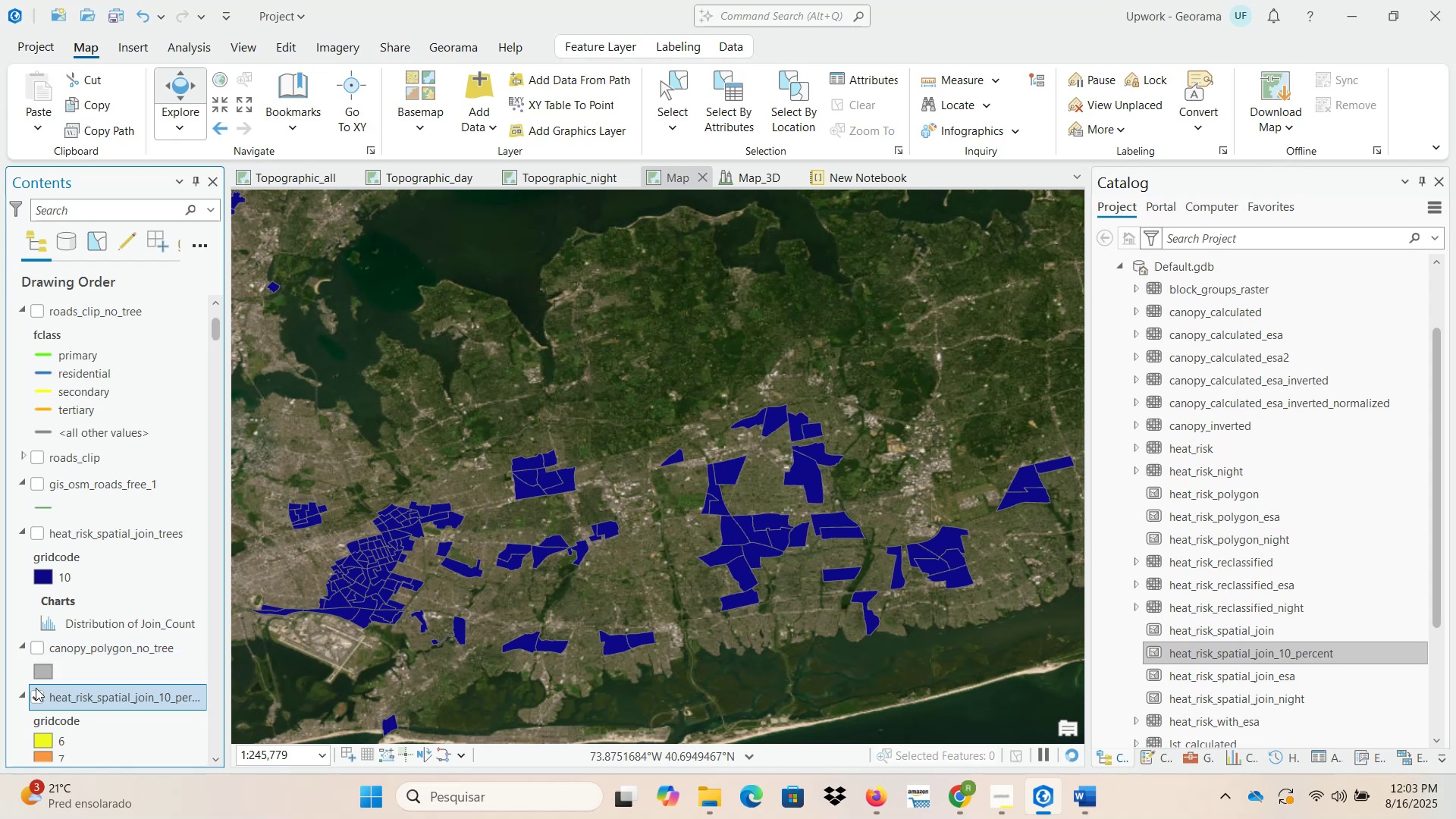 
left_click([37, 698])
 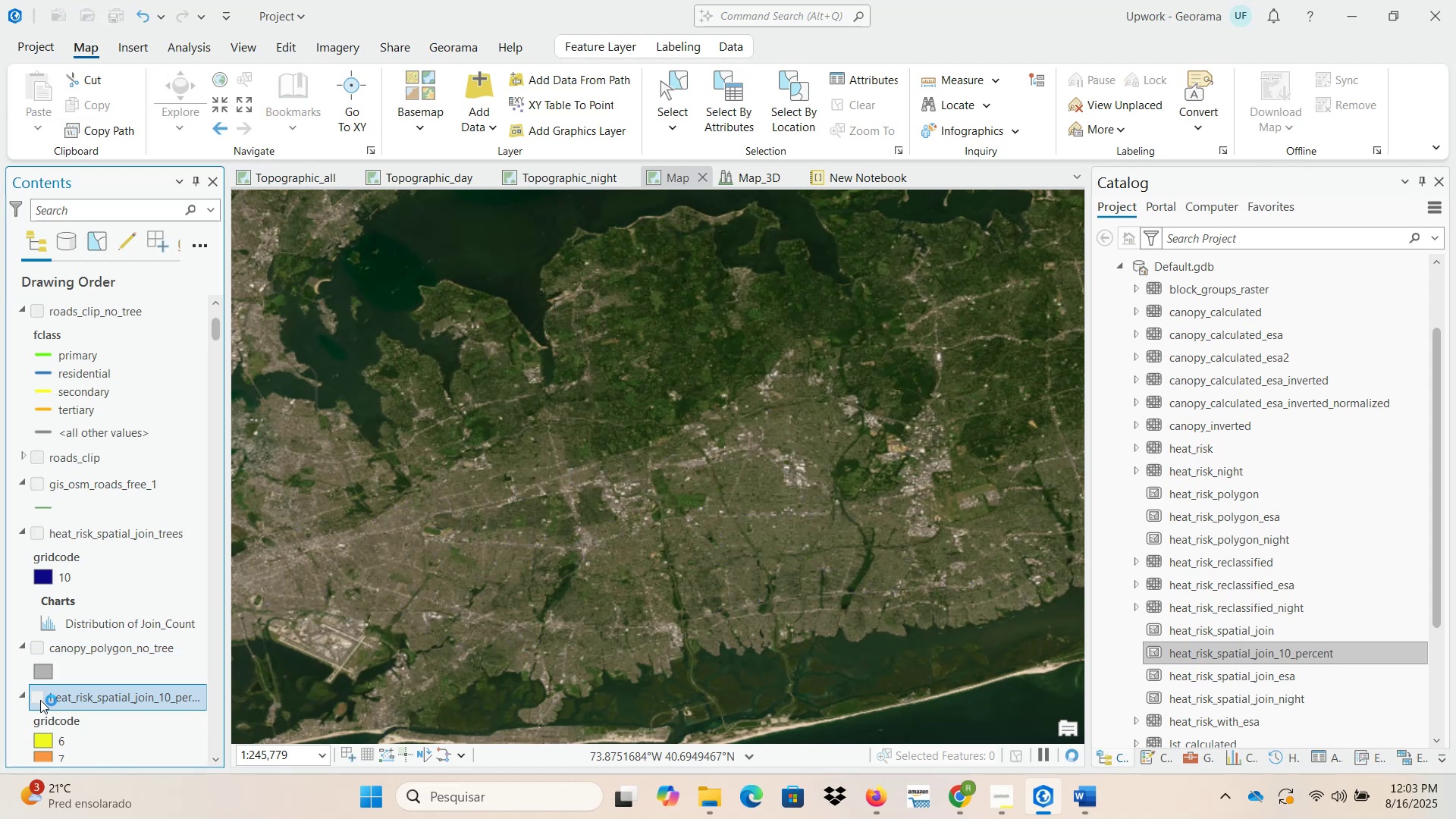 
left_click([39, 700])
 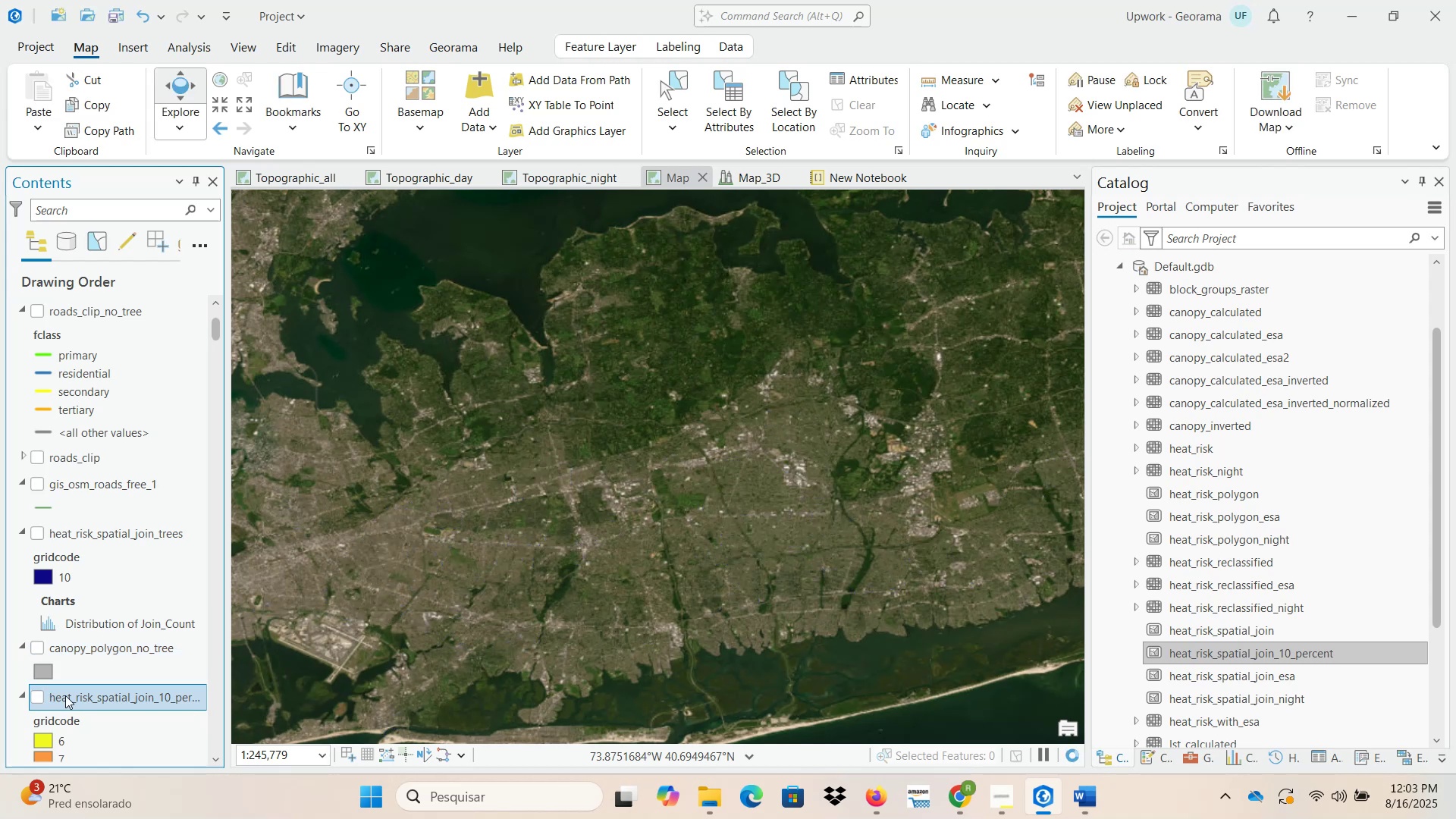 
left_click([39, 695])
 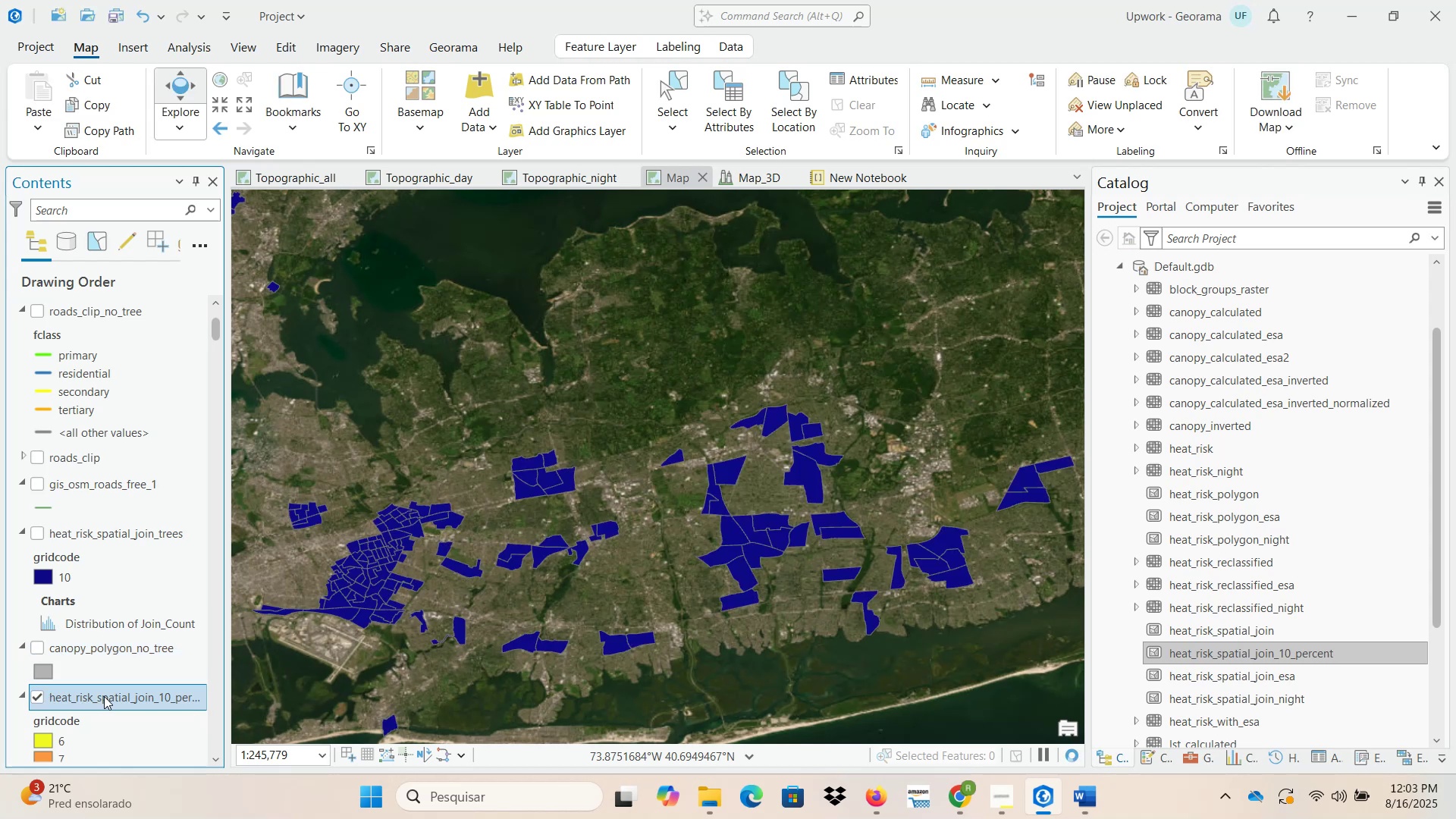 
right_click([104, 696])
 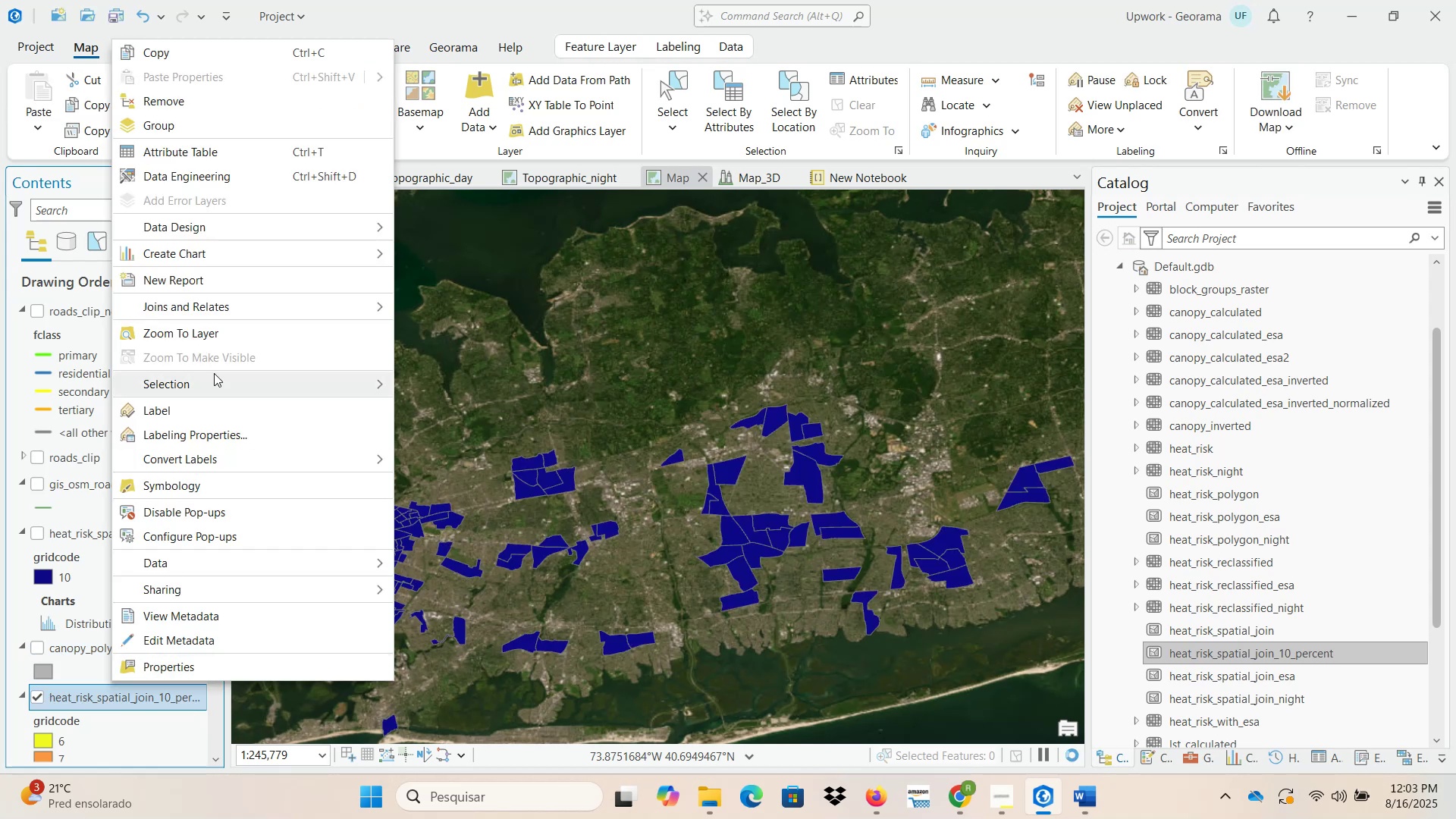 
left_click([218, 330])
 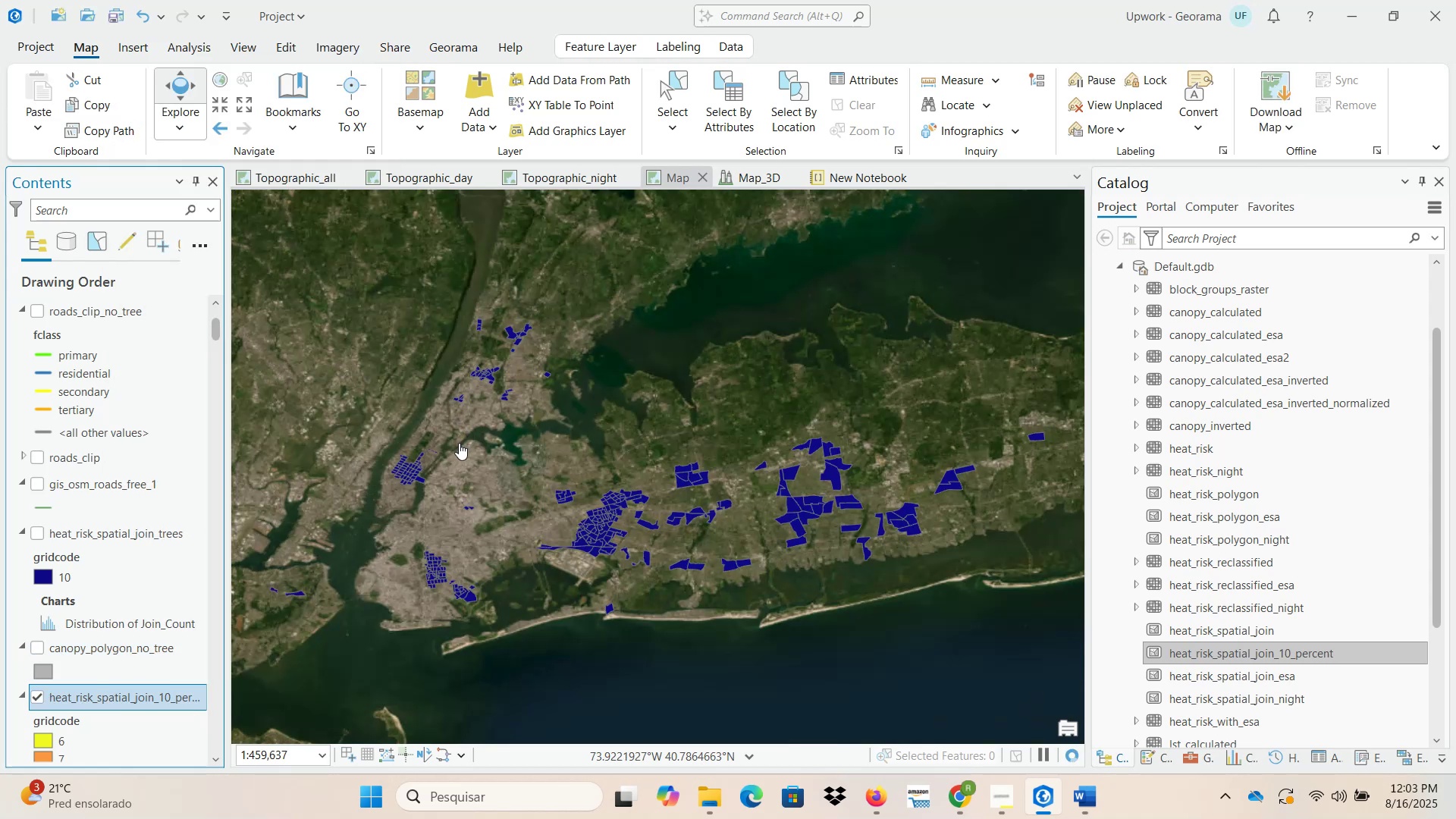 
scroll: coordinate [102, 609], scroll_direction: down, amount: 2.0
 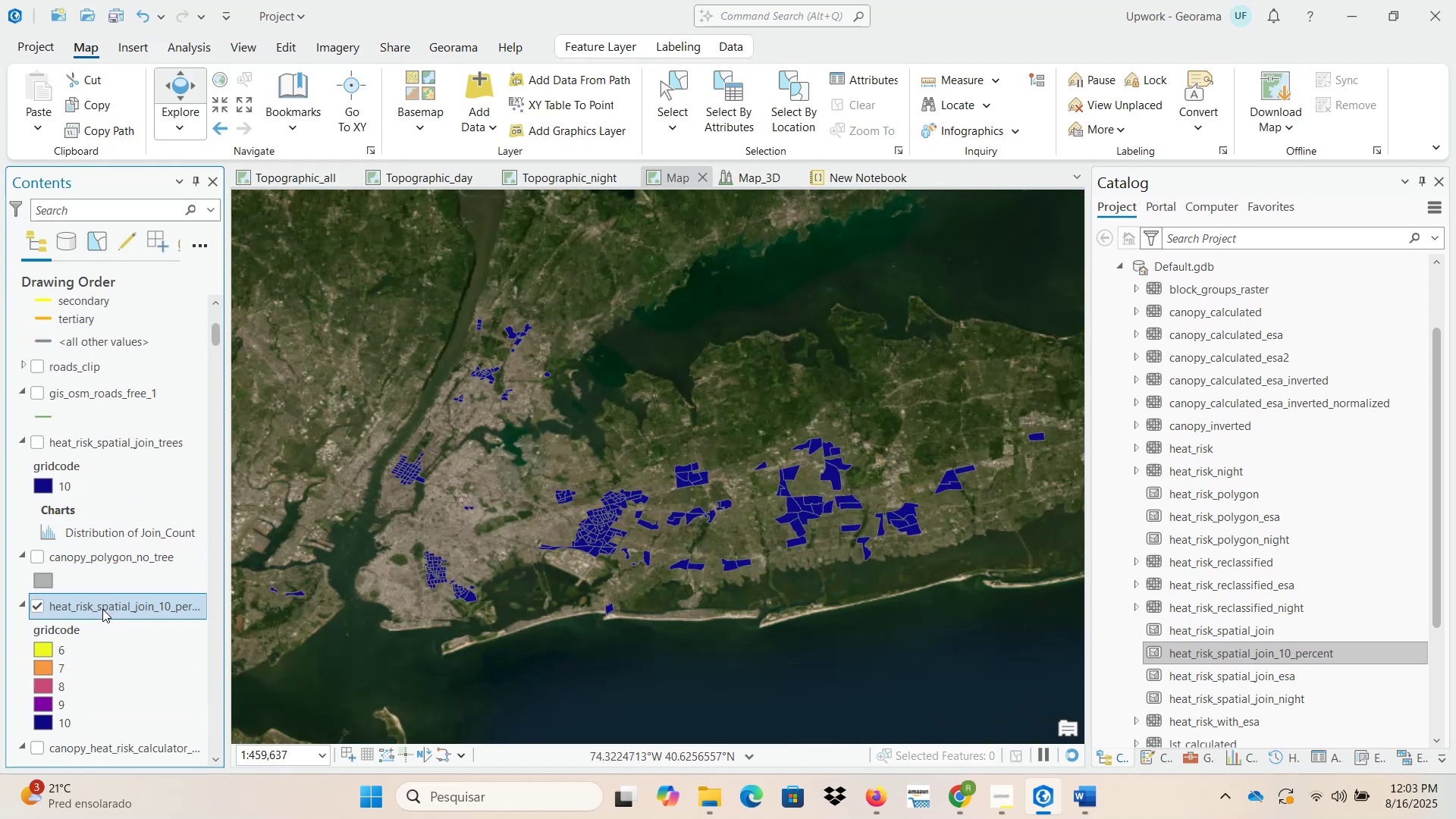 
mouse_move([124, 583])
 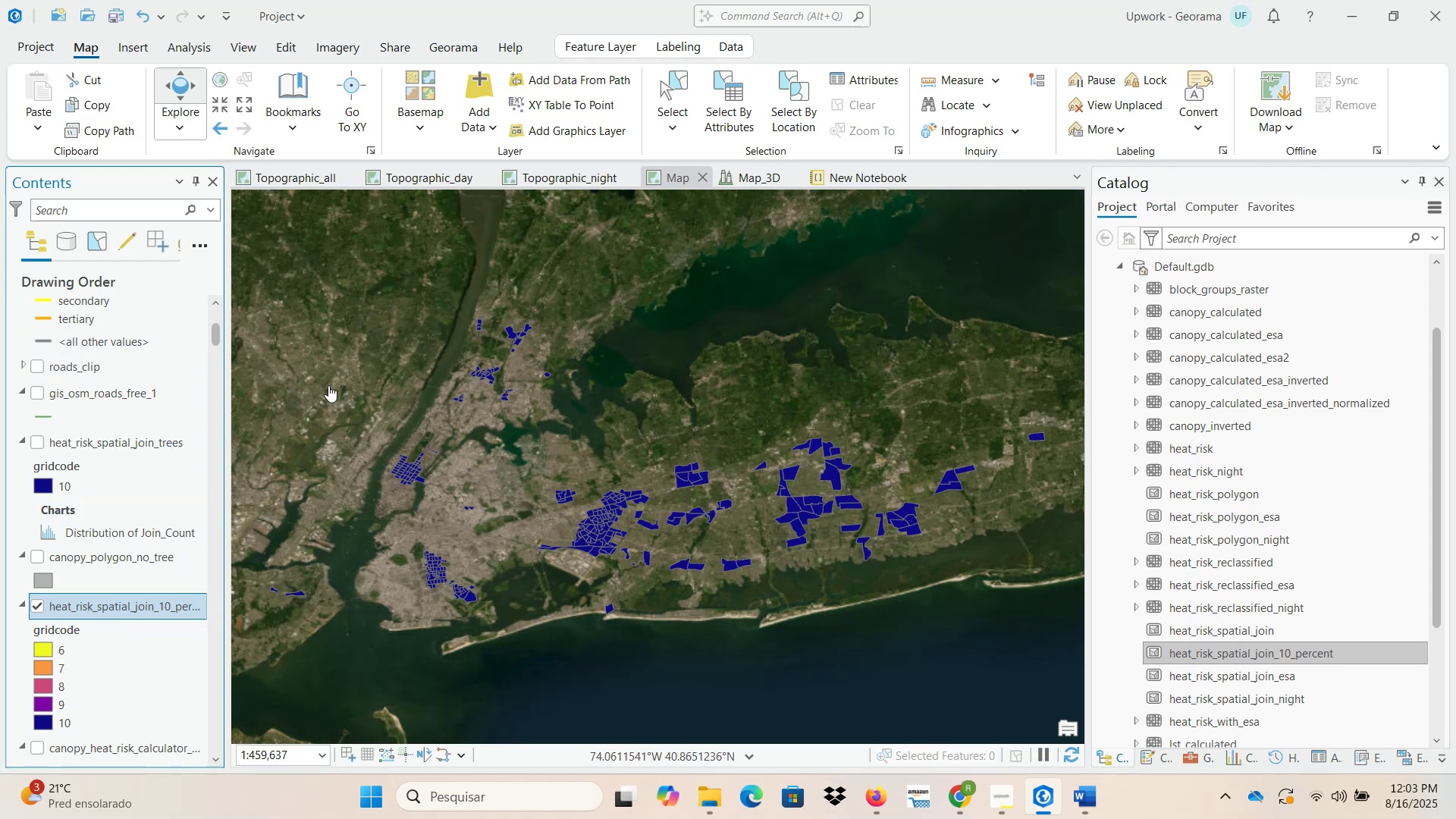 
left_click([961, 799])
 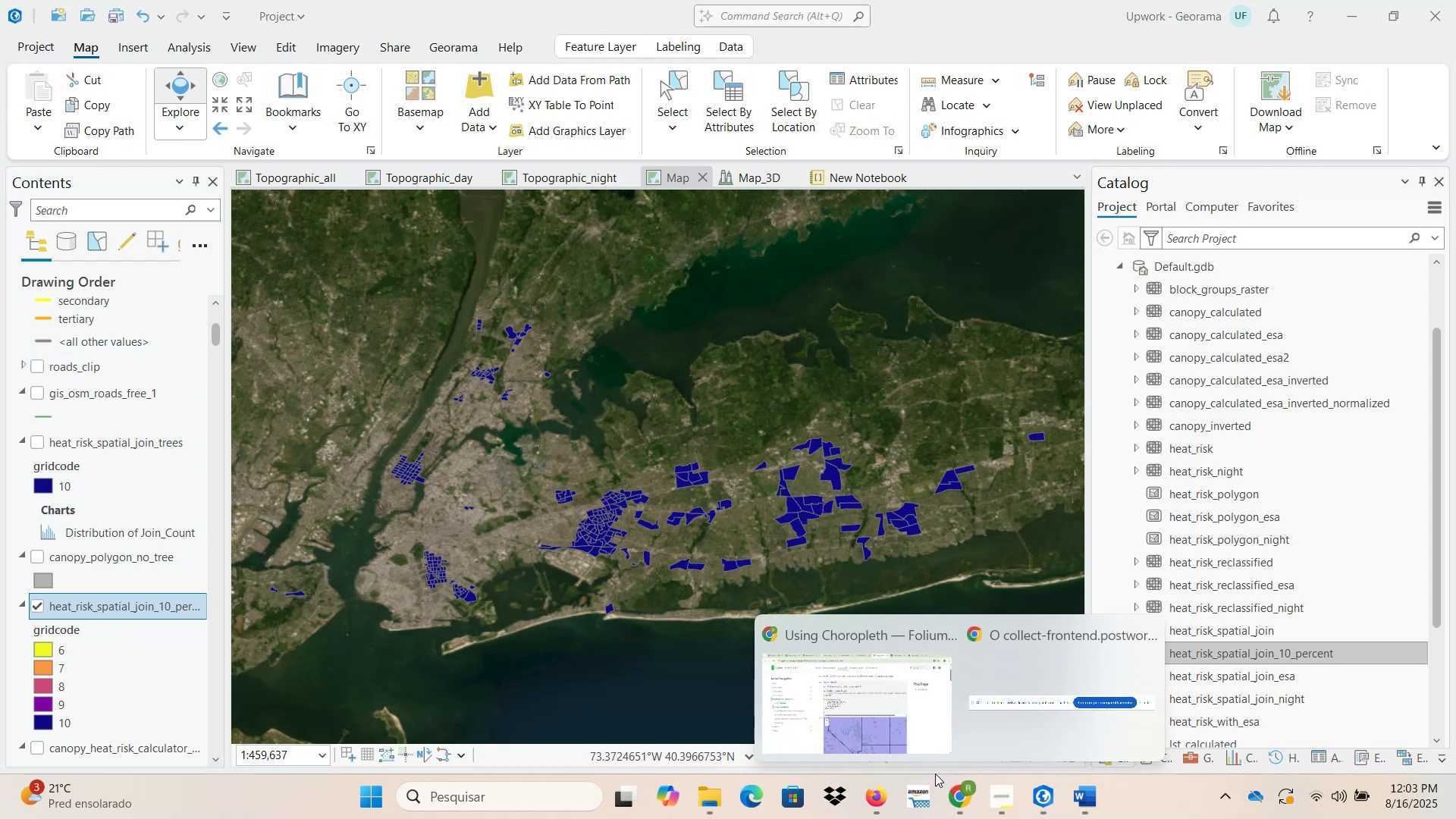 
left_click([866, 702])
 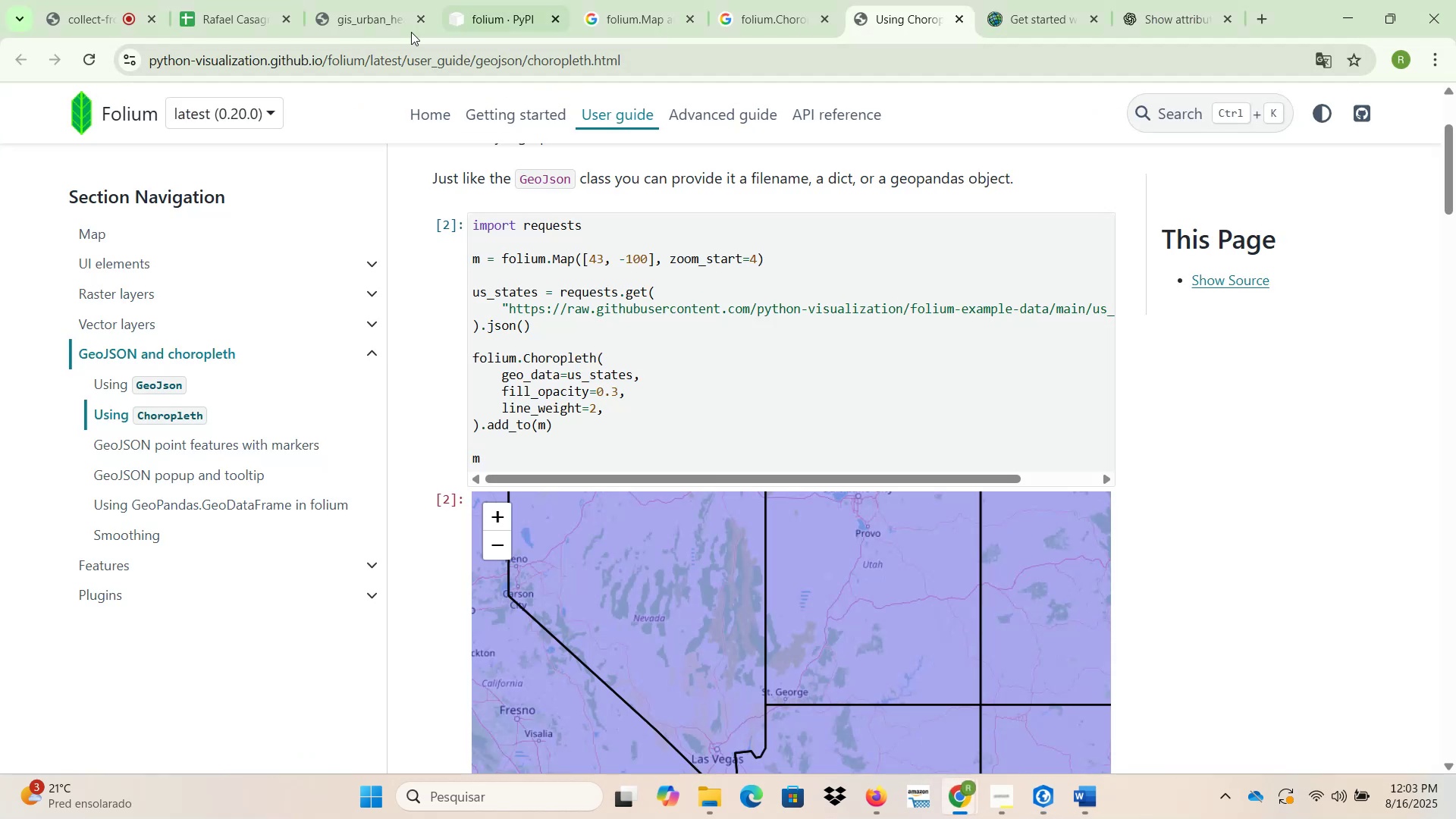 
left_click([365, 23])
 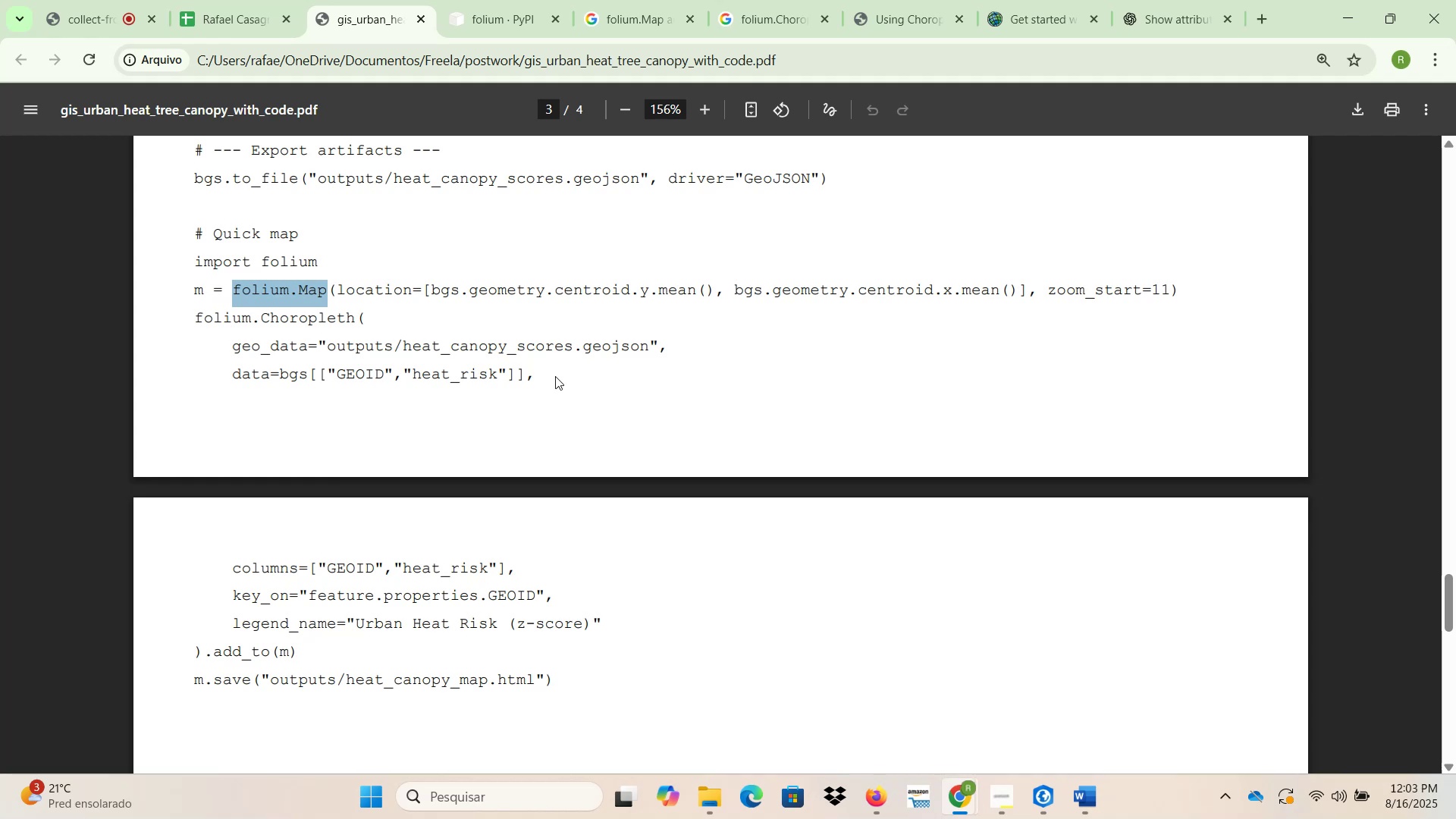 
wait(6.27)
 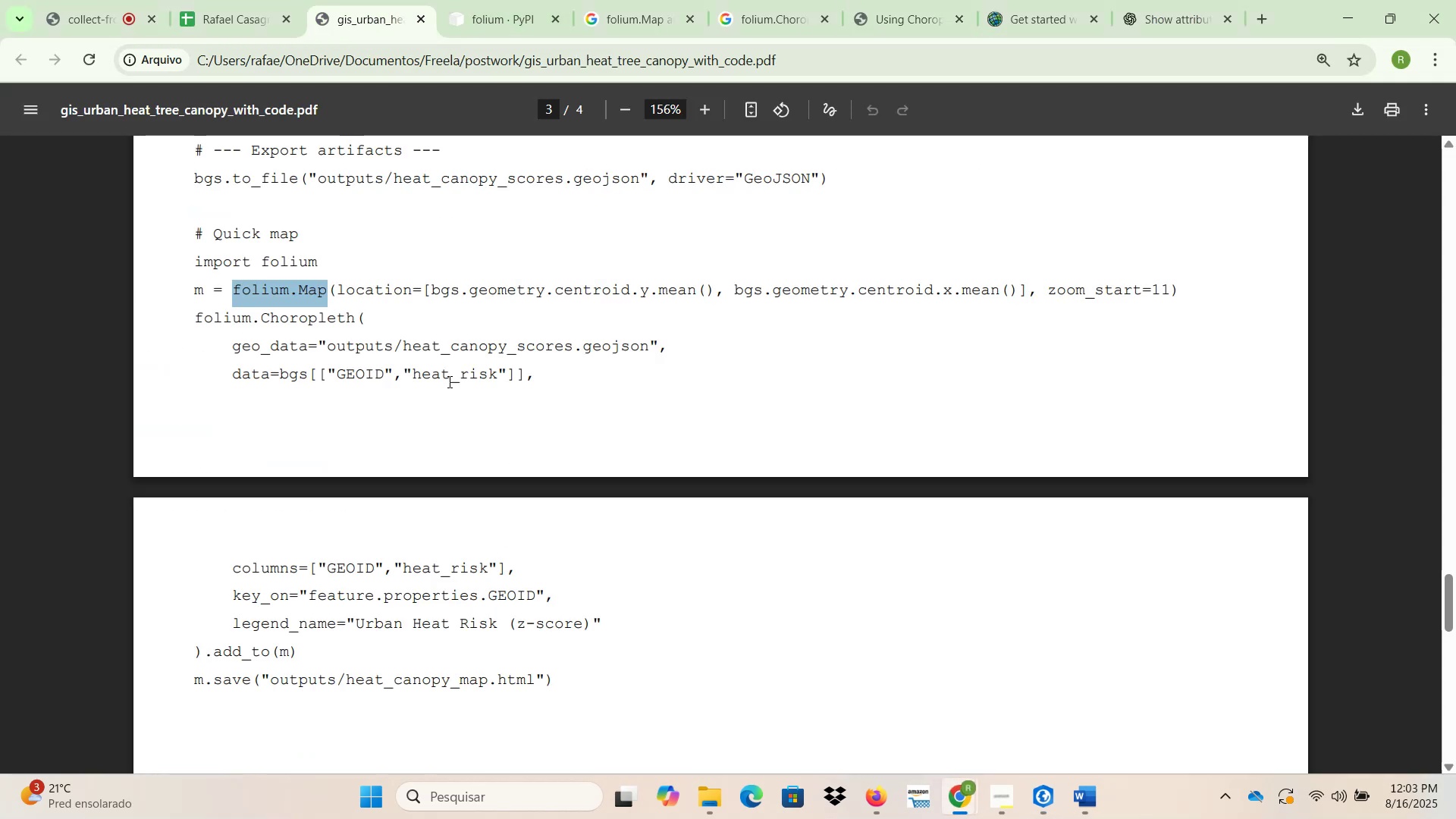 
left_click([1348, 17])
 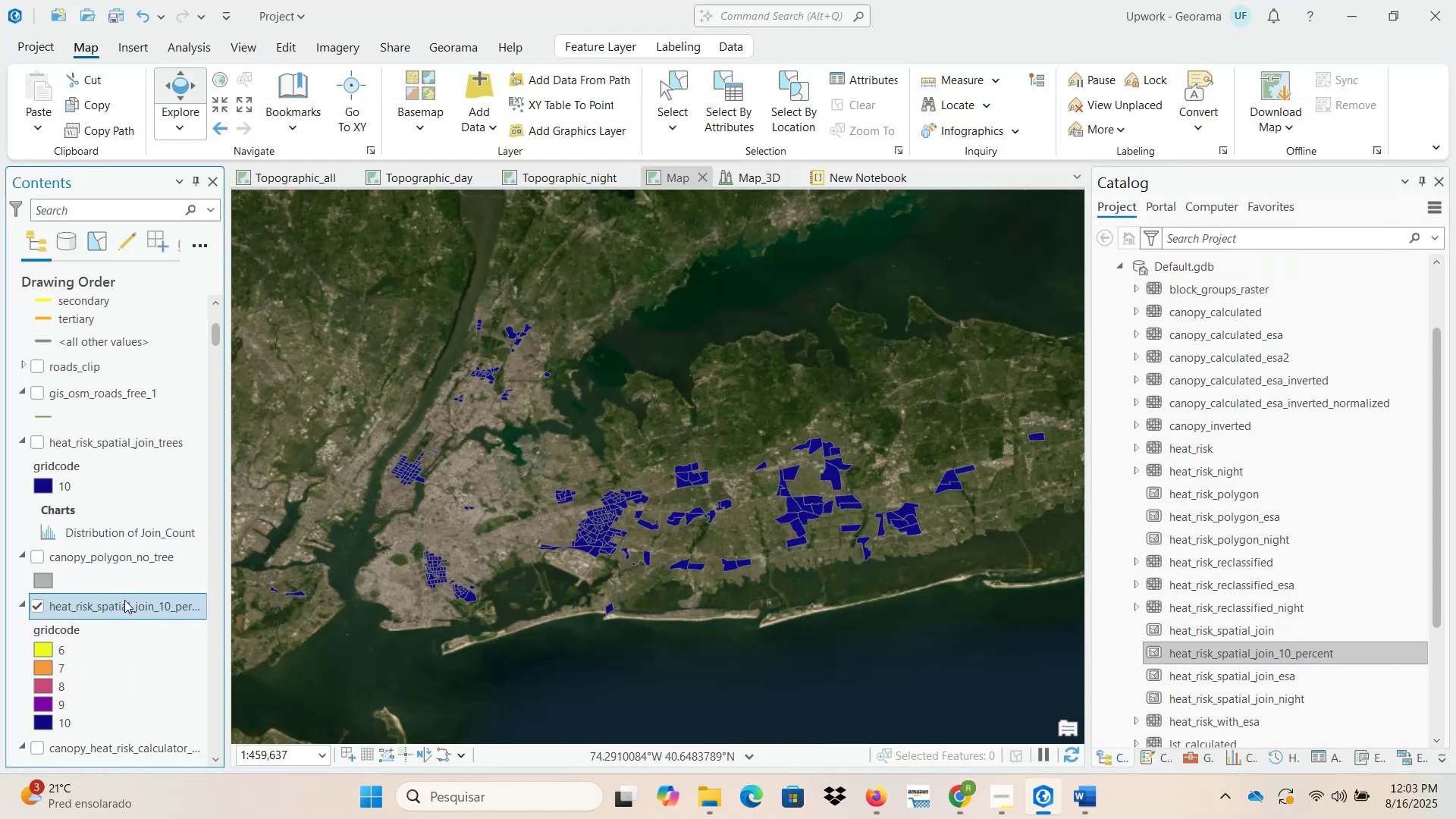 
right_click([124, 603])
 